 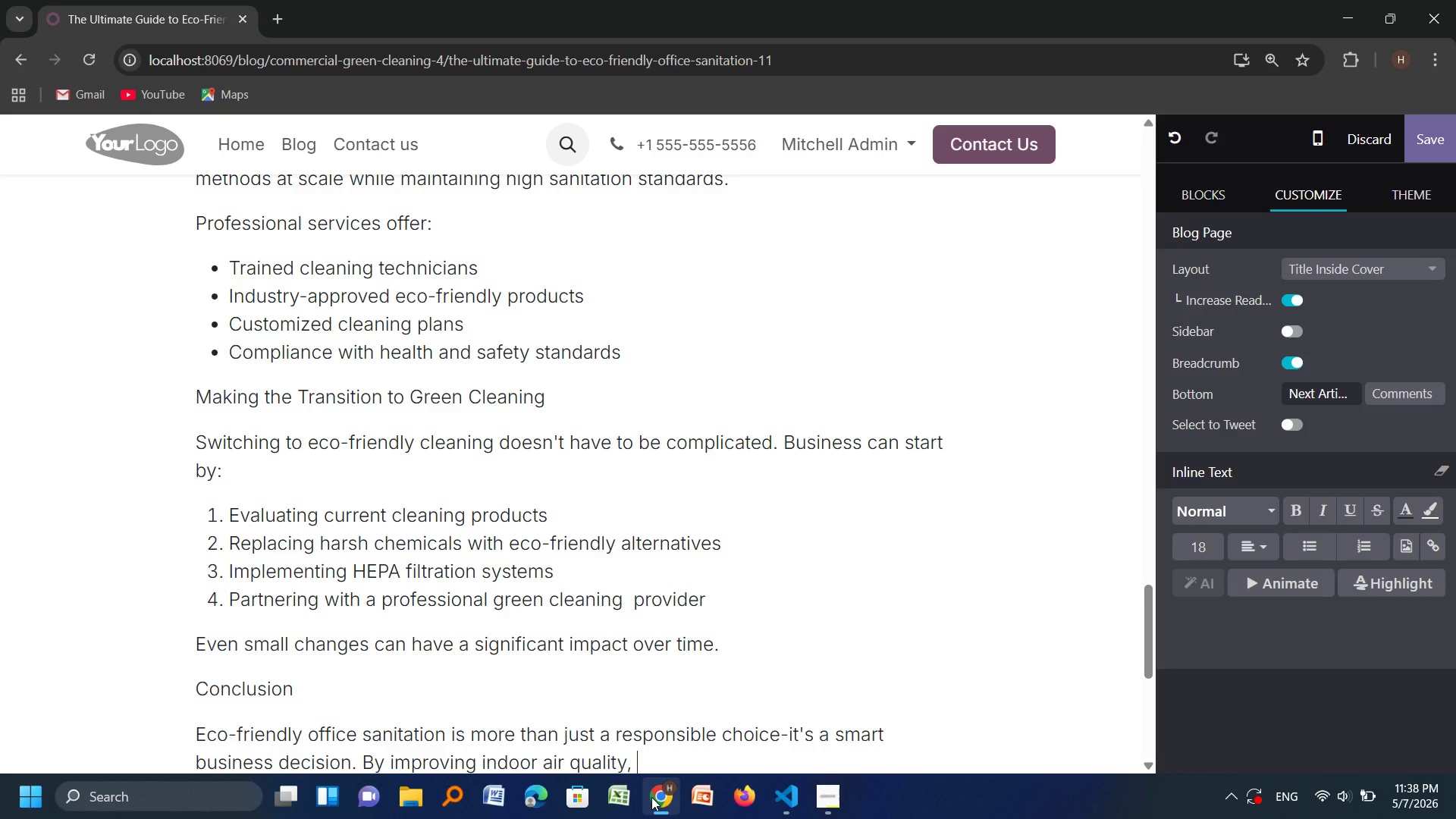 
key(Space)
 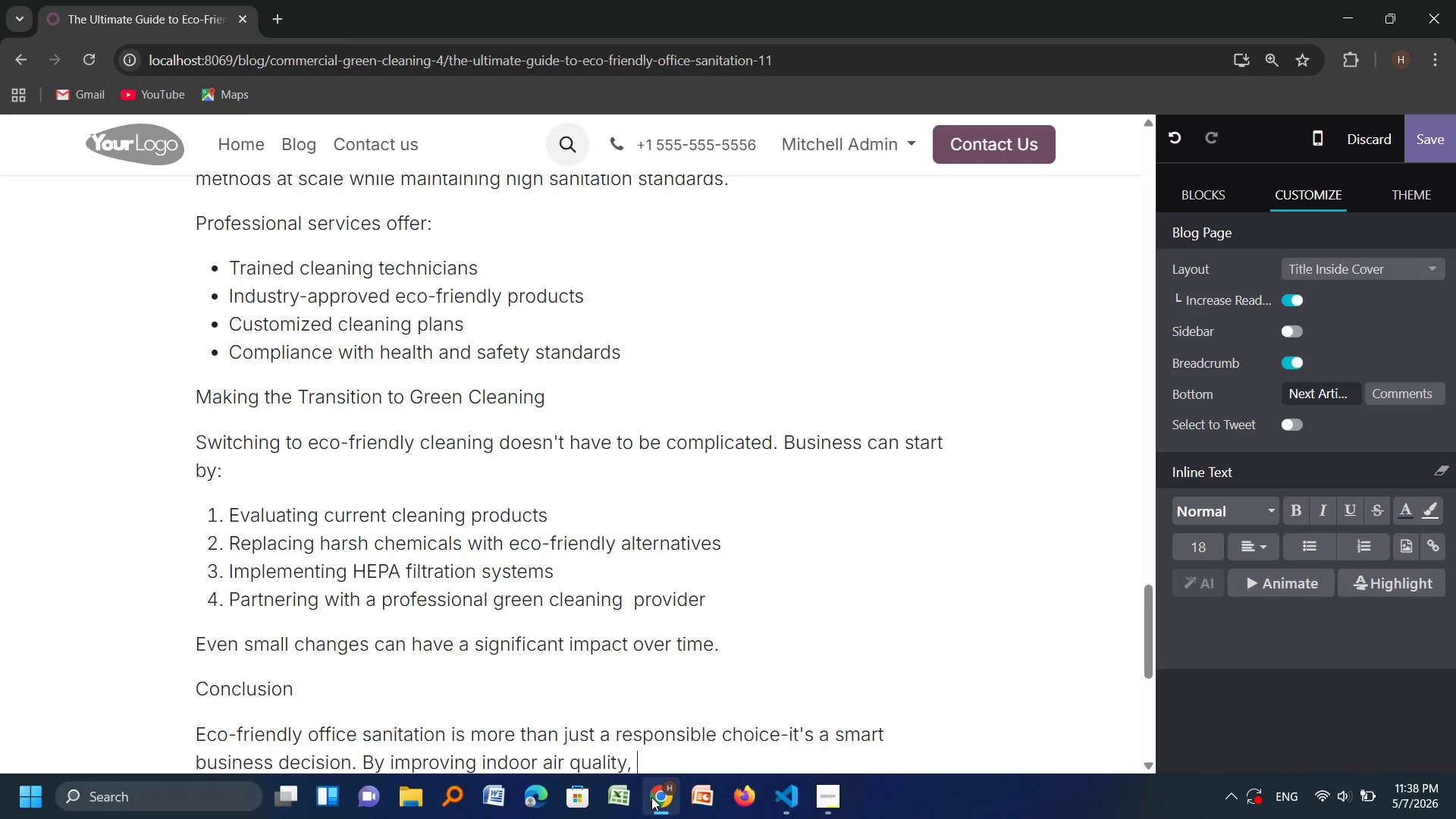 
key(Backspace)
 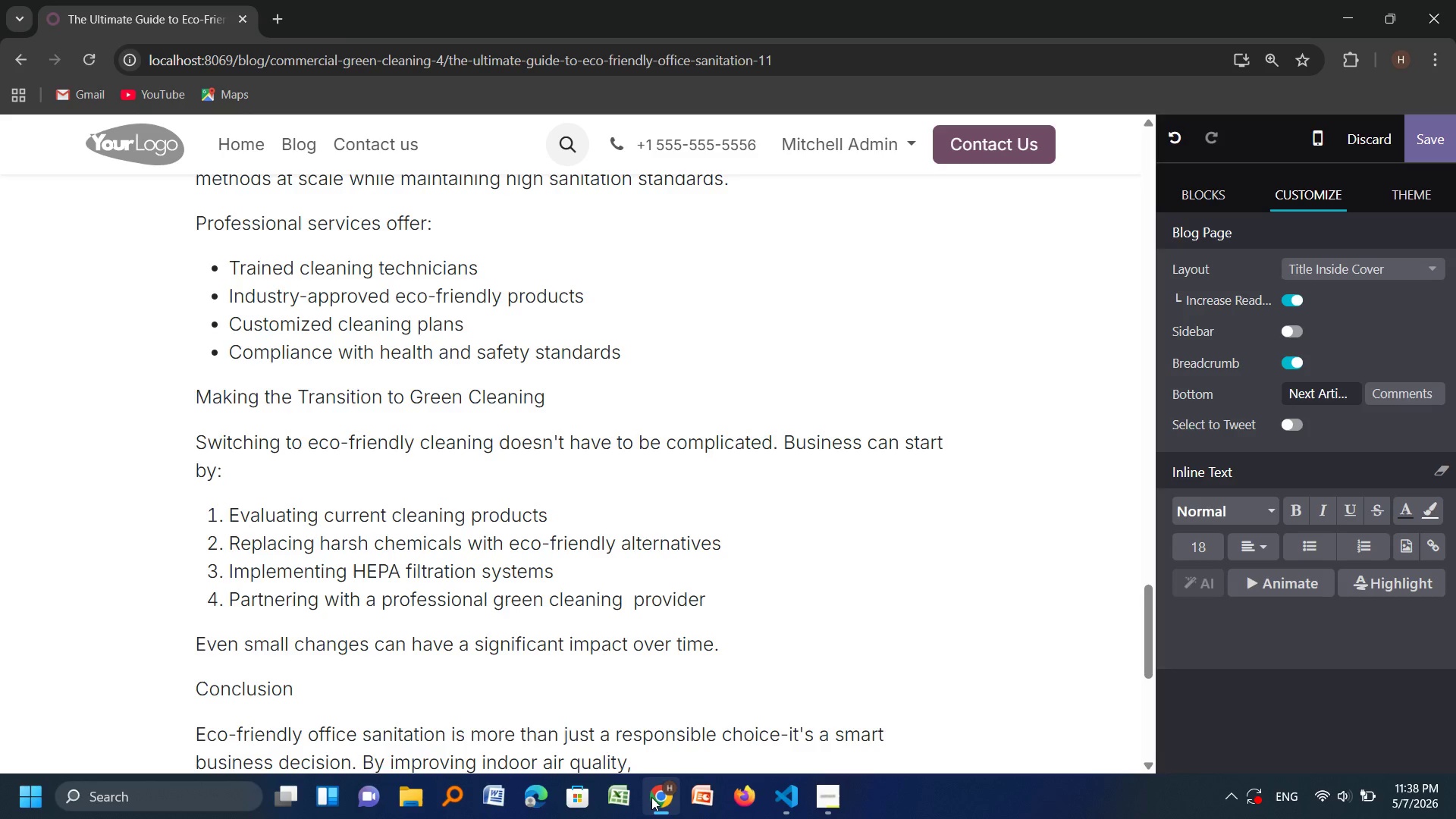 
wait(5.27)
 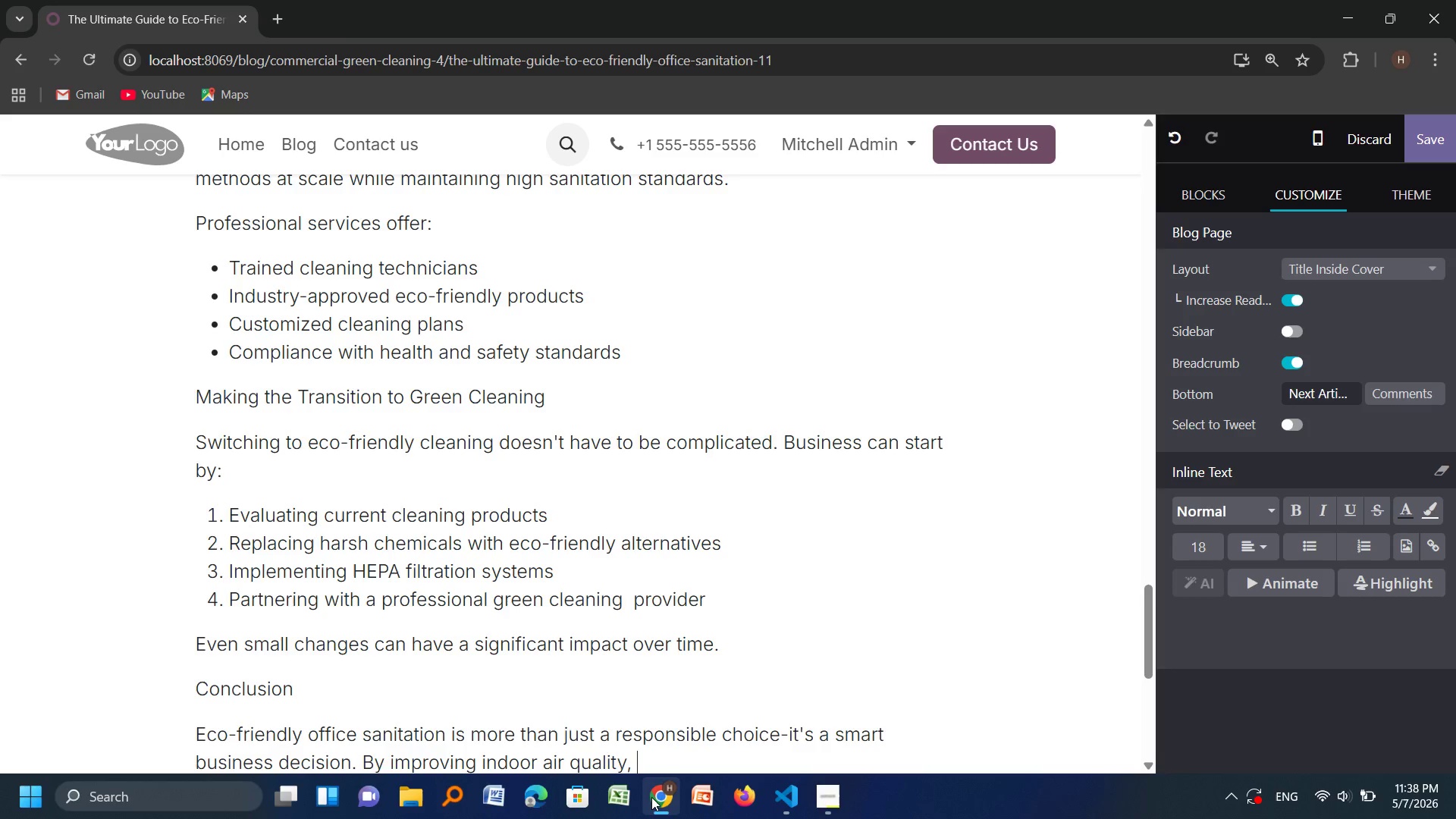 
type(reducing )
 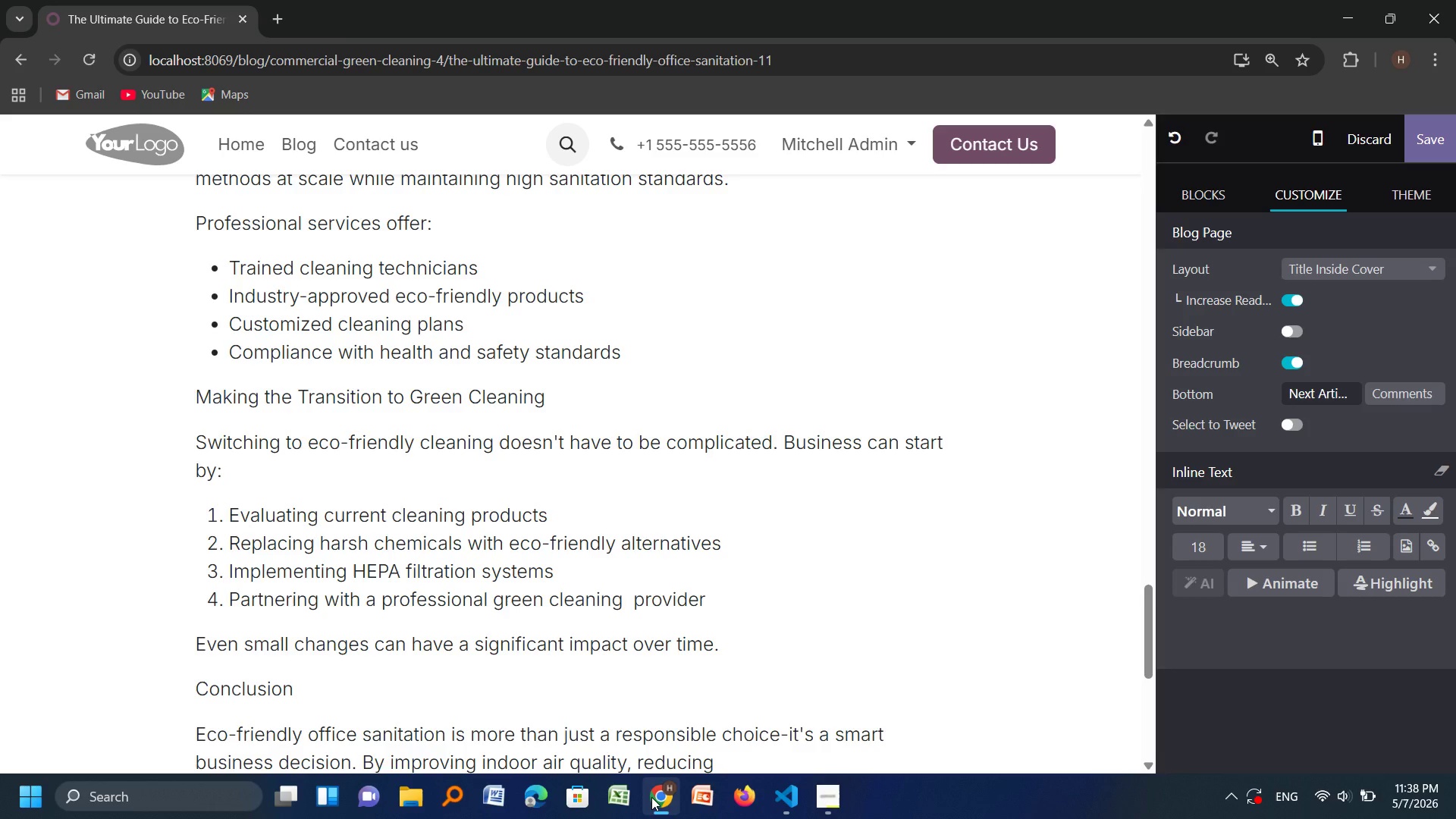 
type(health risks, and supporting susbtaiability)
 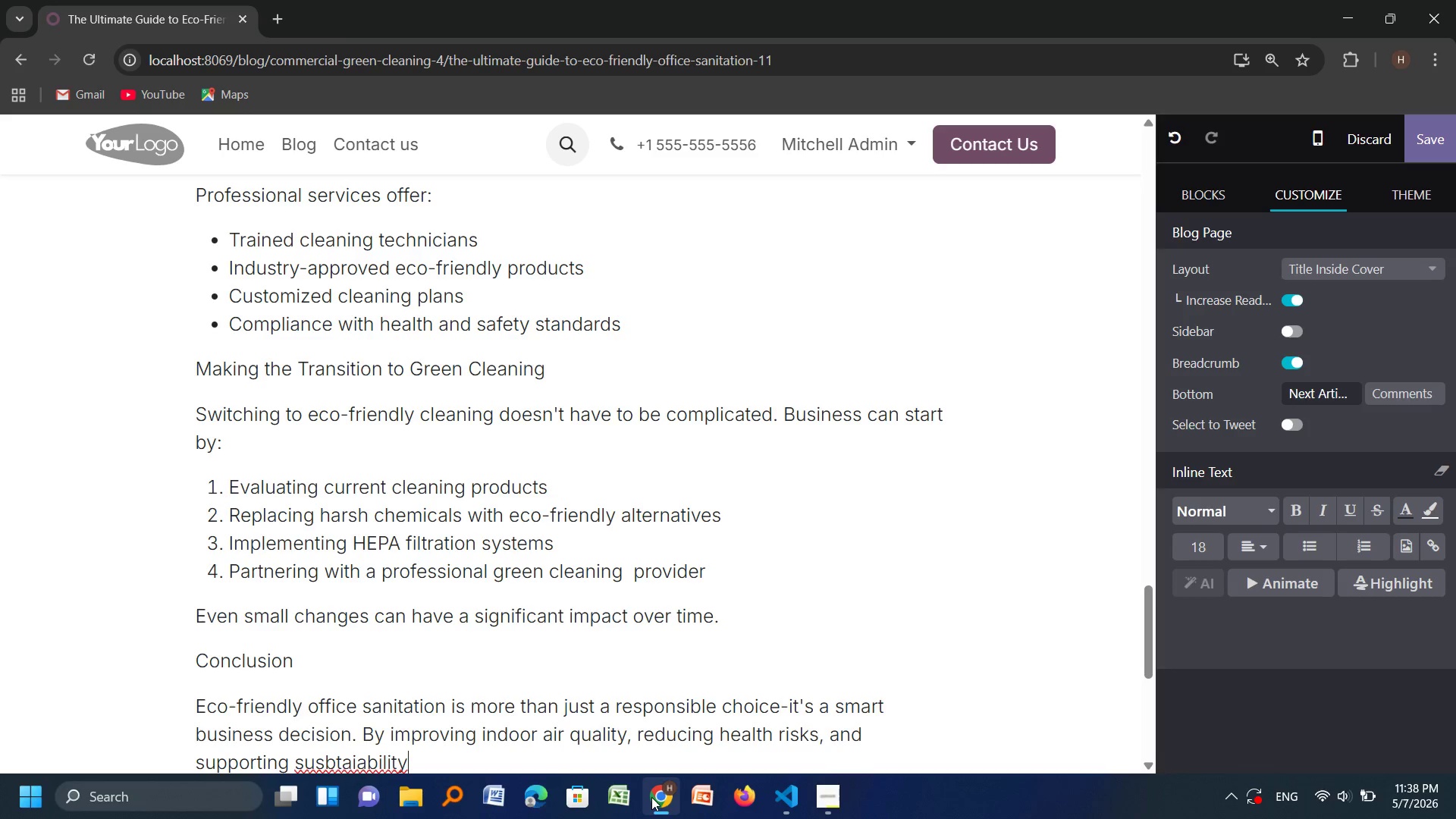 
key(ArrowLeft)
 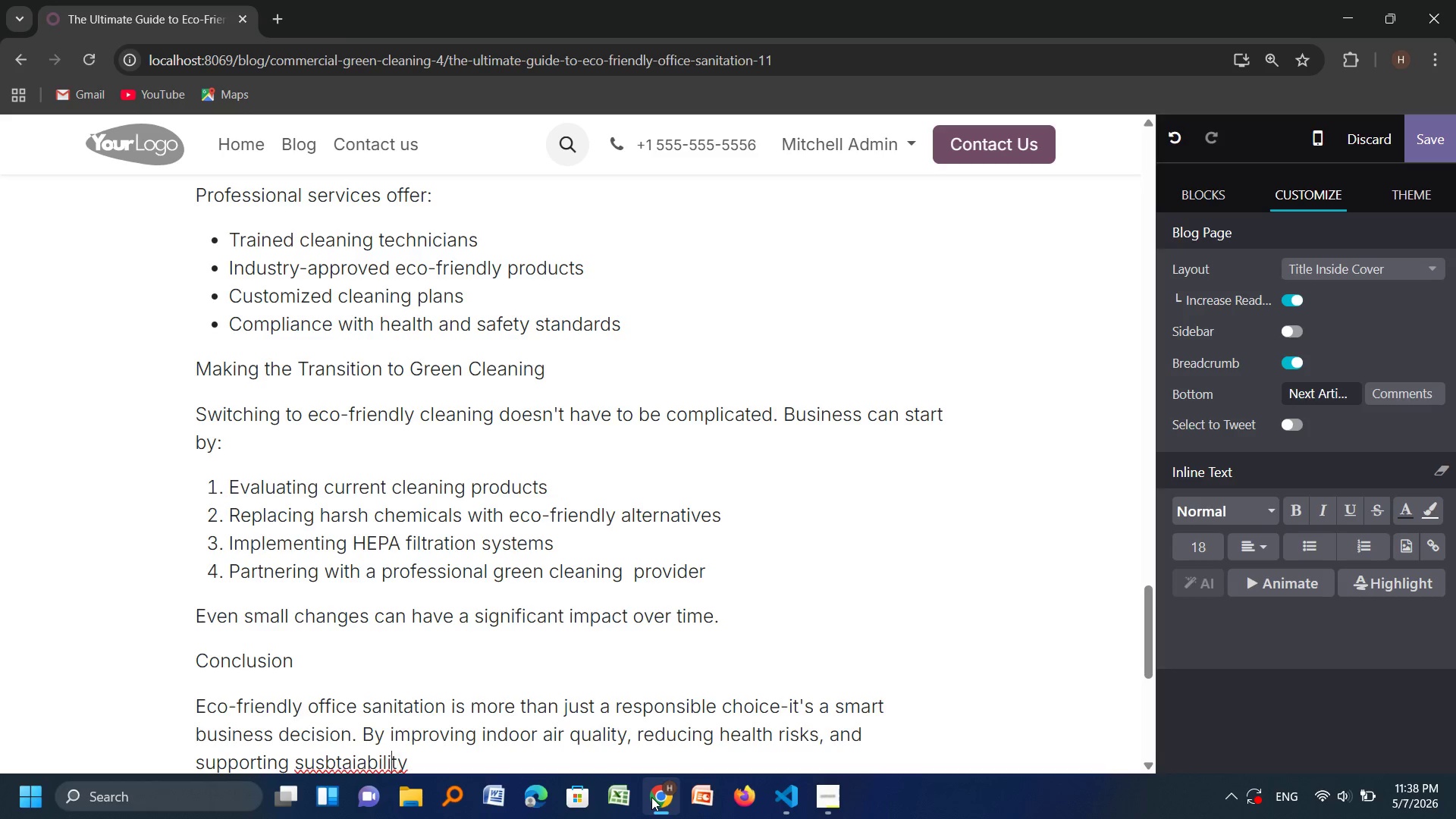 
key(ArrowLeft)
 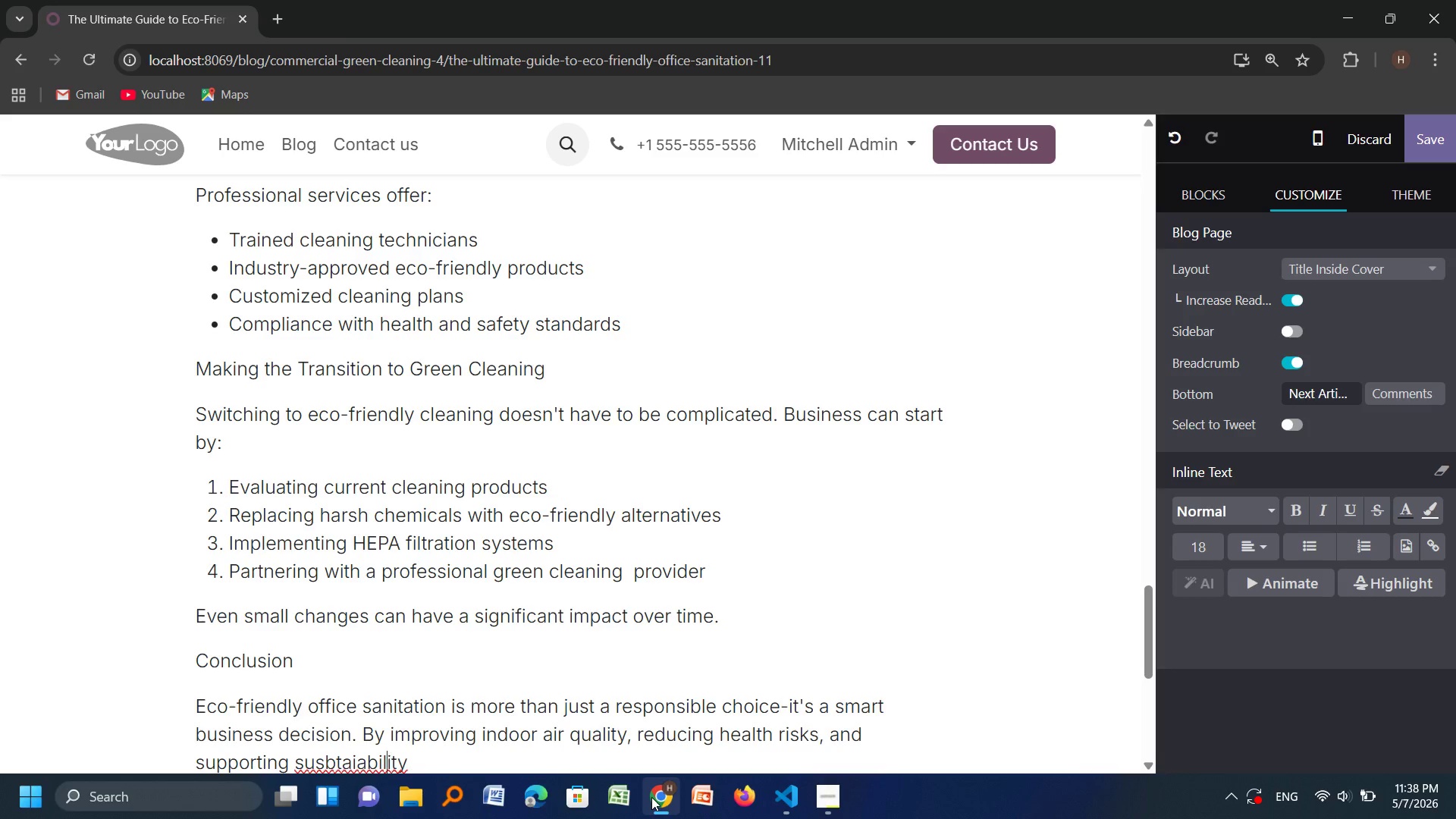 
key(ArrowLeft)
 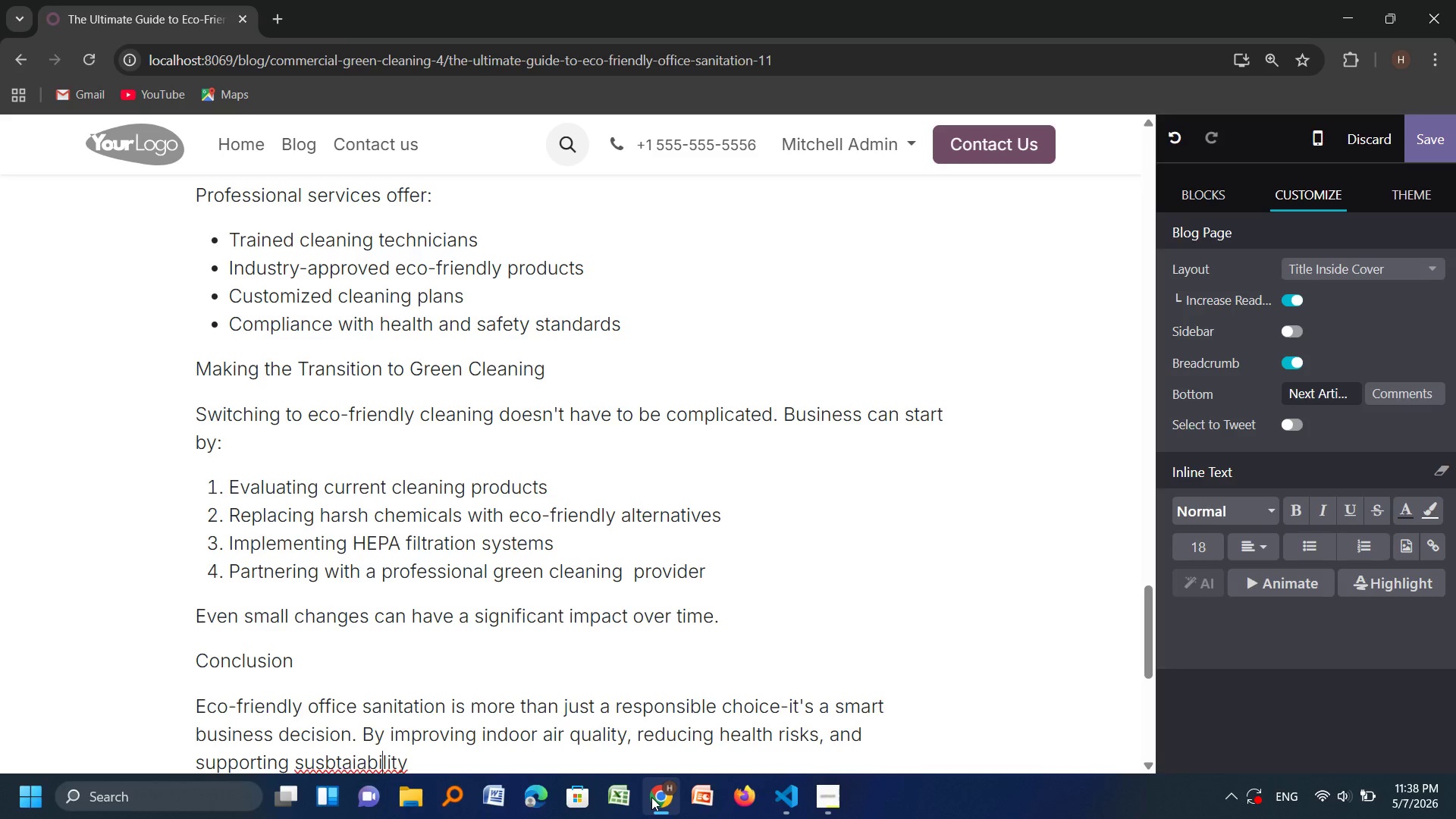 
key(ArrowLeft)
 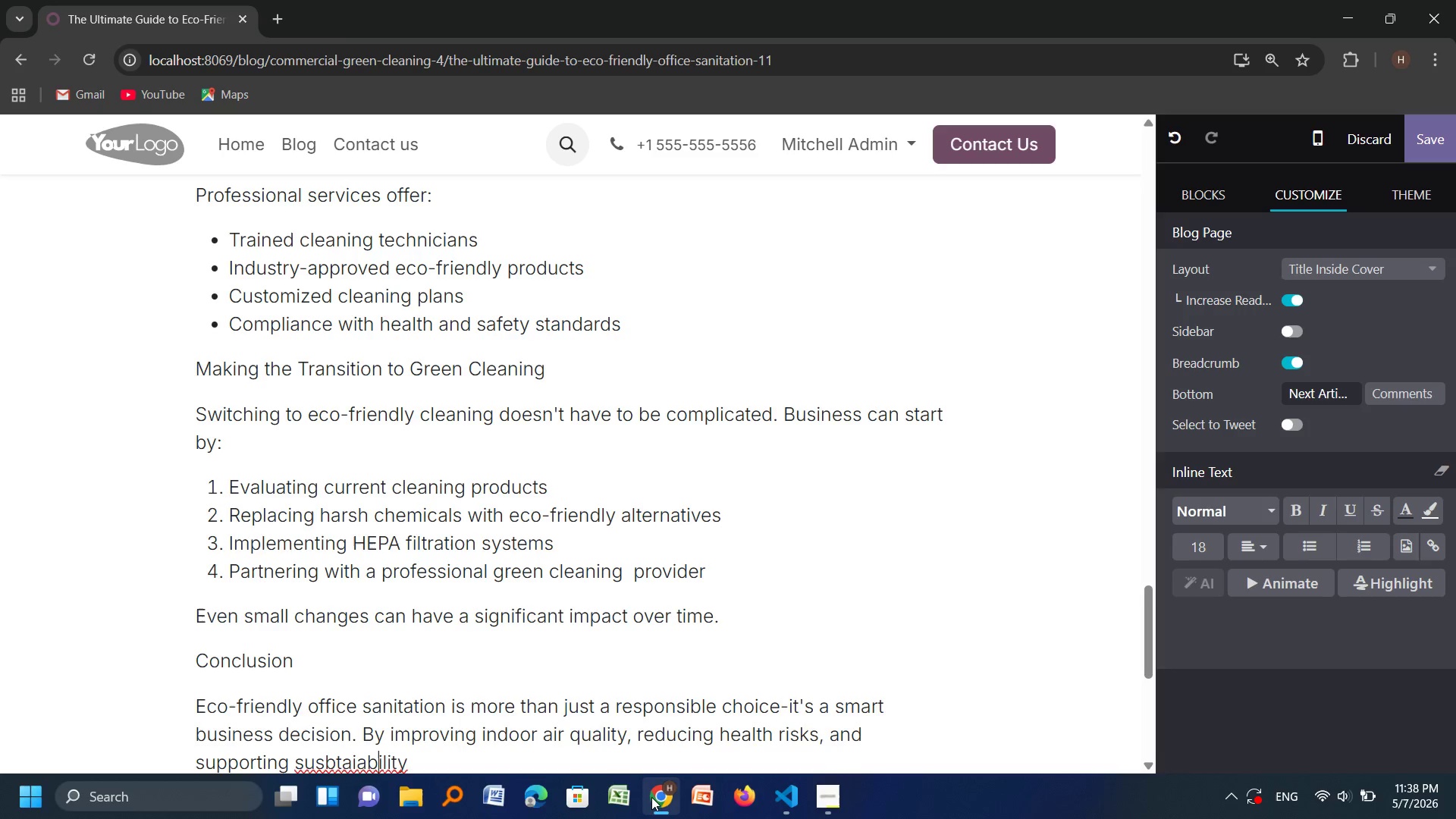 
key(ArrowLeft)
 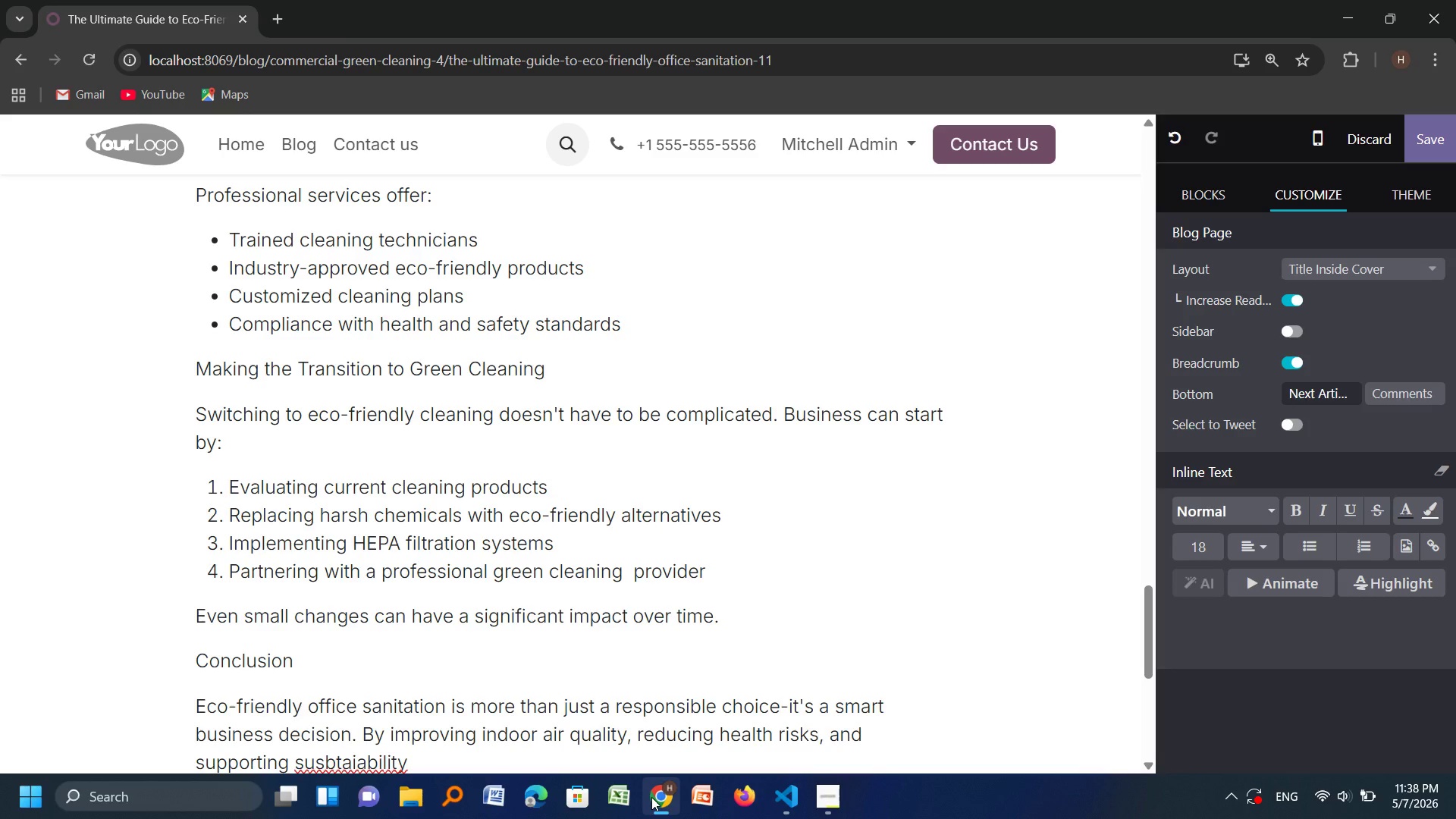 
key(ArrowLeft)
 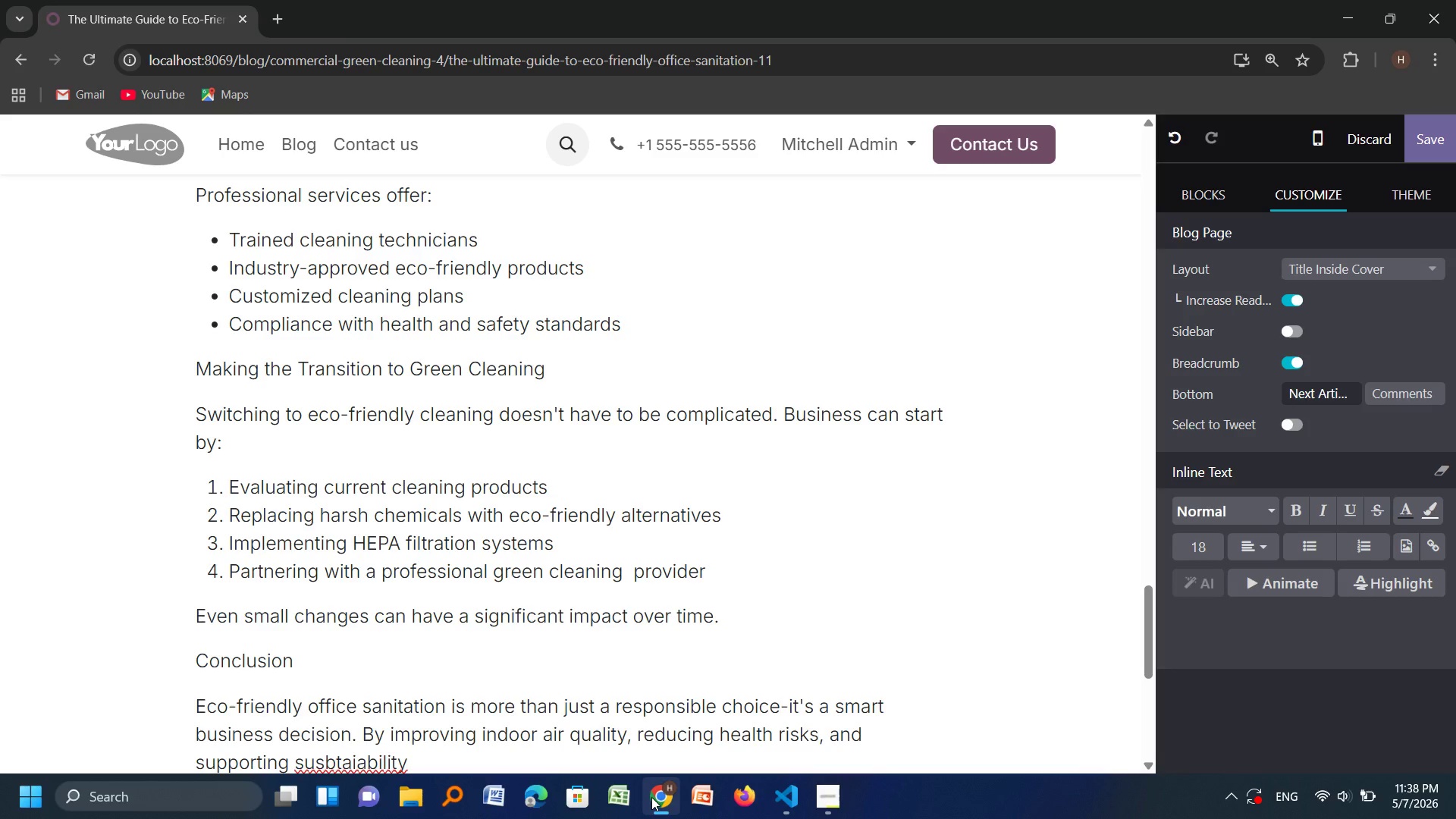 
key(ArrowLeft)
 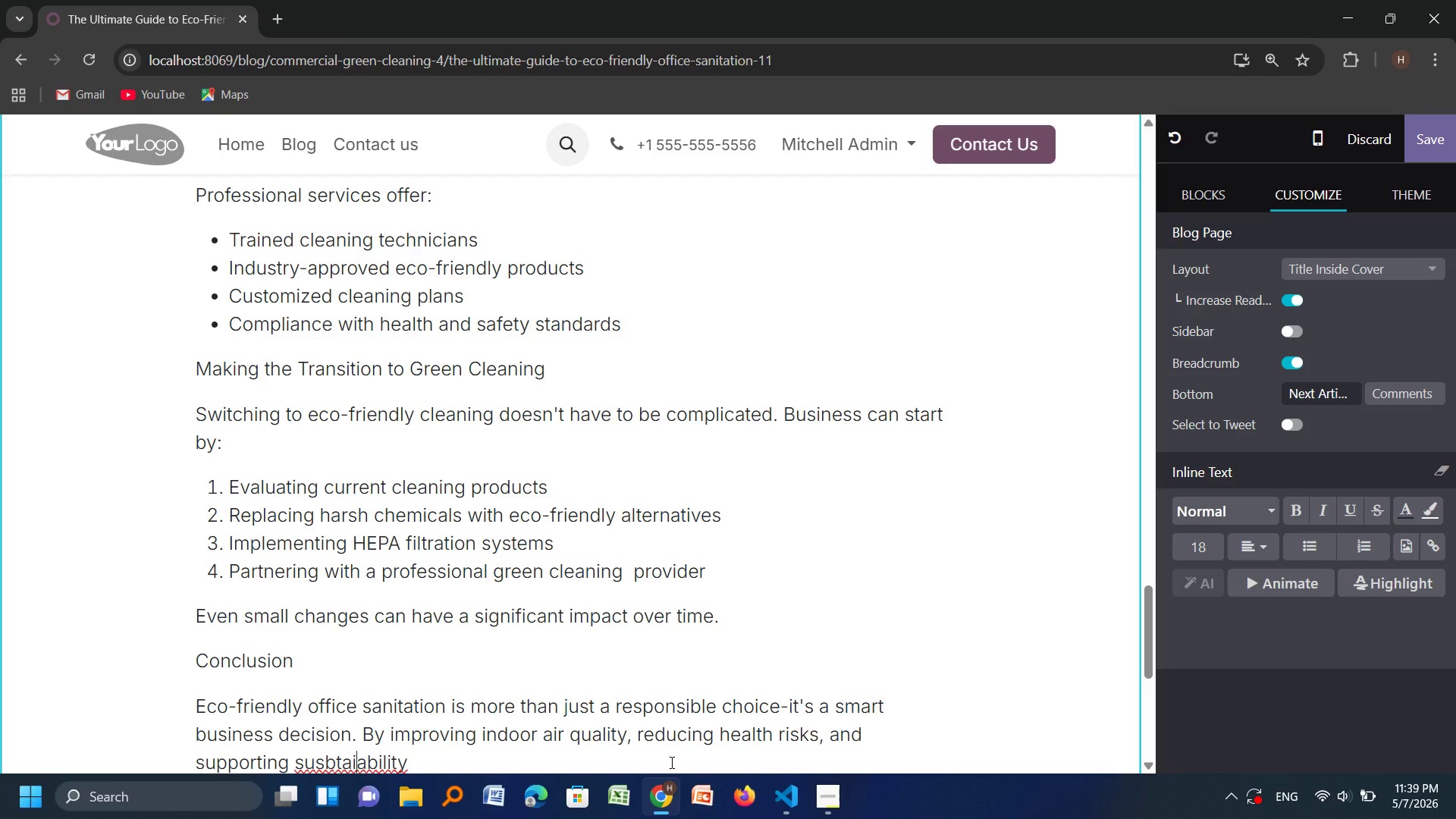 
wait(7.2)
 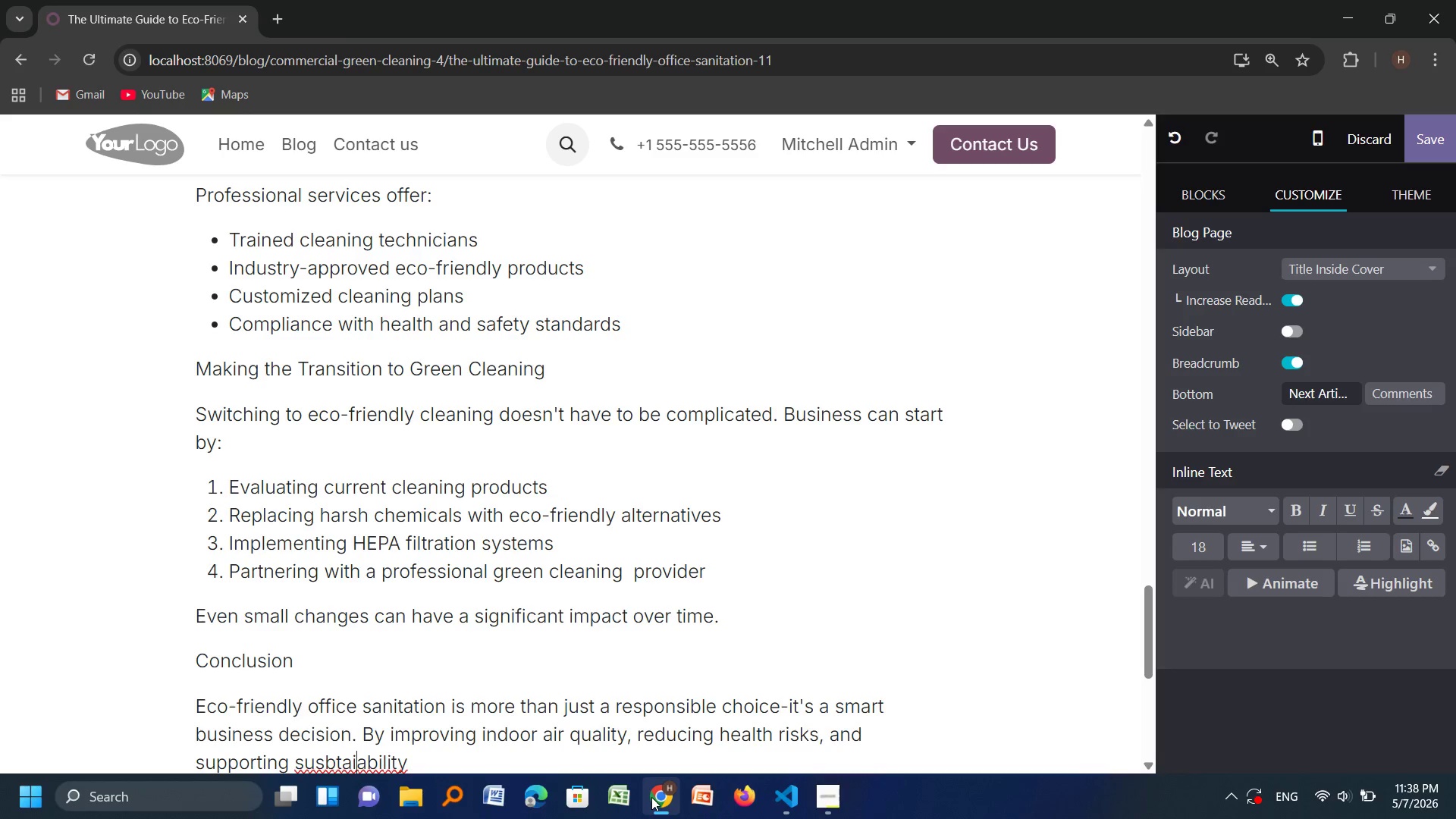 
key(Backspace)
 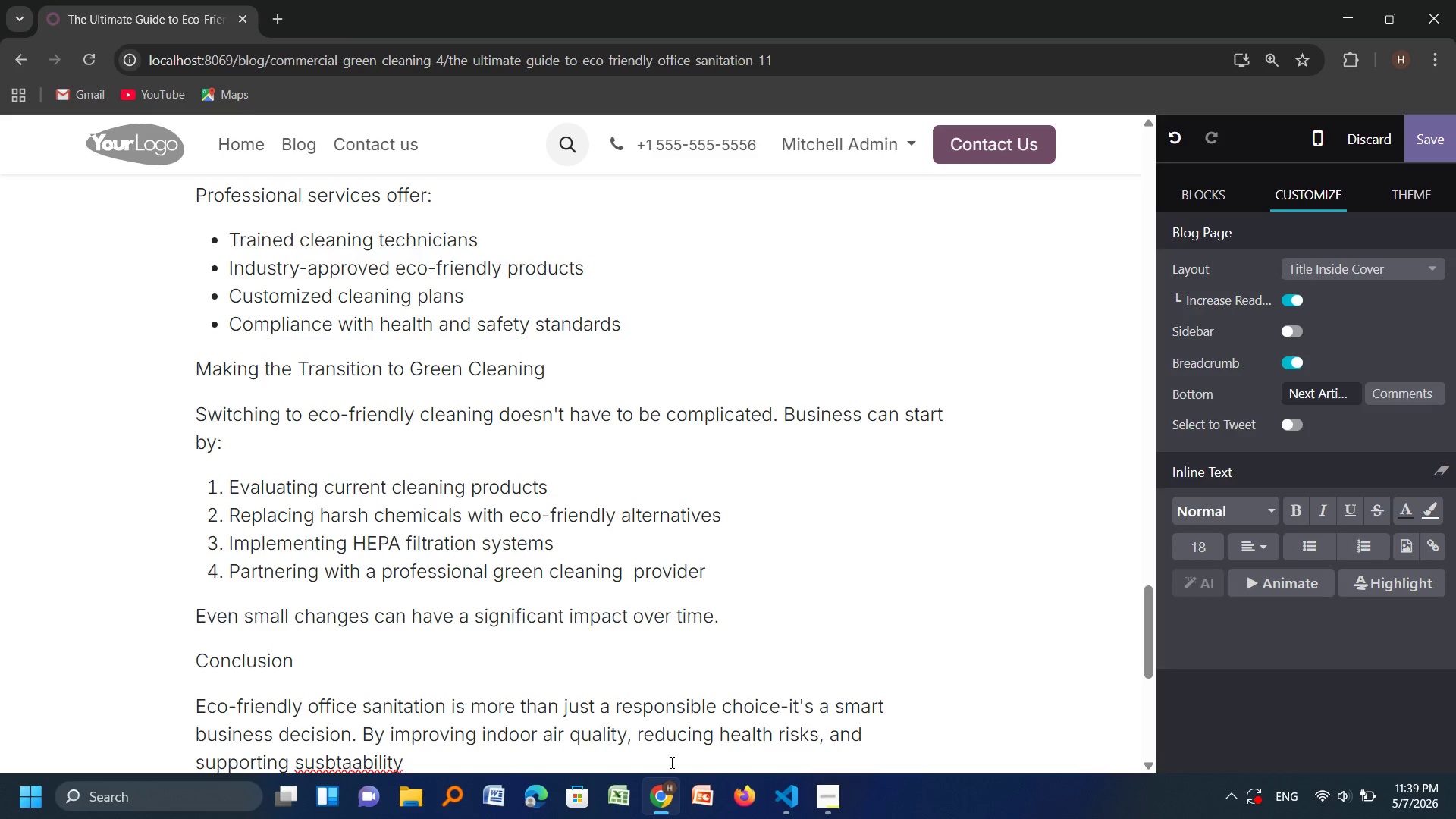 
wait(11.19)
 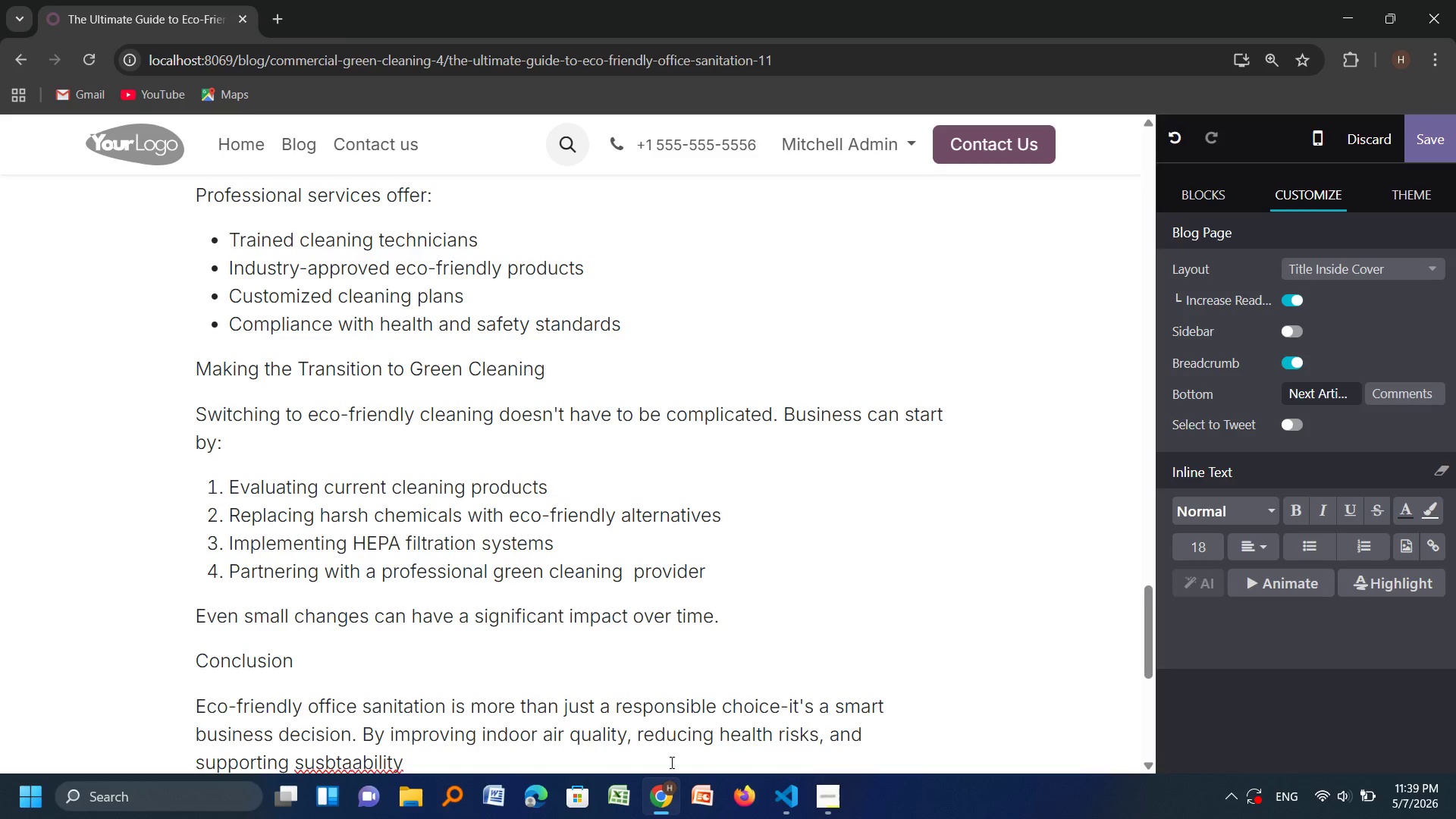 
key(Backspace)
 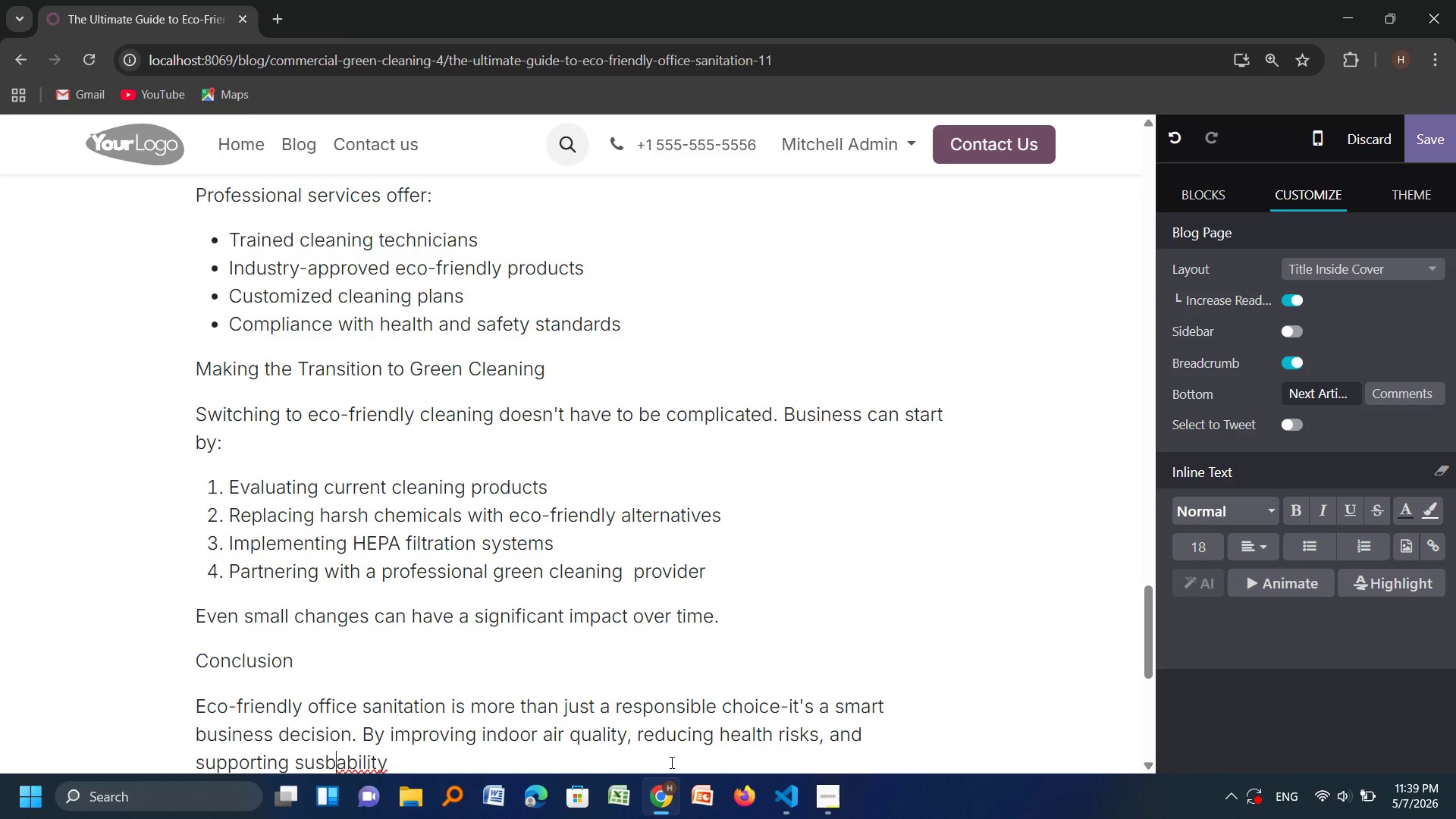 
key(Backspace)
 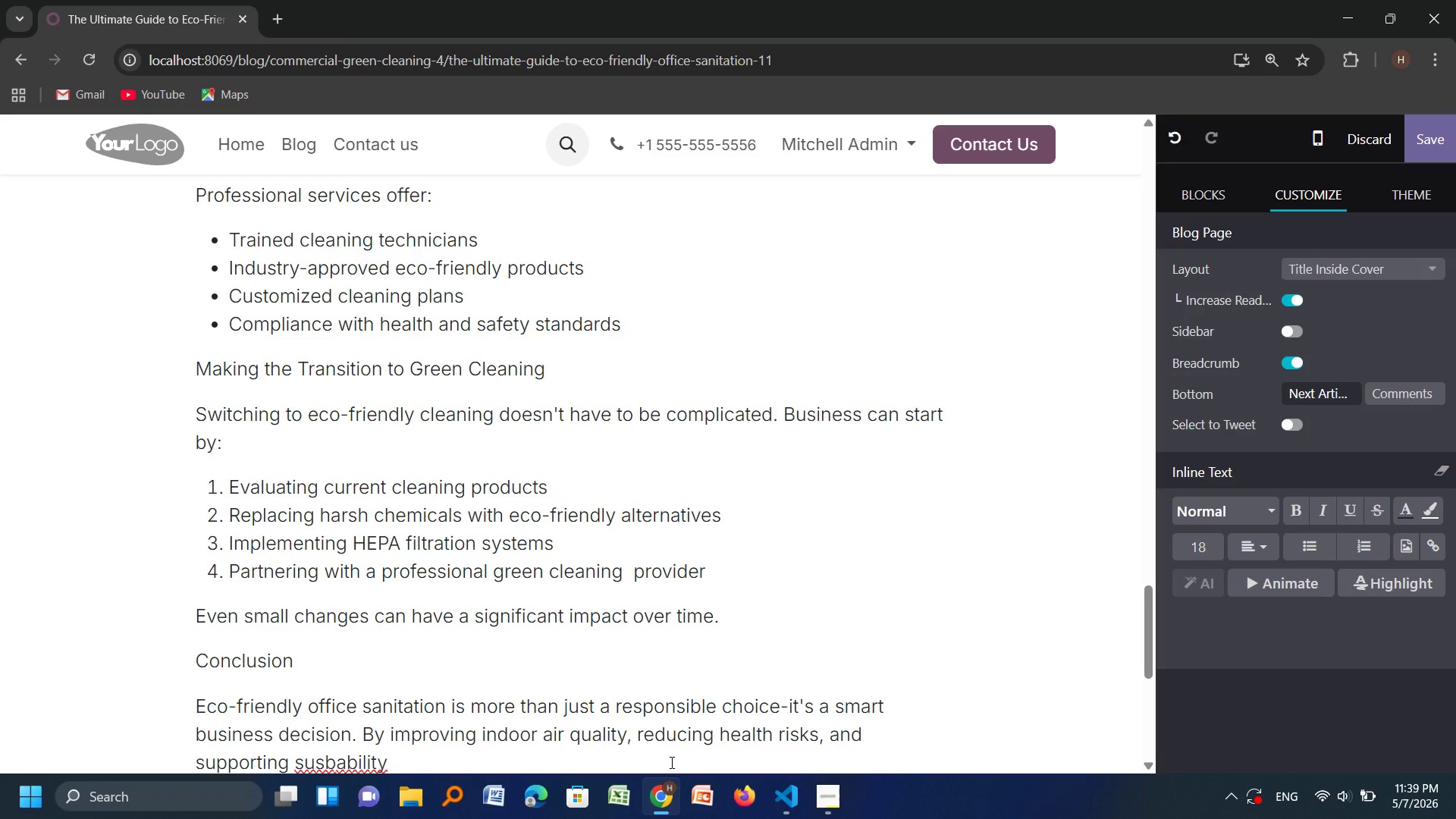 
wait(6.86)
 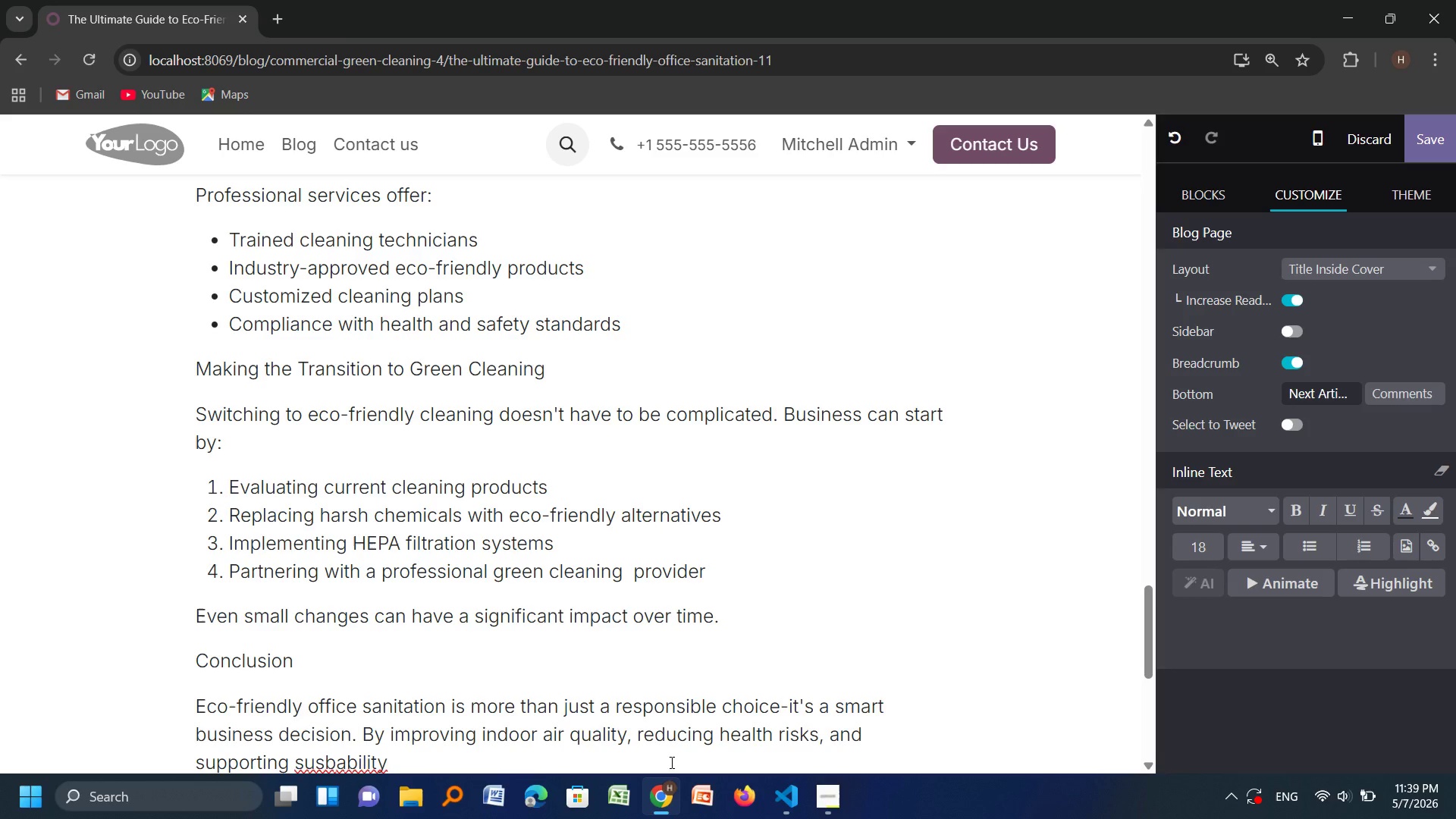 
key(Backspace)
 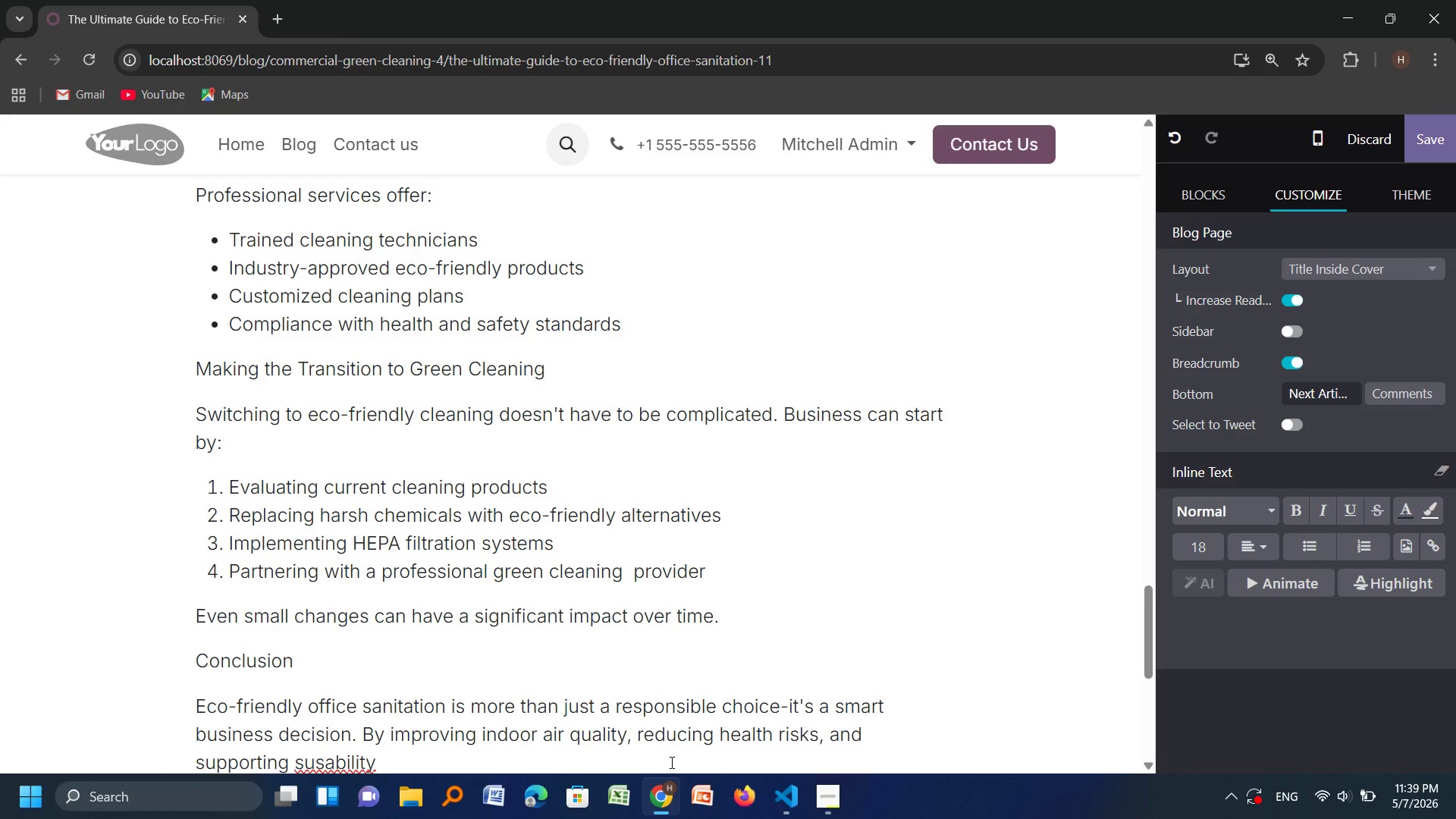 
wait(10.72)
 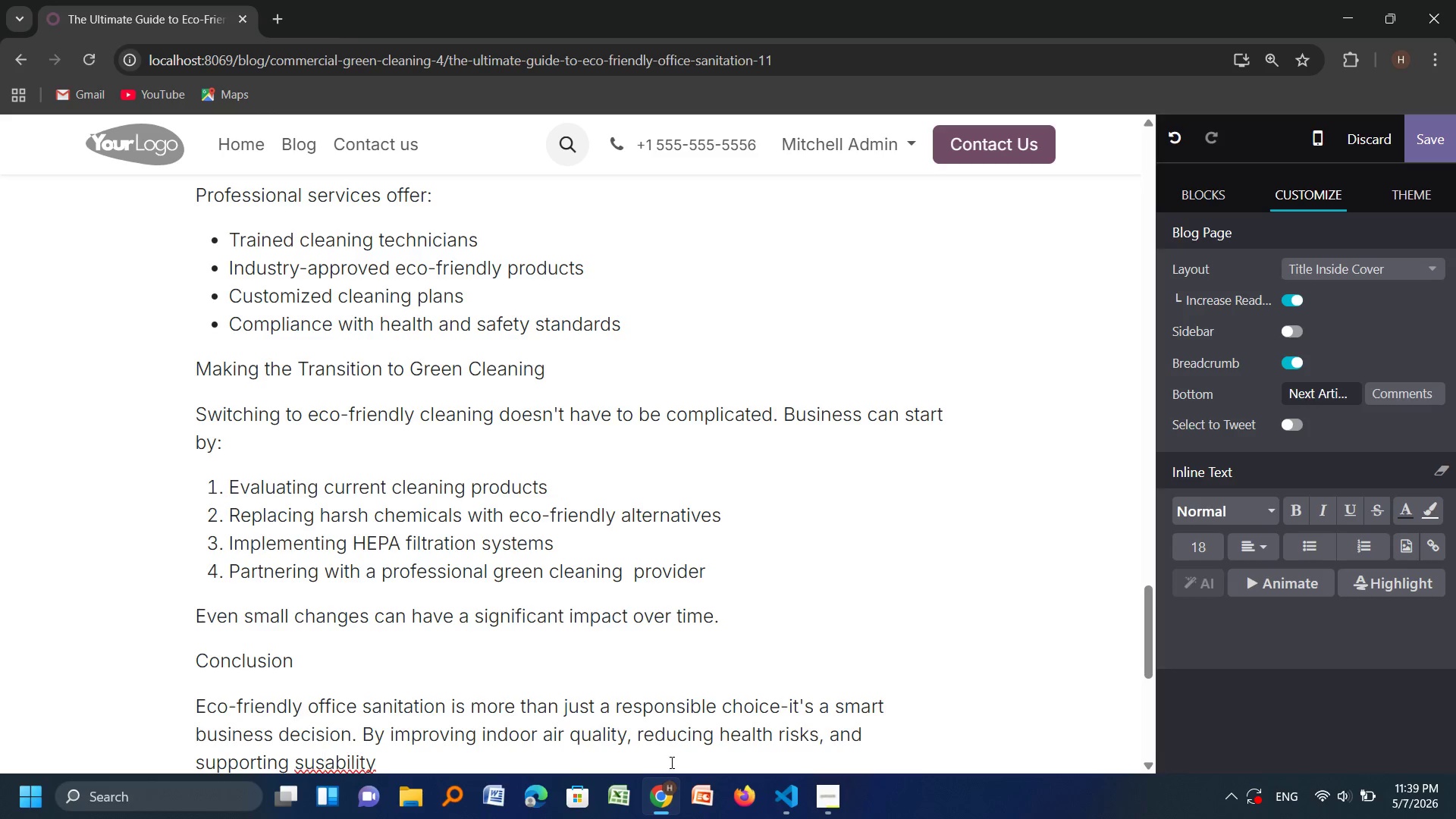 
key(T)
 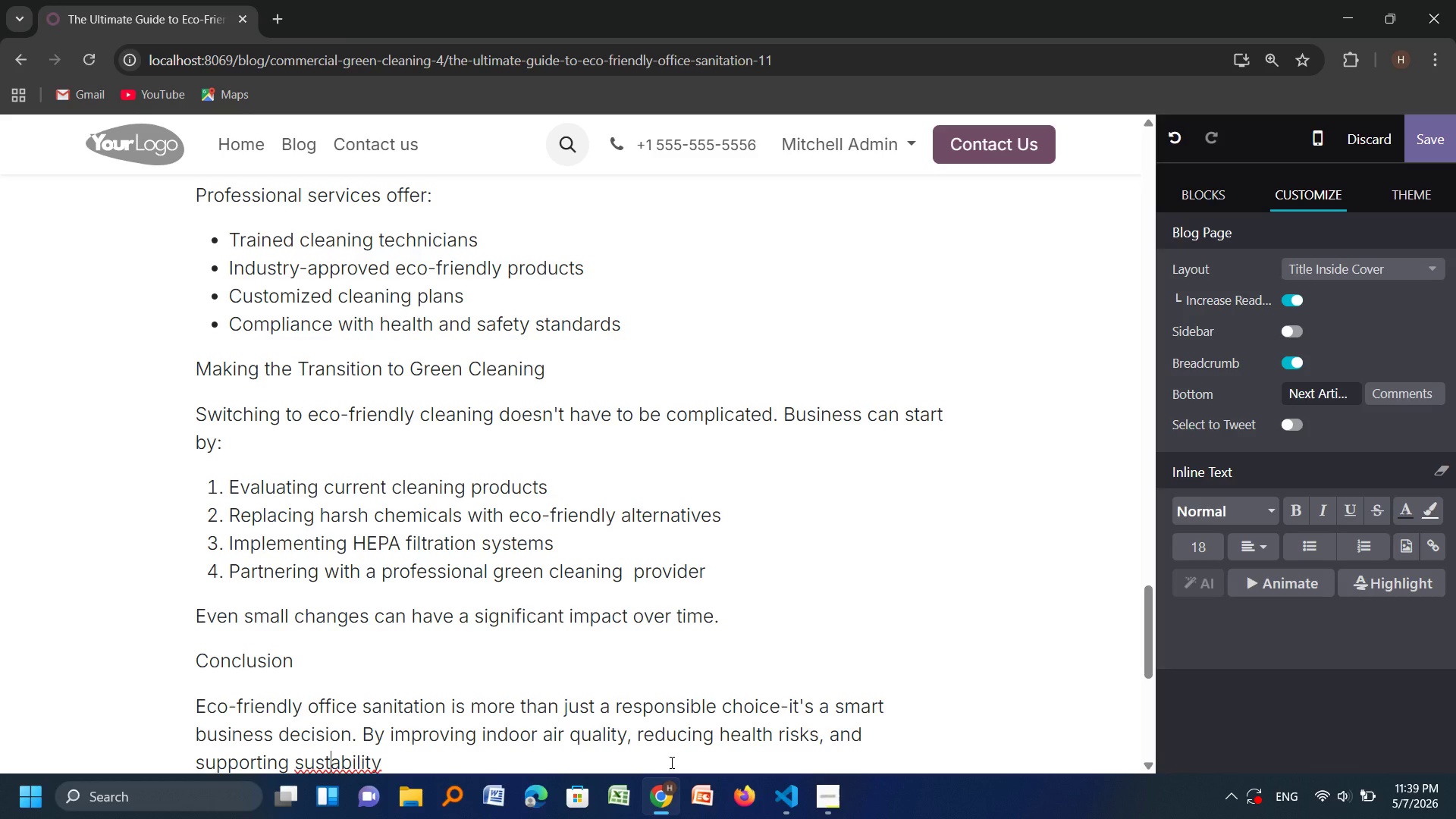 
key(ArrowRight)
 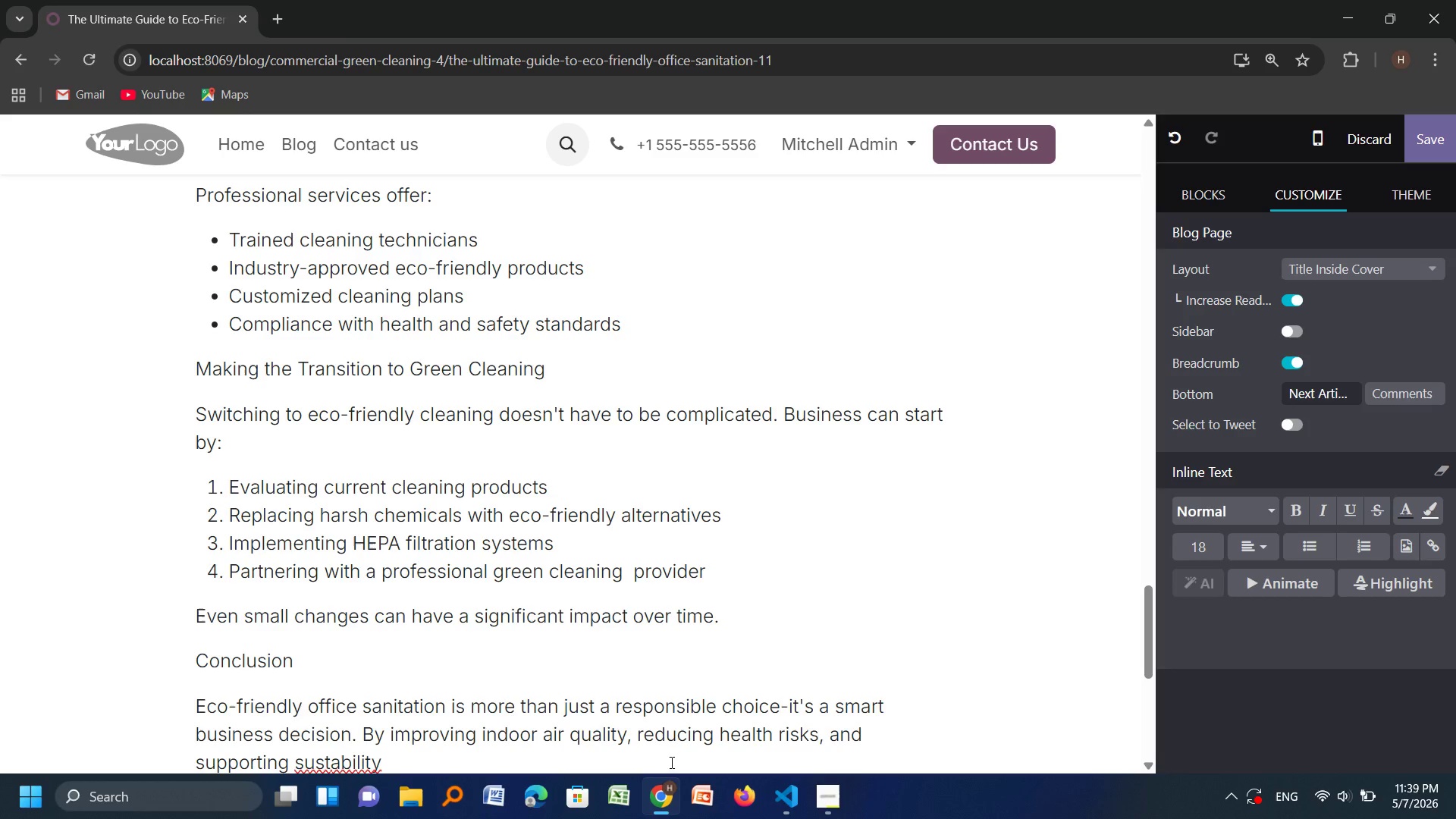 
wait(5.14)
 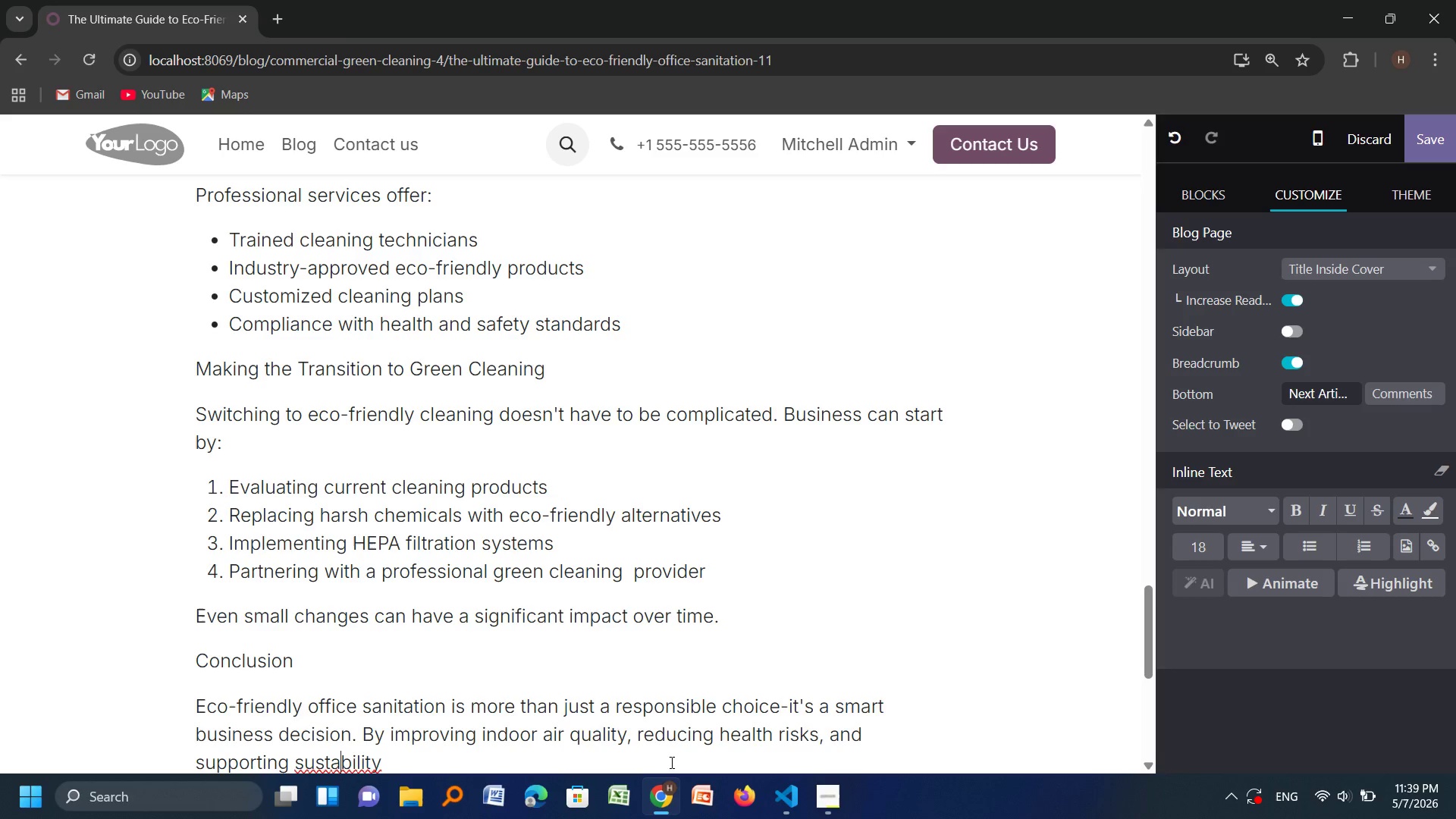 
type(ina)
 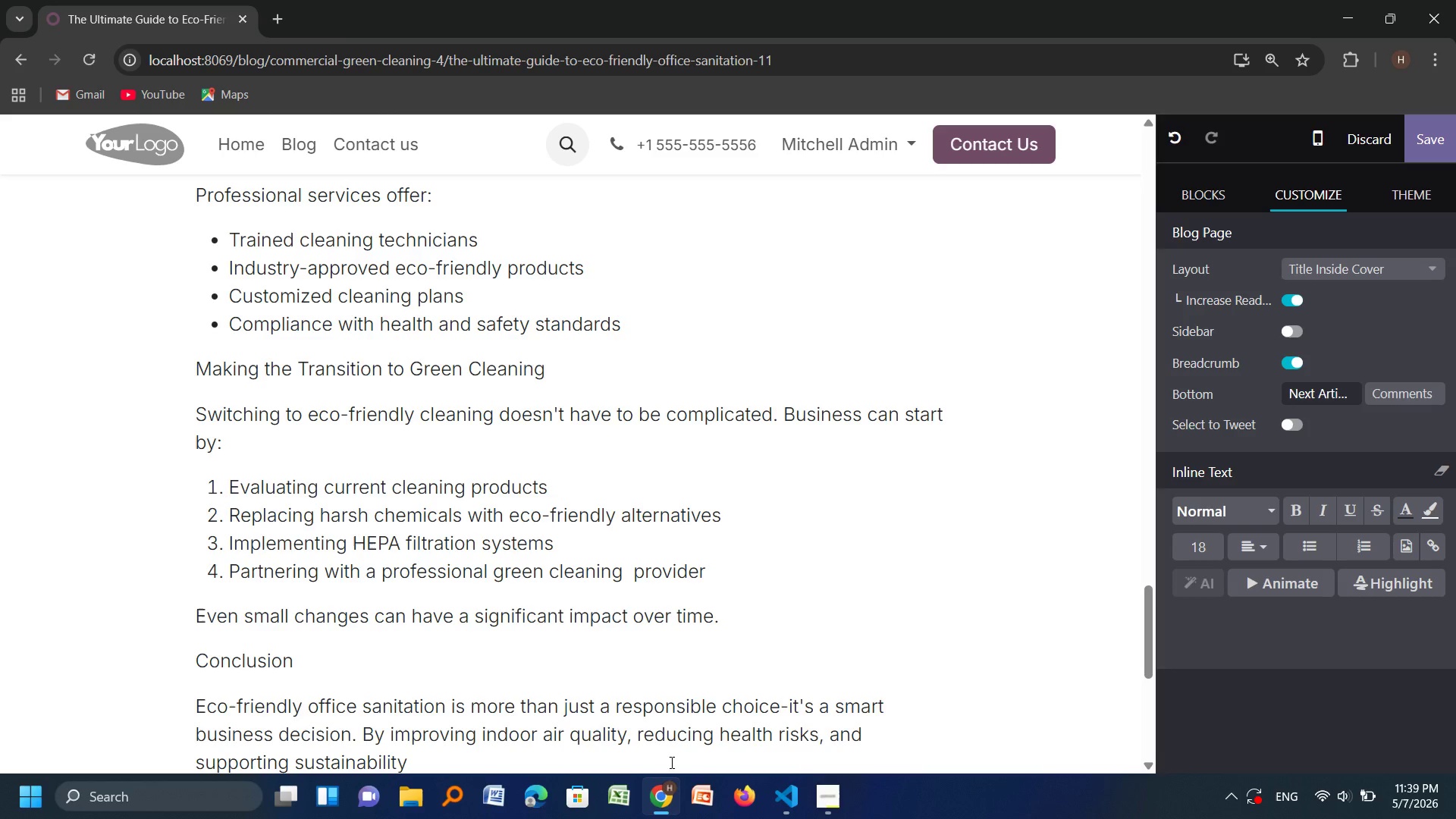 
key(ArrowRight)
 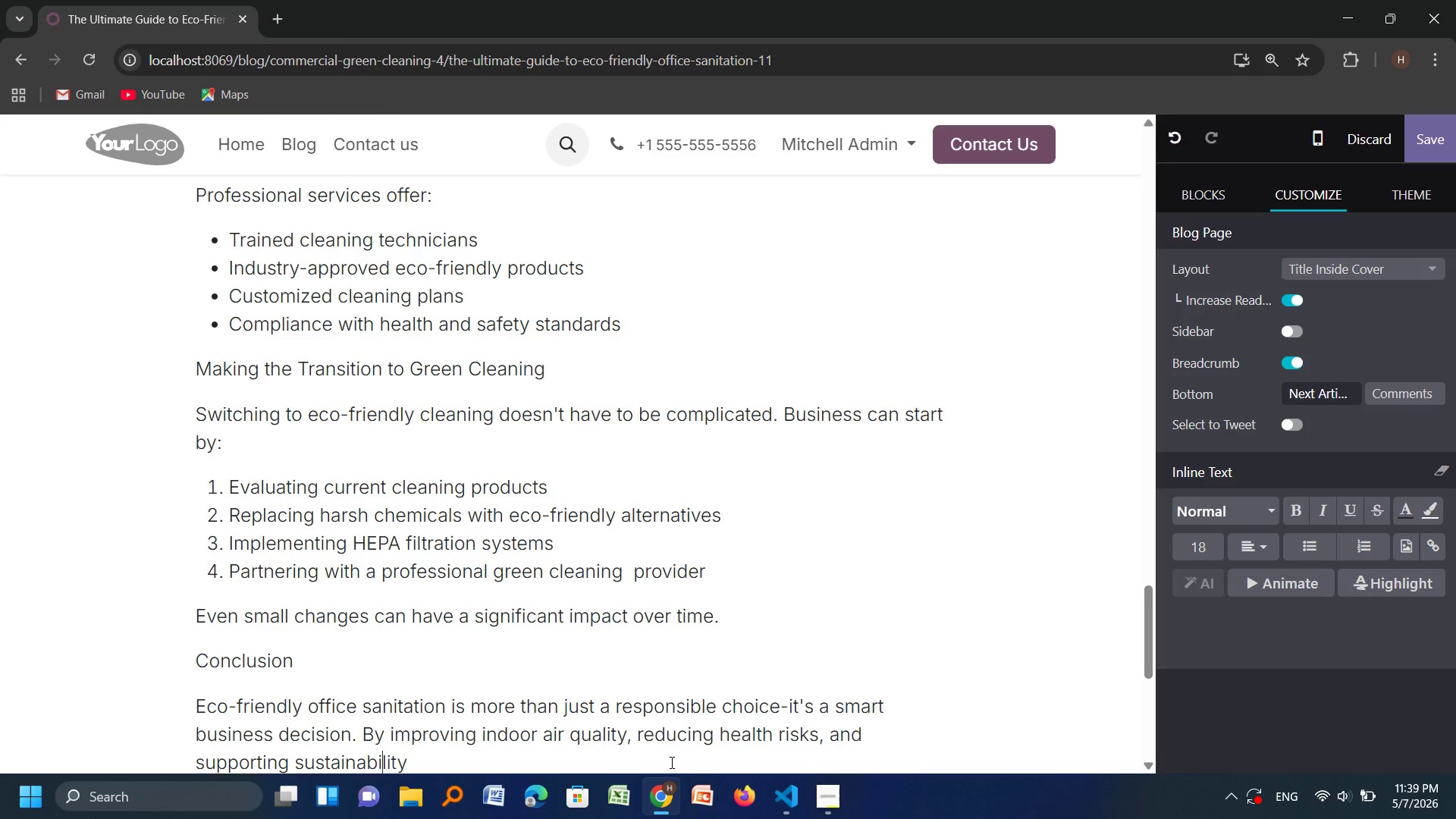 
key(ArrowRight)
 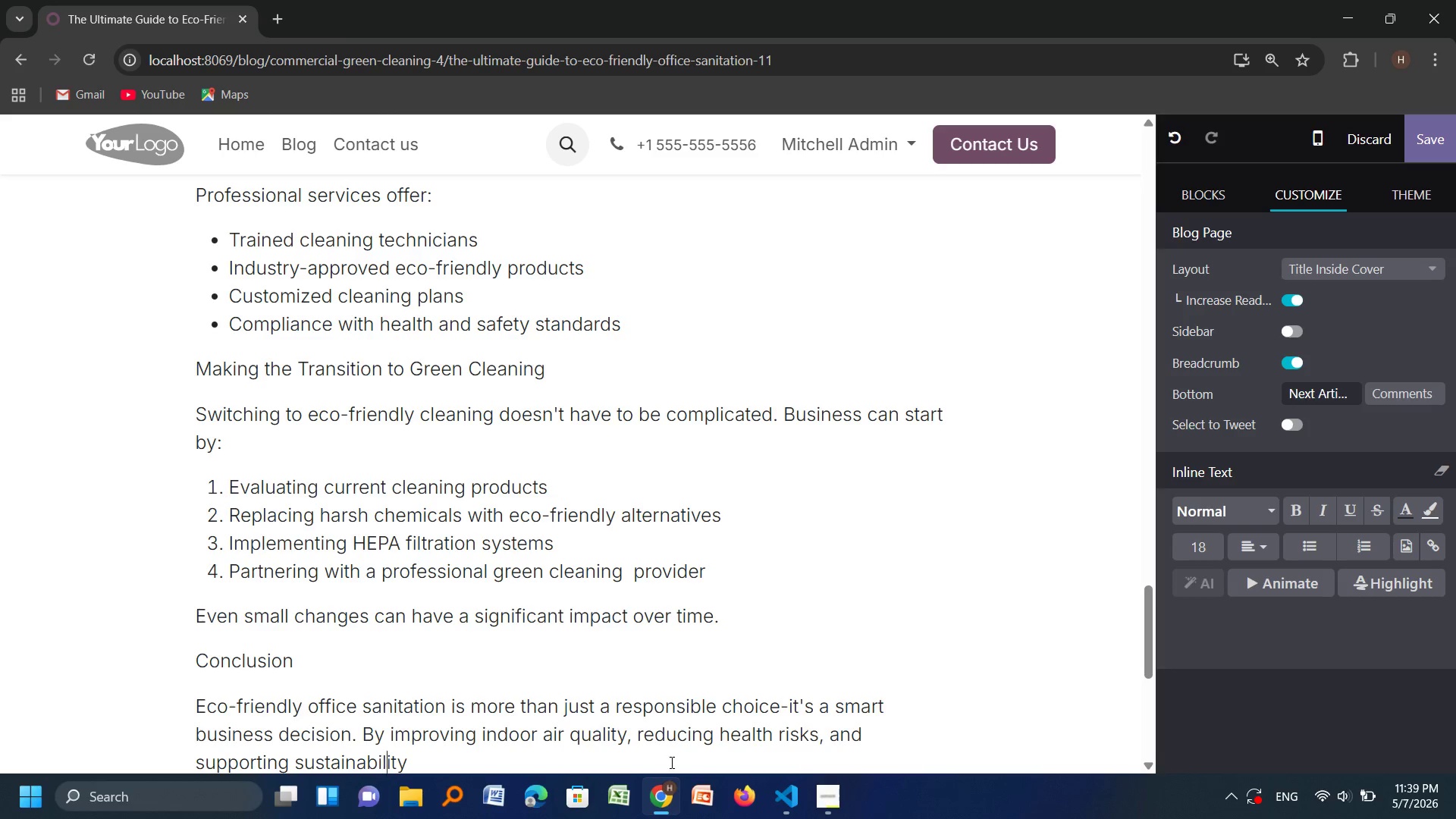 
key(ArrowRight)
 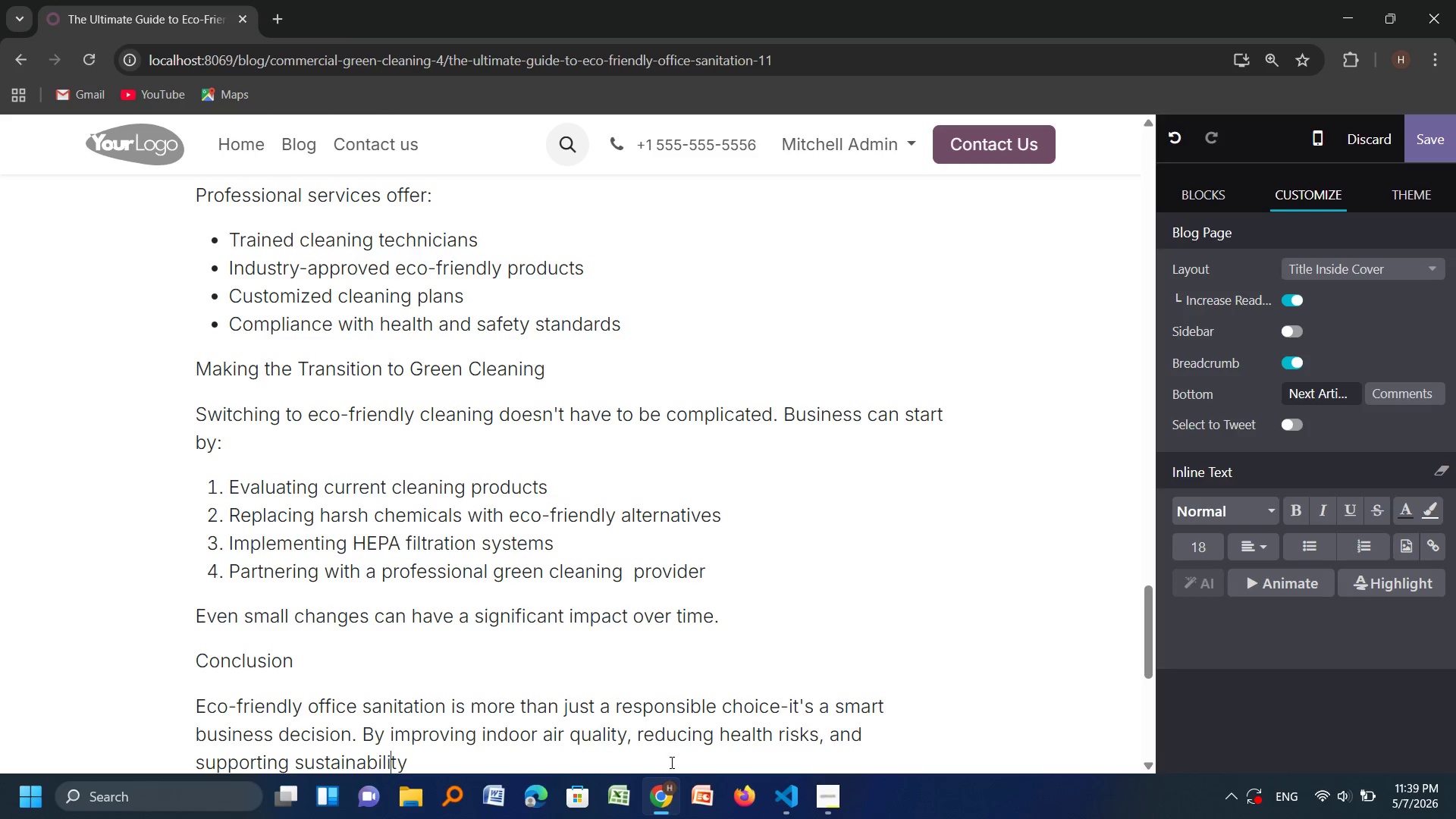 
key(ArrowRight)
 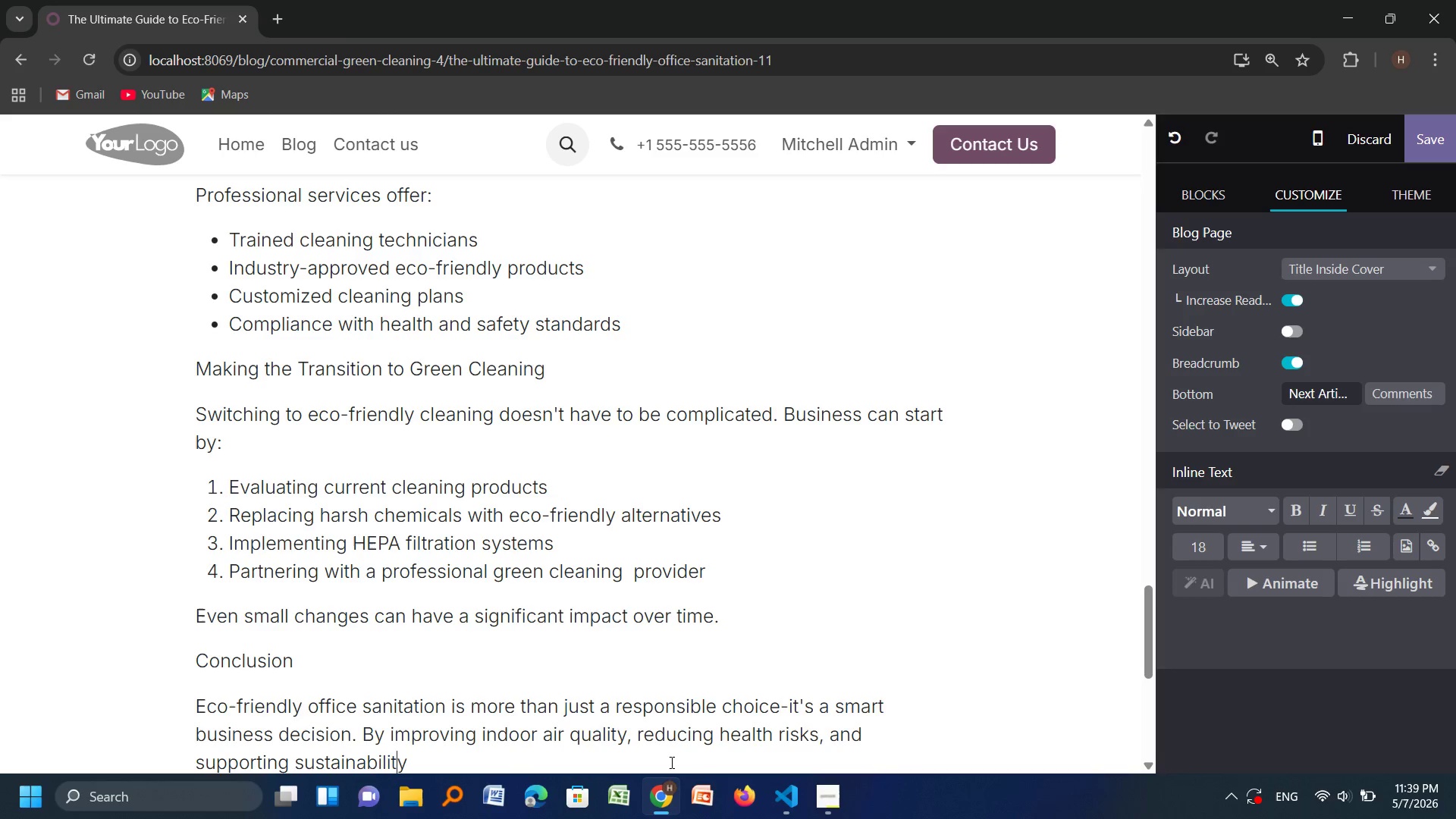 
key(ArrowRight)
 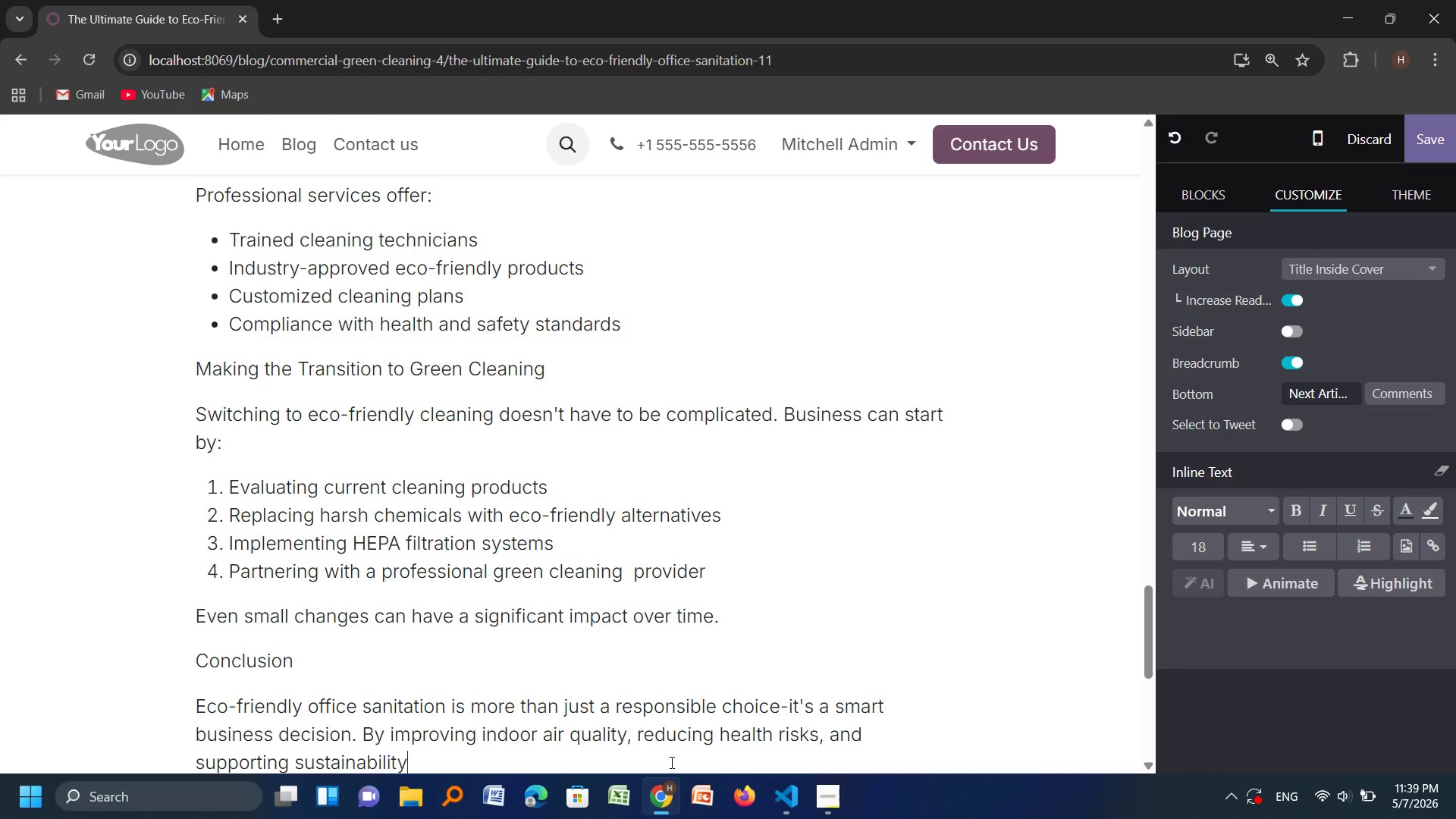 
key(ArrowRight)
 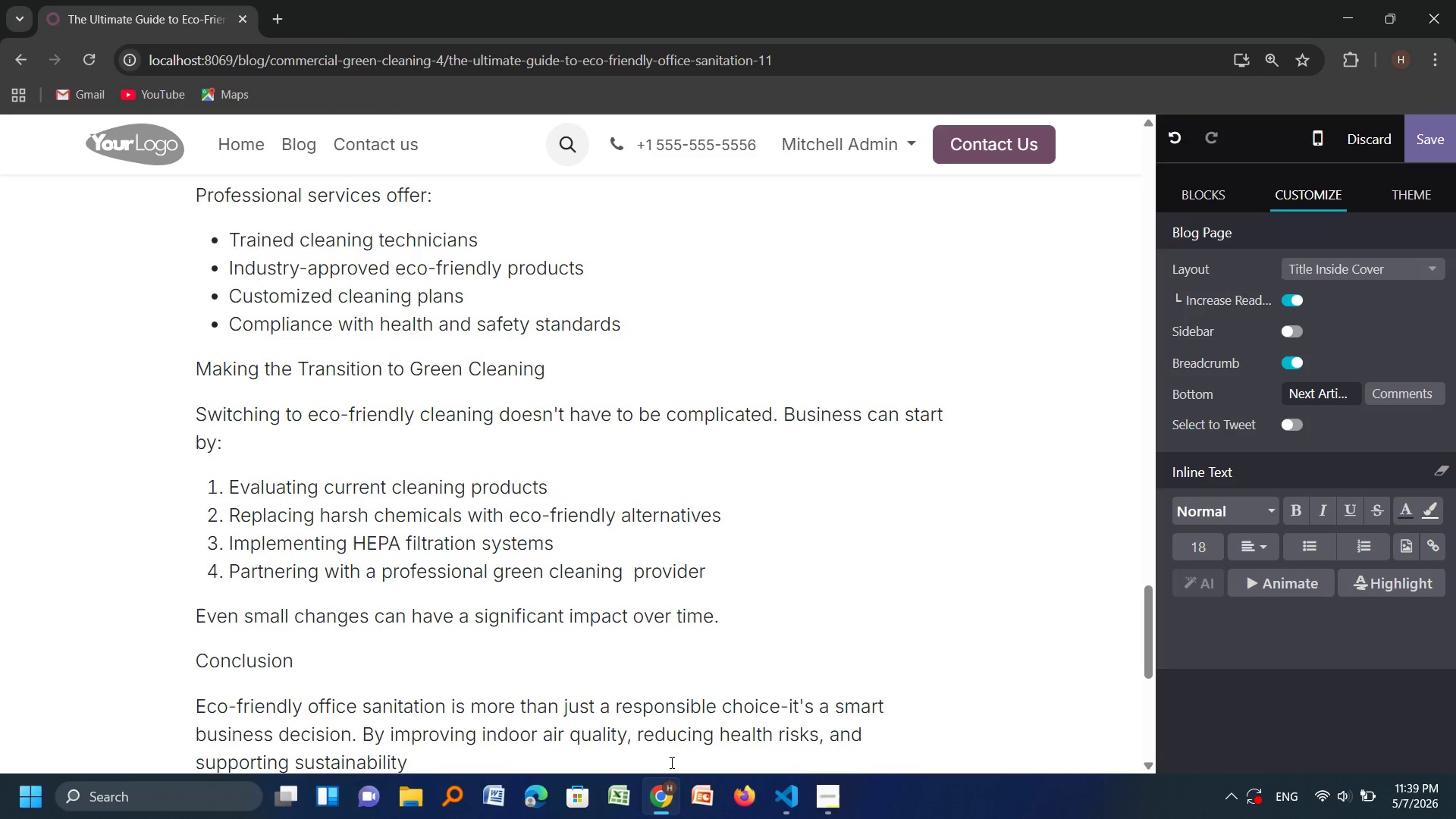 
type( h)
key(Backspace)
type(goals,)
 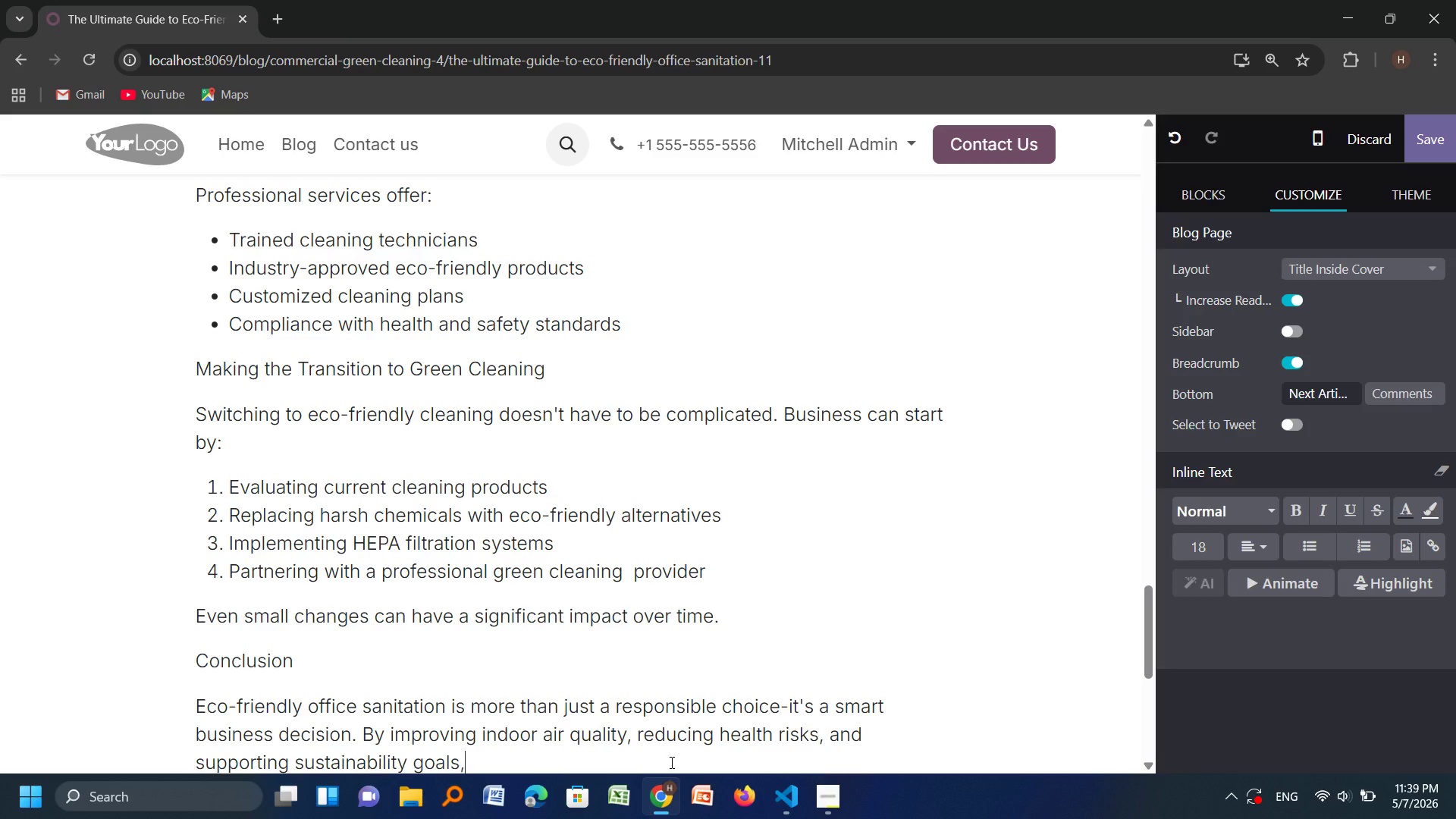 
wait(5.98)
 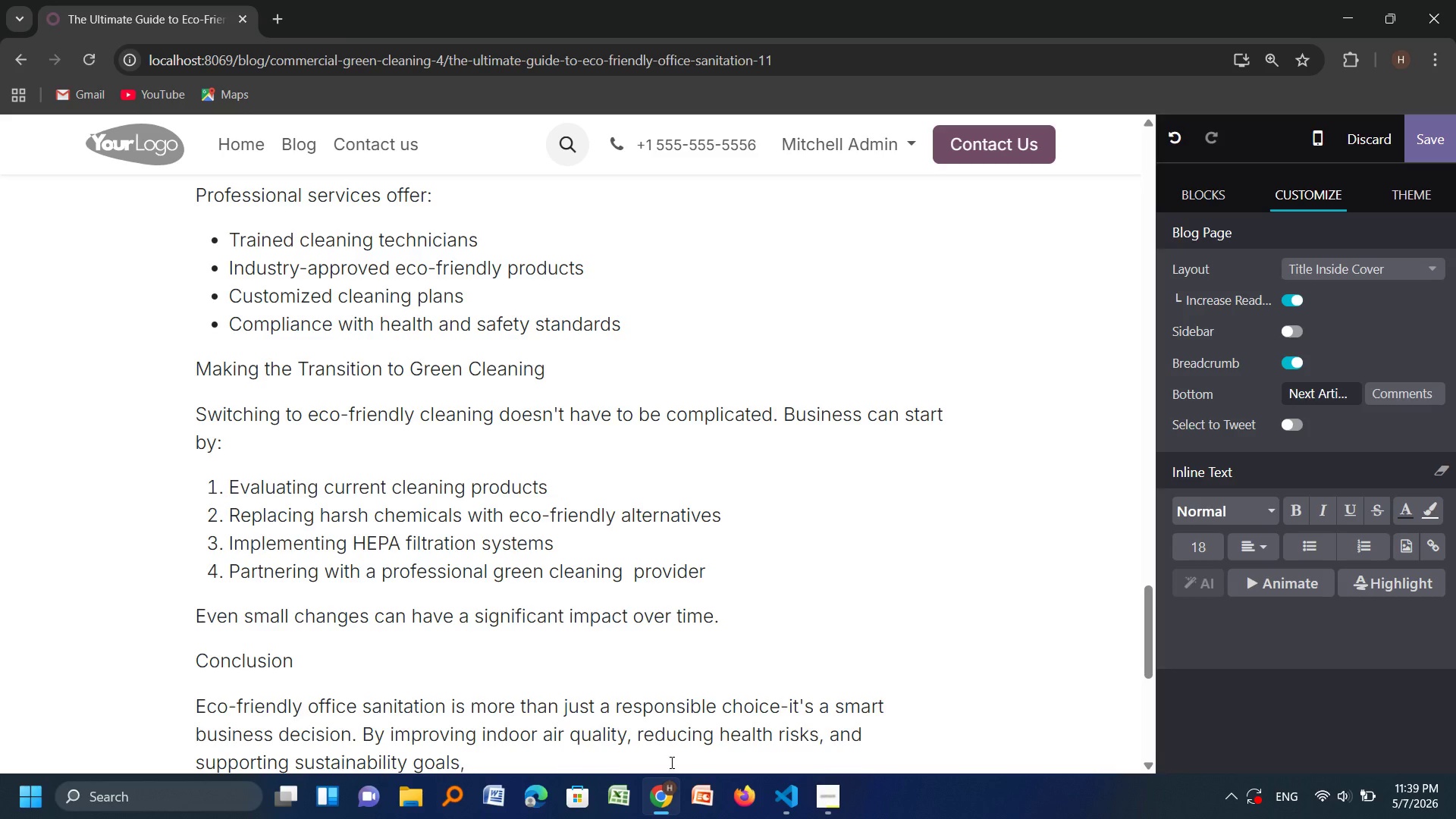 
type( green cleaning creates)
 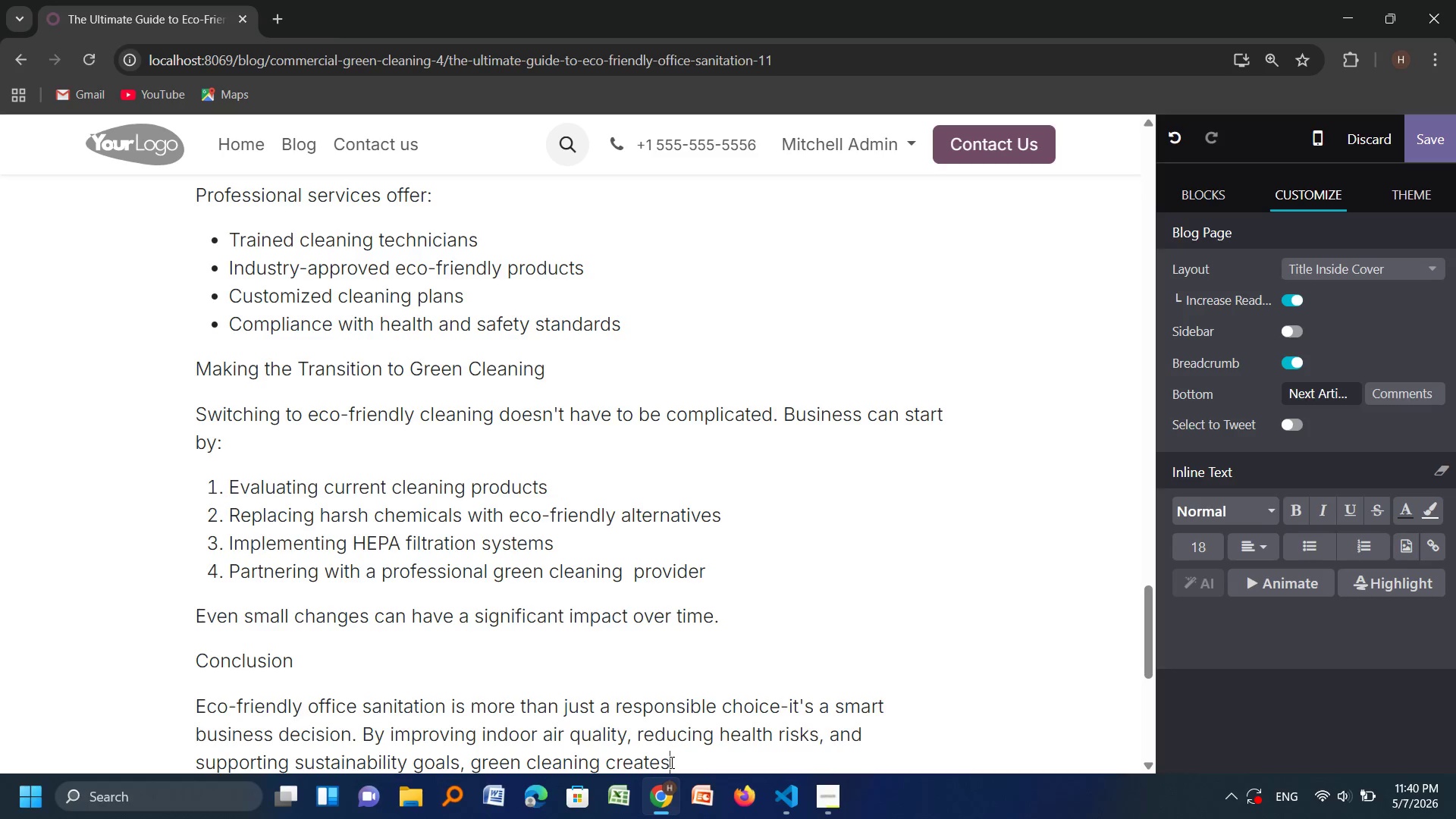 
wait(5.58)
 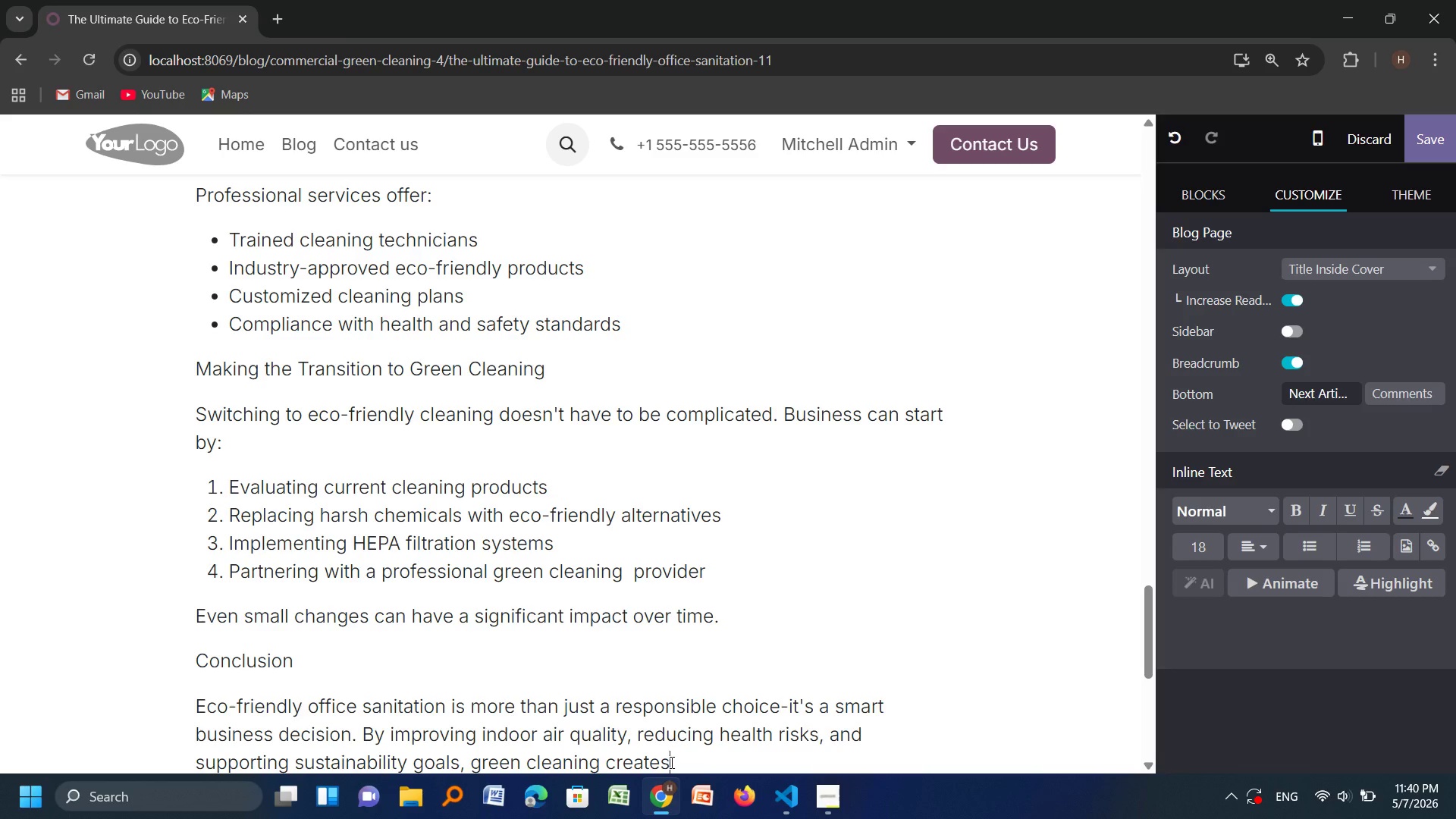 
type( a workplace that beneft)
key(Backspace)
key(Backspace)
type(its)
 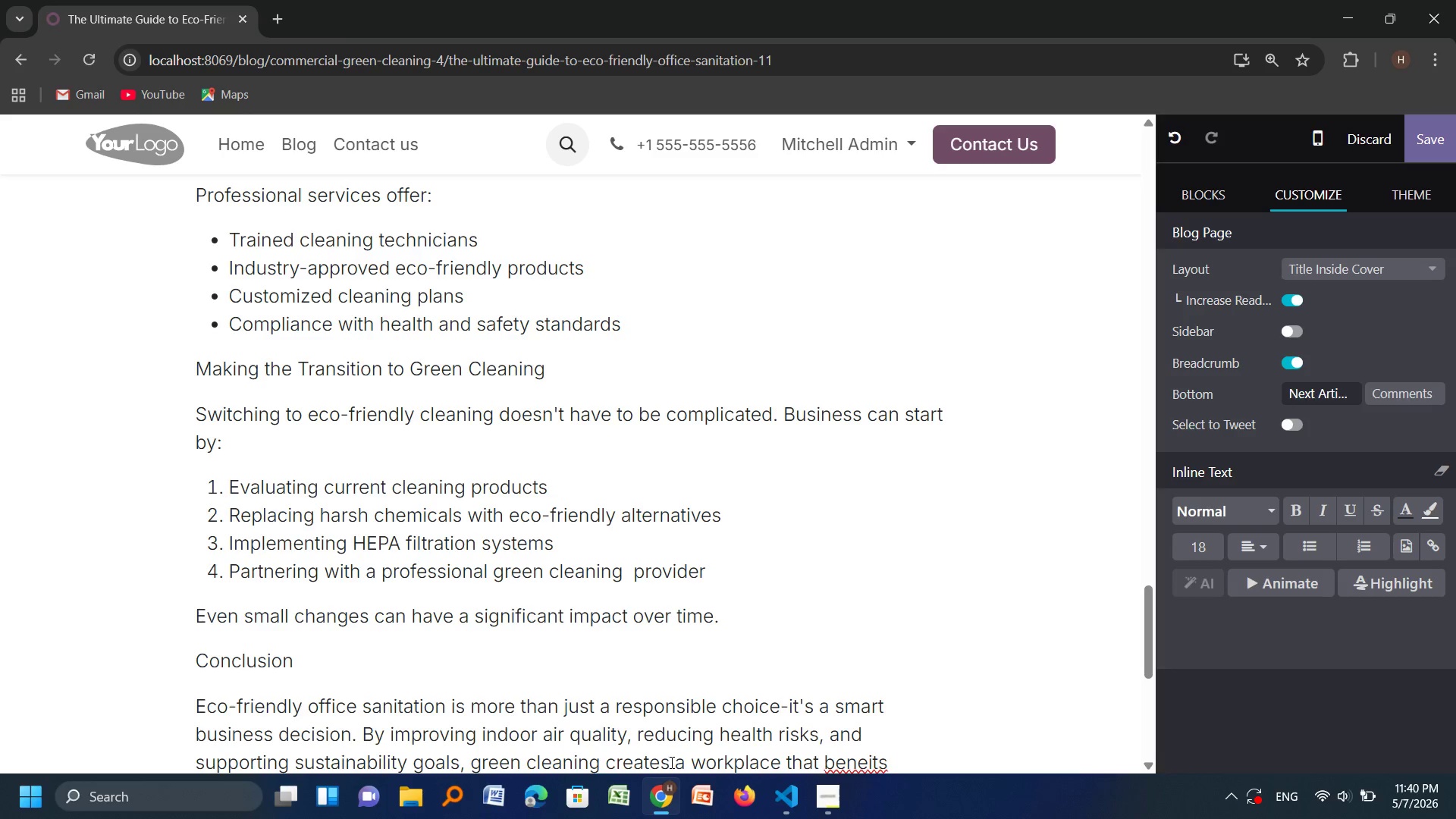 
key(Backspace)
 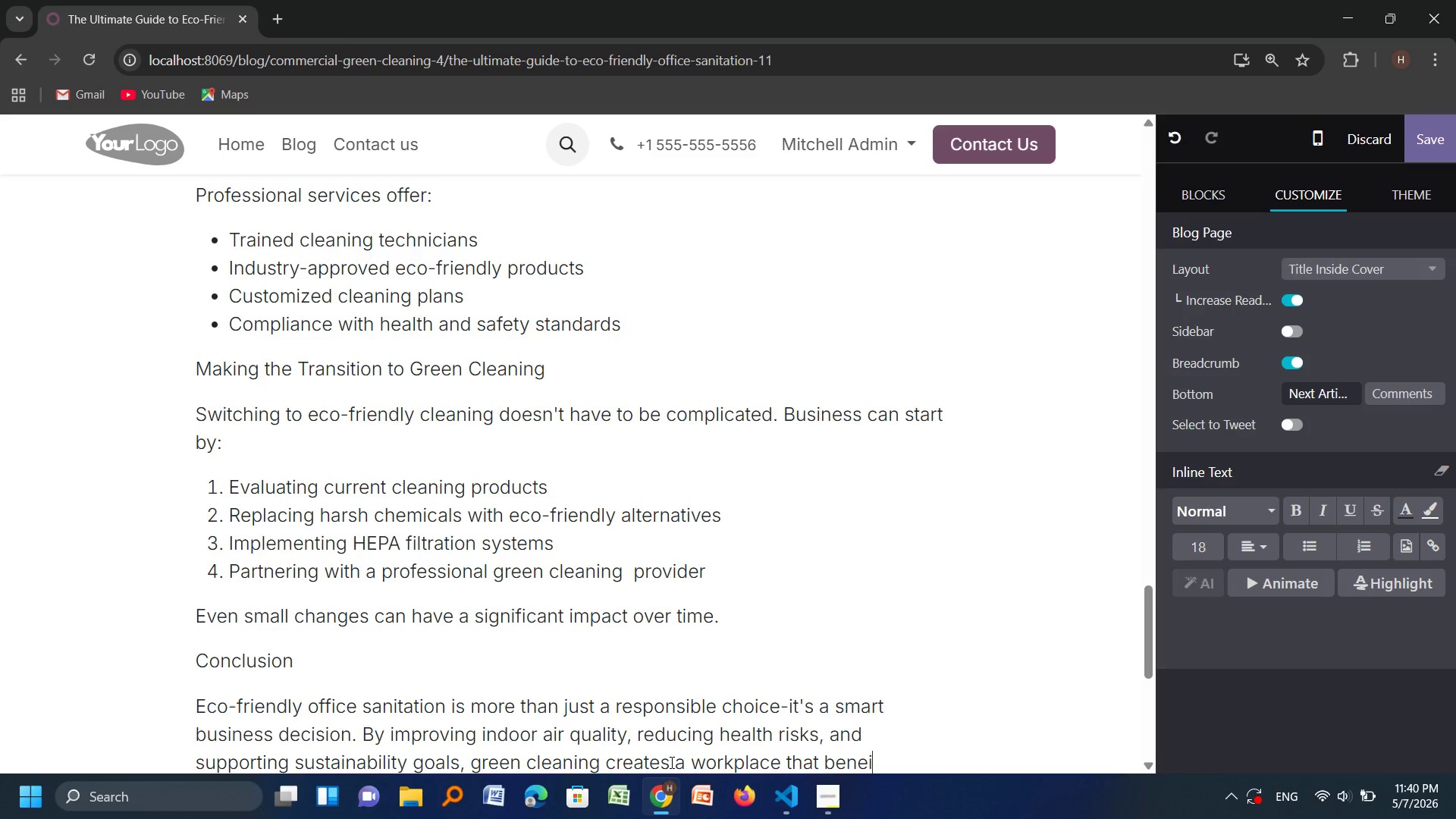 
key(Backspace)
 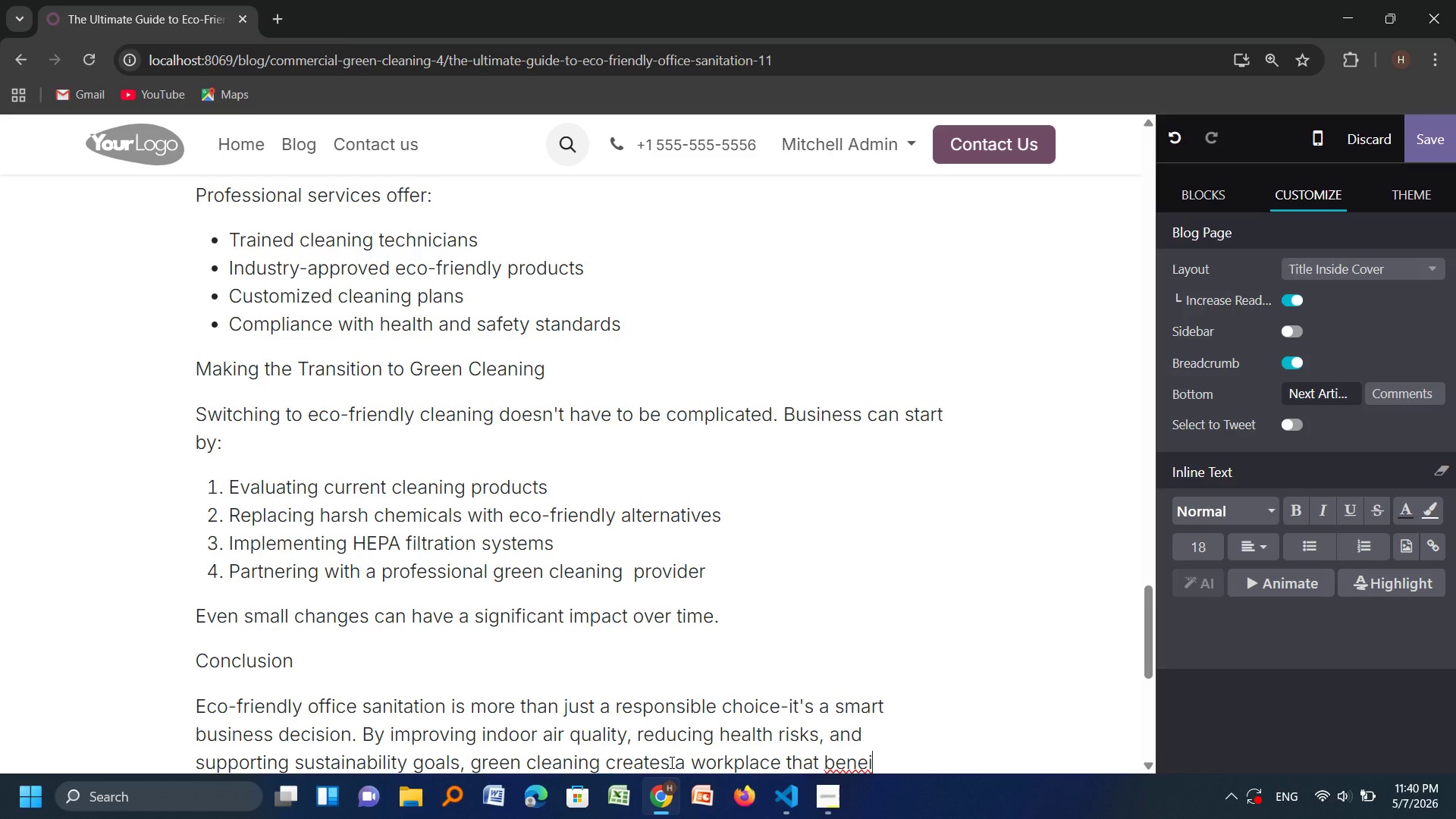 
key(Backspace)
 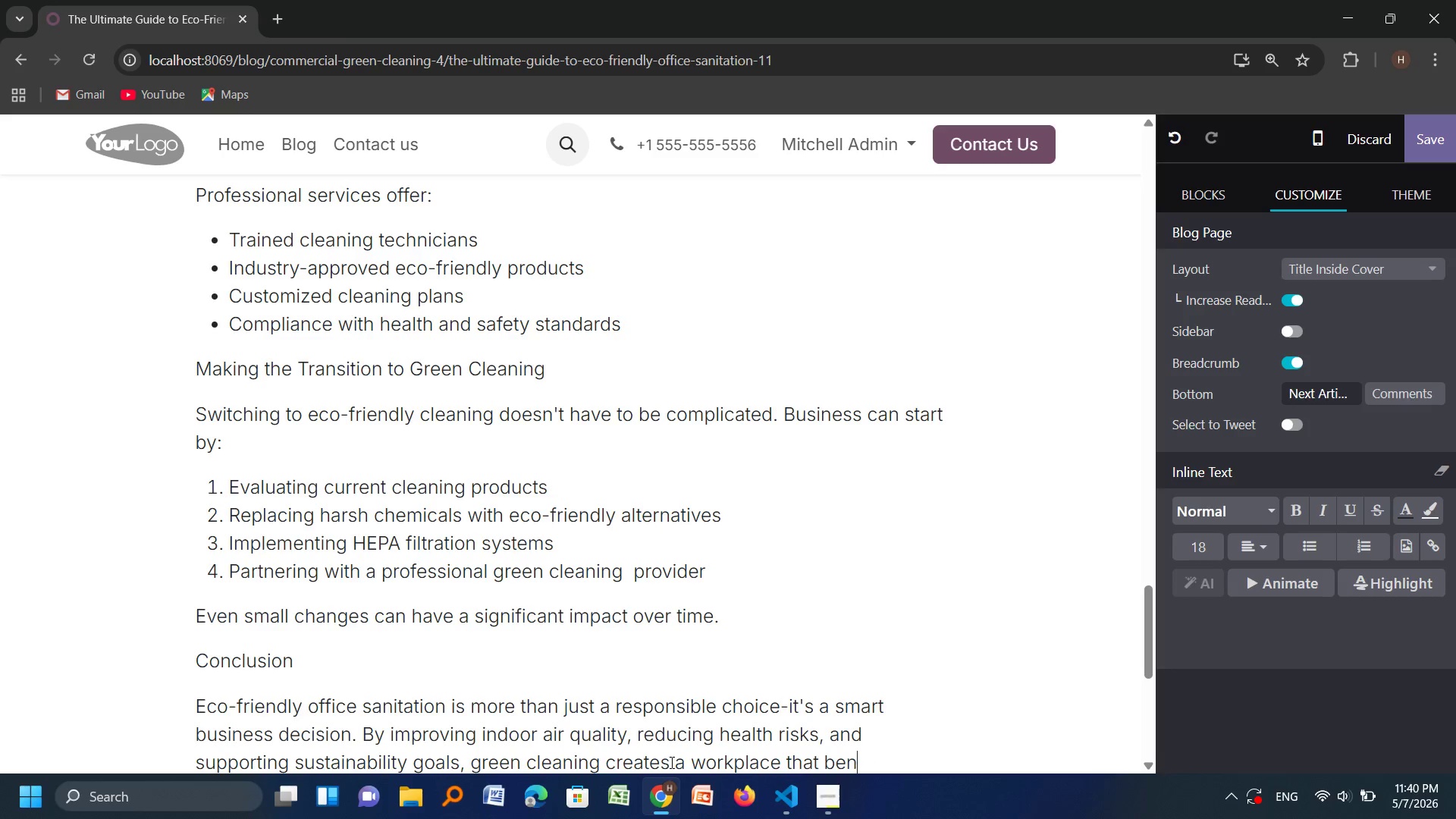 
key(Backspace)
 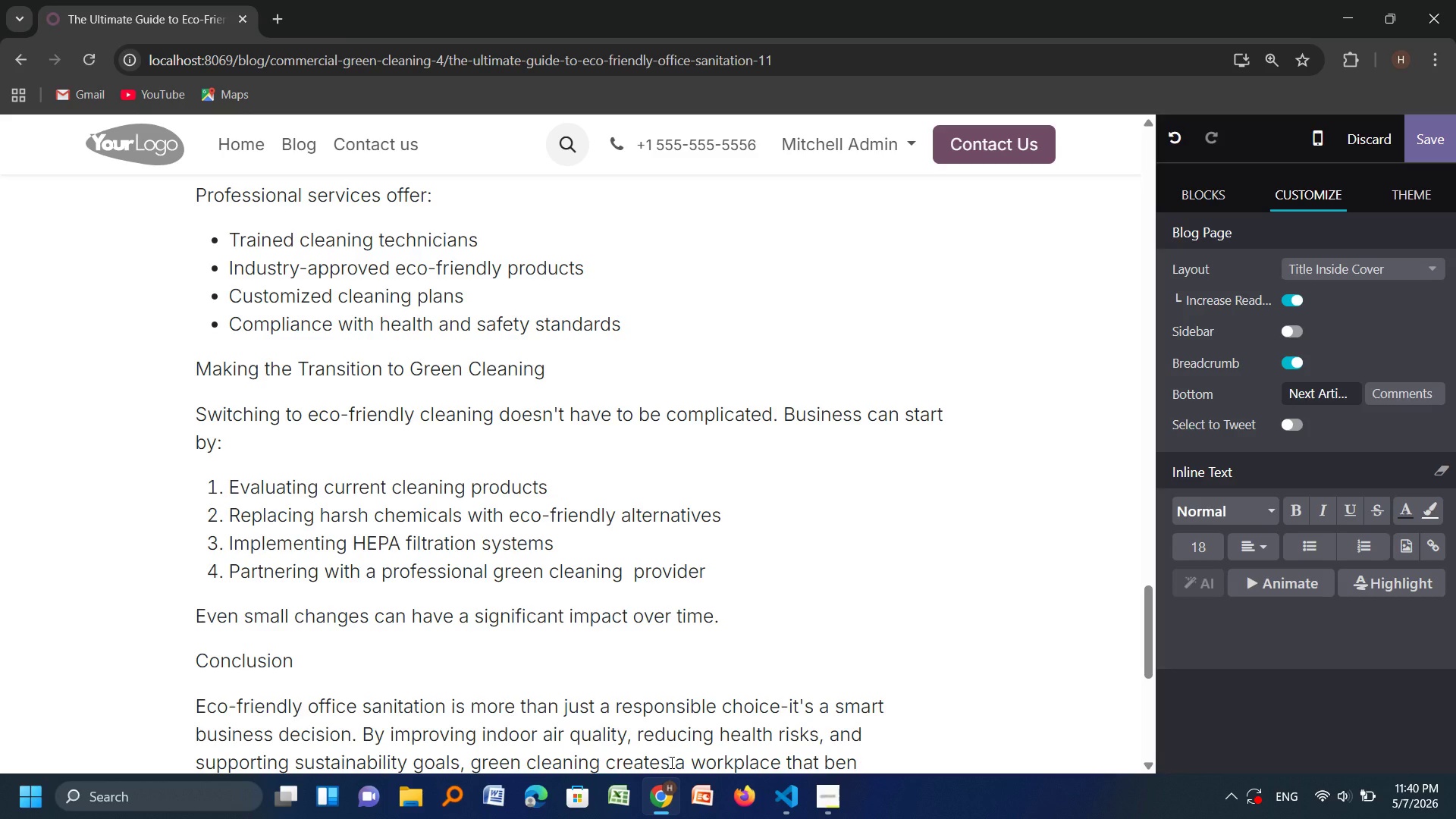 
wait(12.06)
 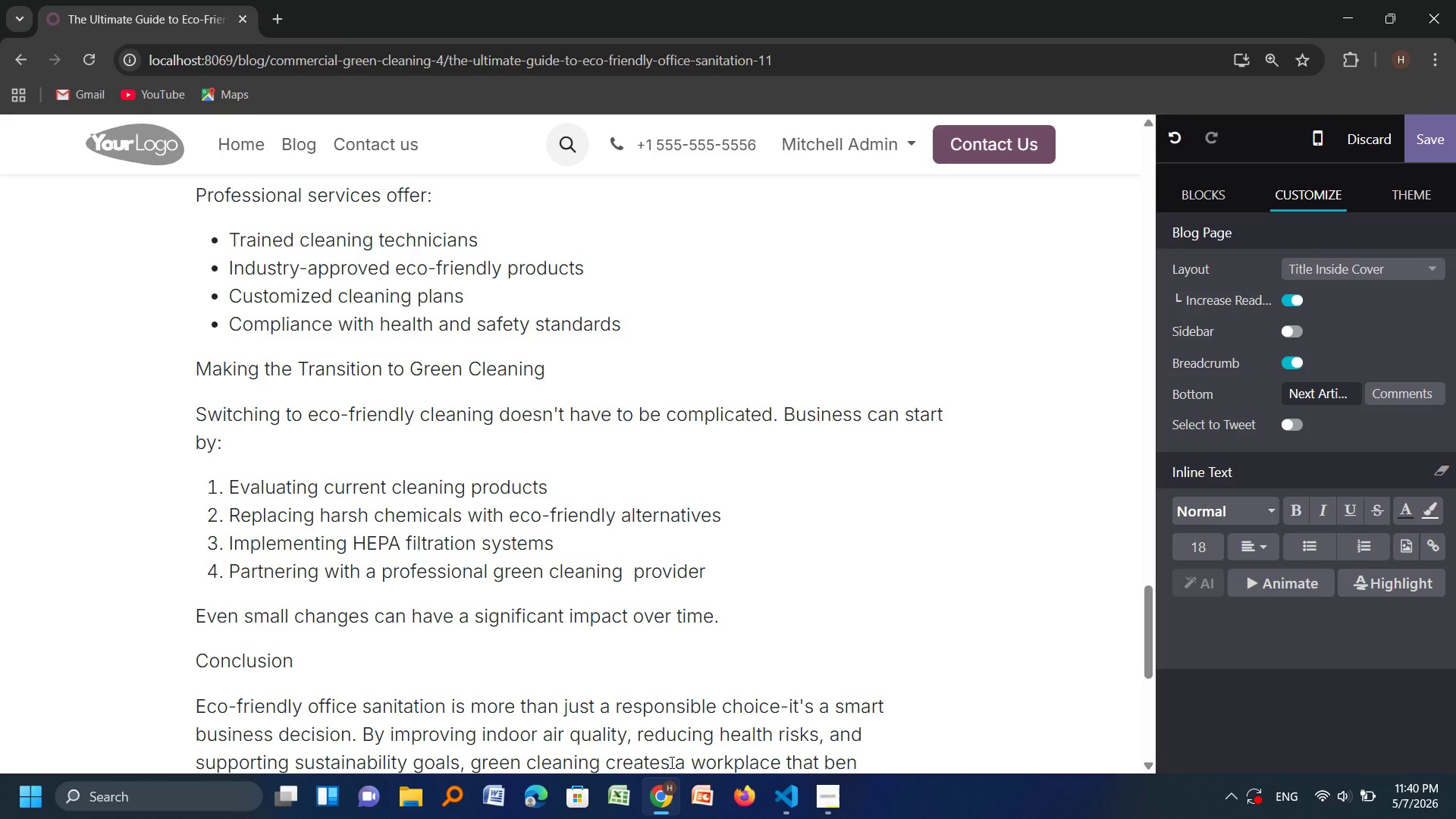 
type(efits both employees)
 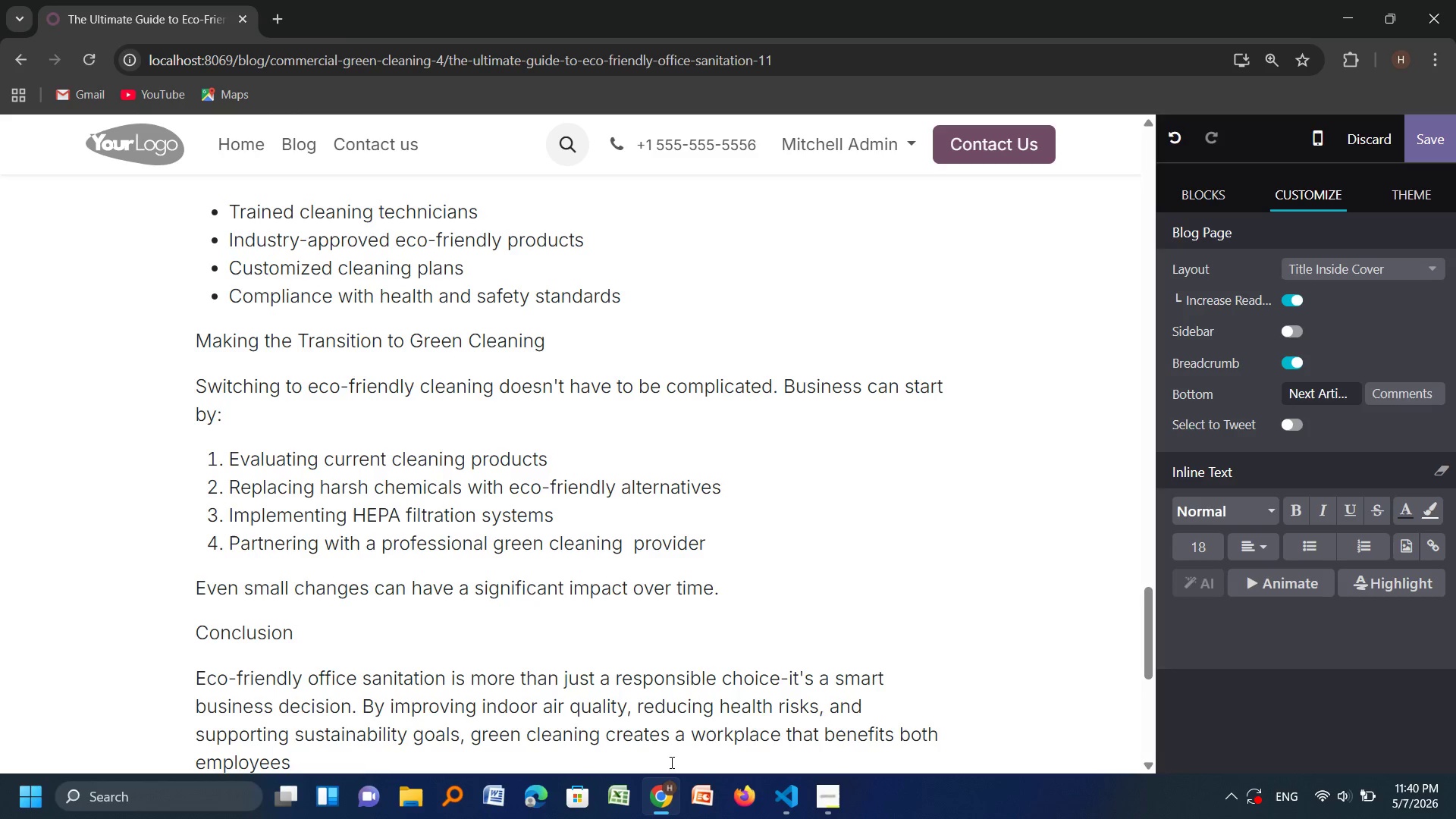 
wait(6.34)
 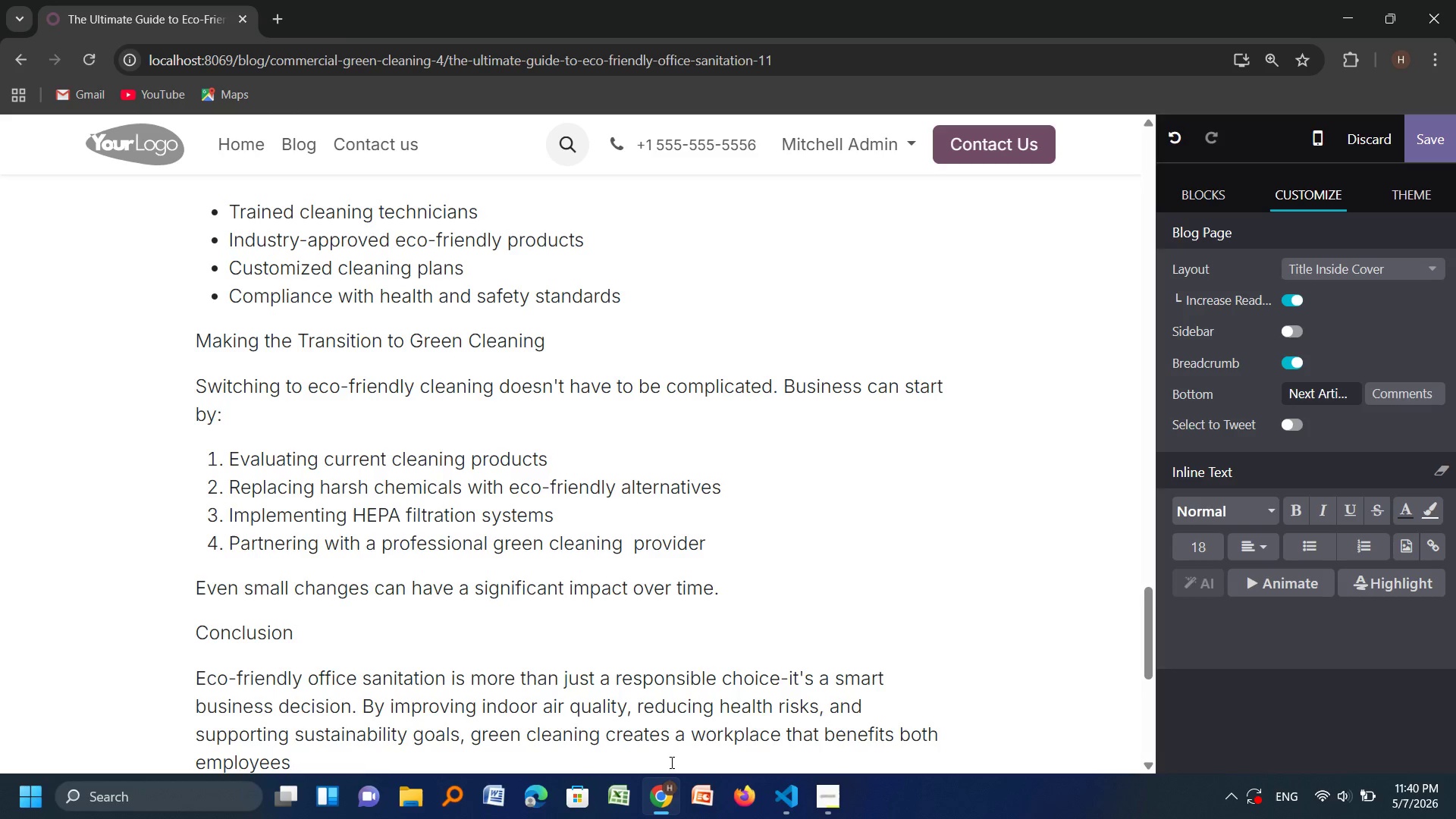 
key(Space)
 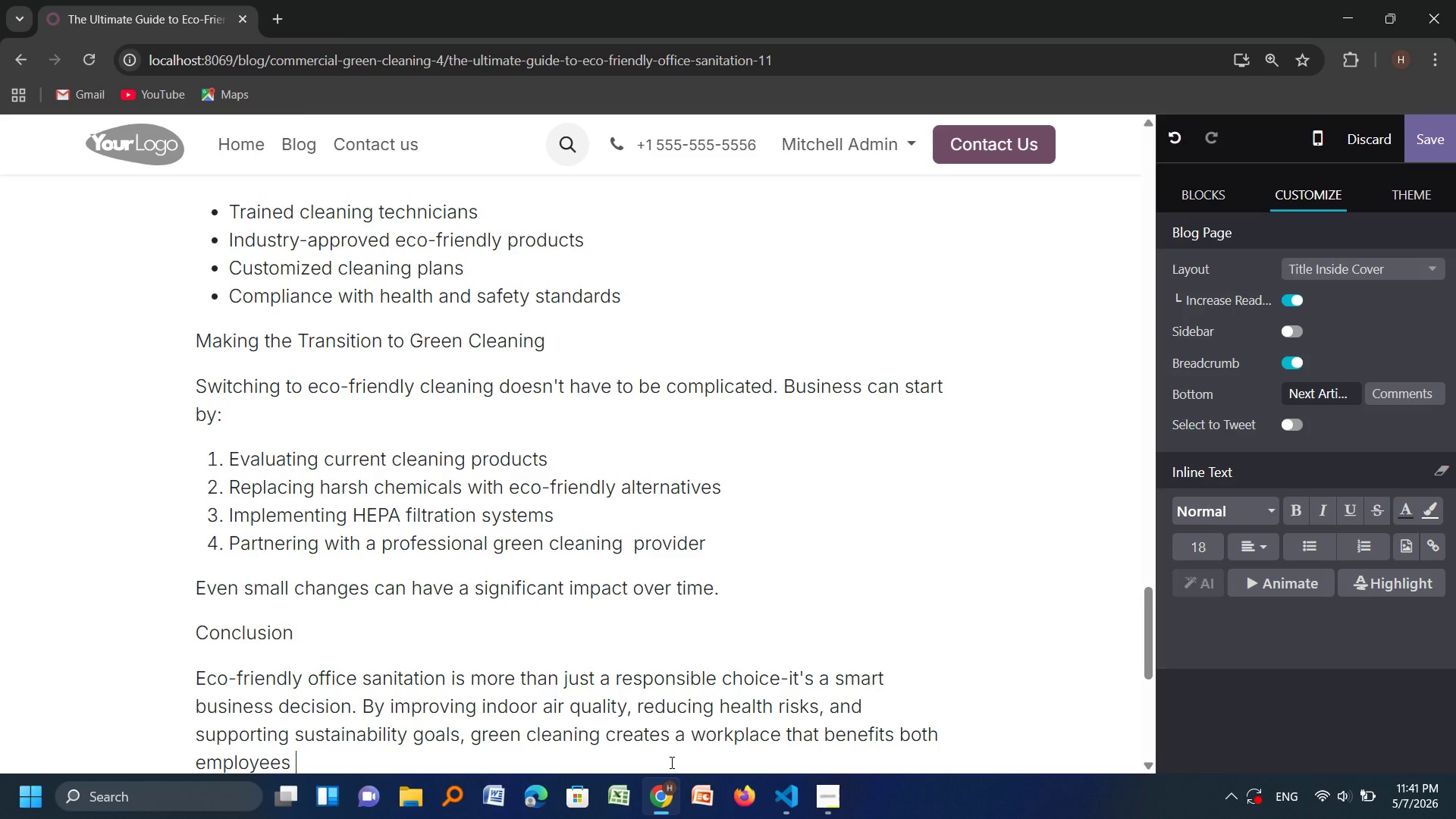 
type(and the orginization)
 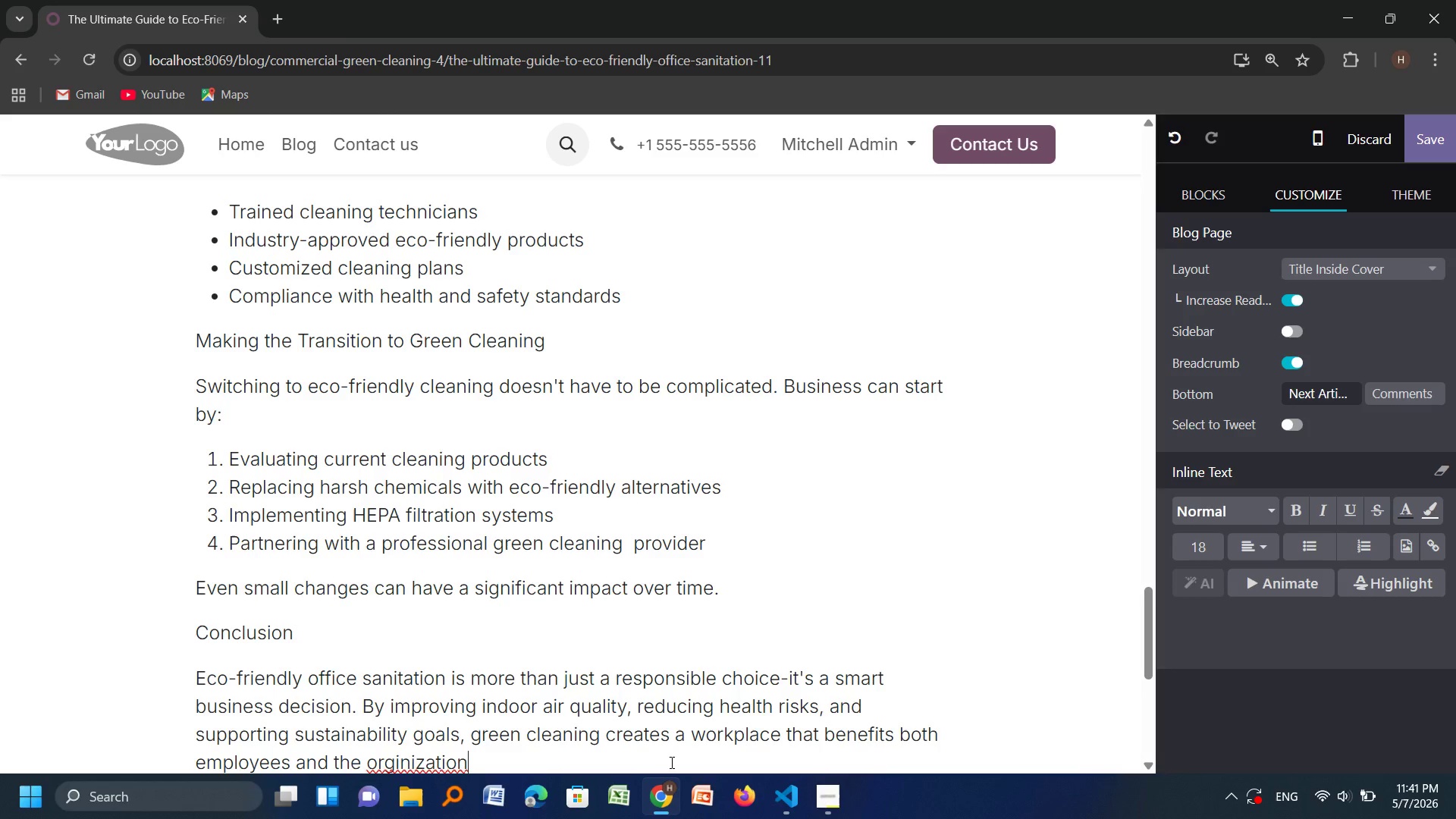 
key(ArrowLeft)
 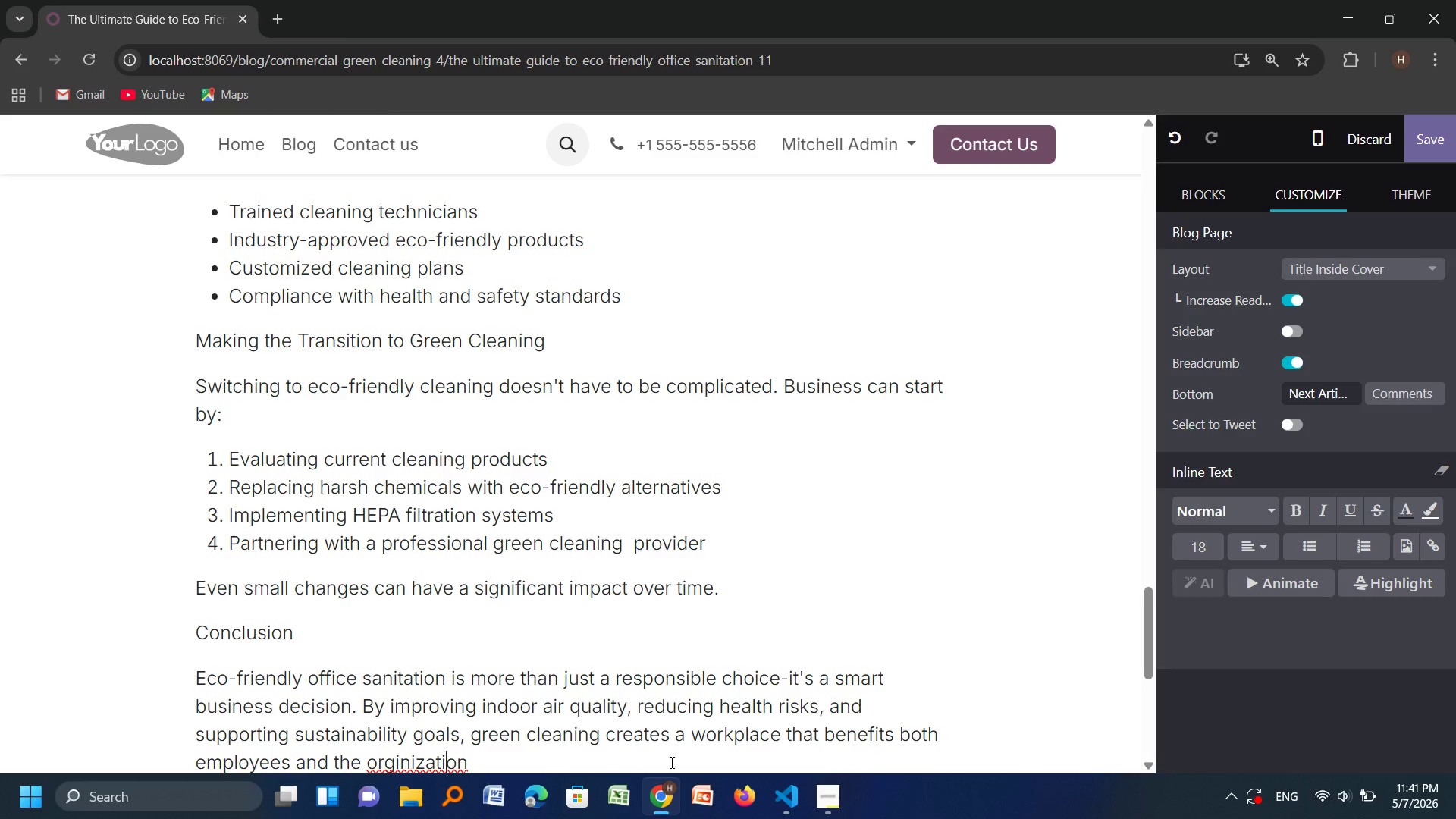 
key(ArrowLeft)
 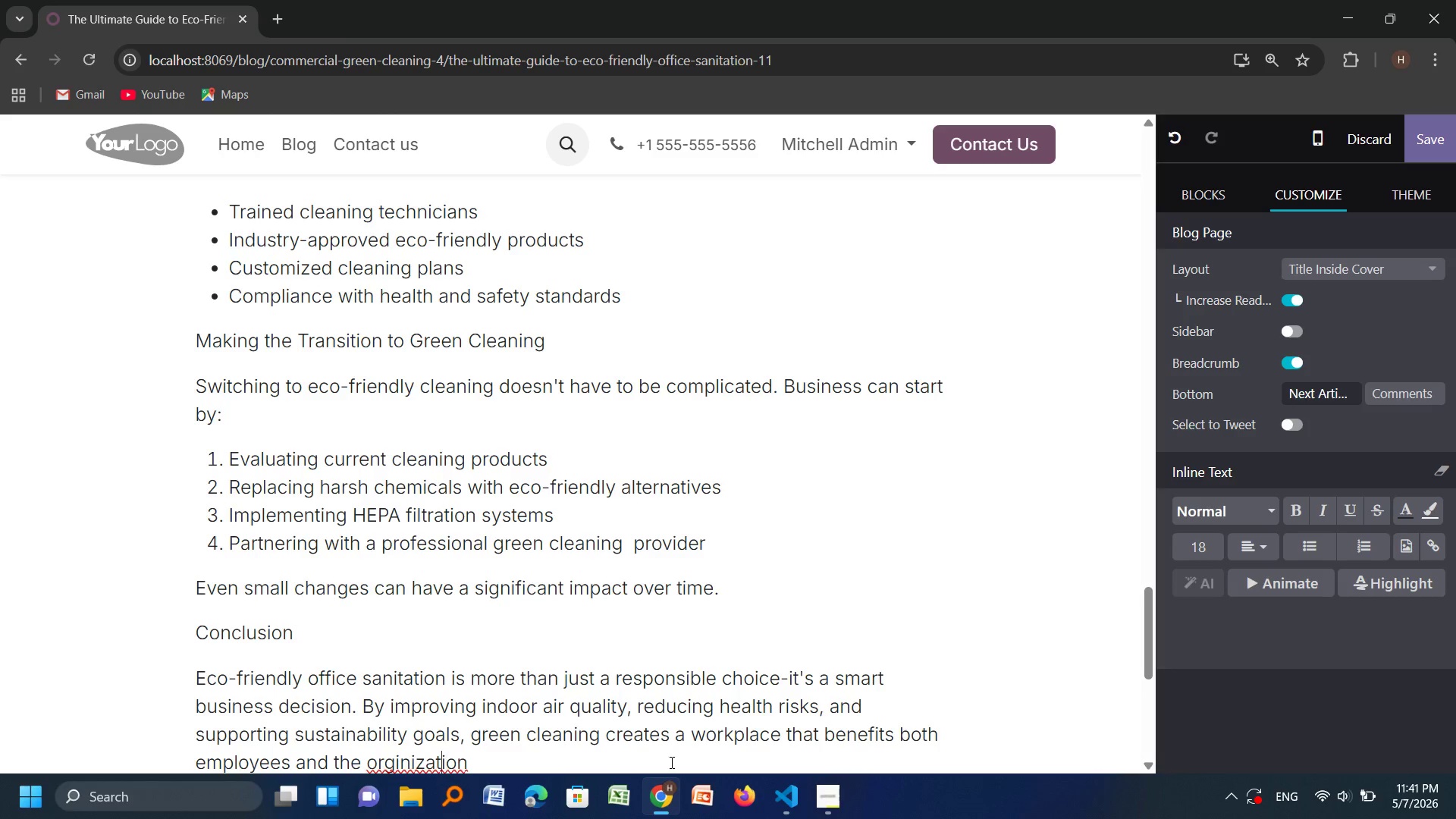 
key(ArrowLeft)
 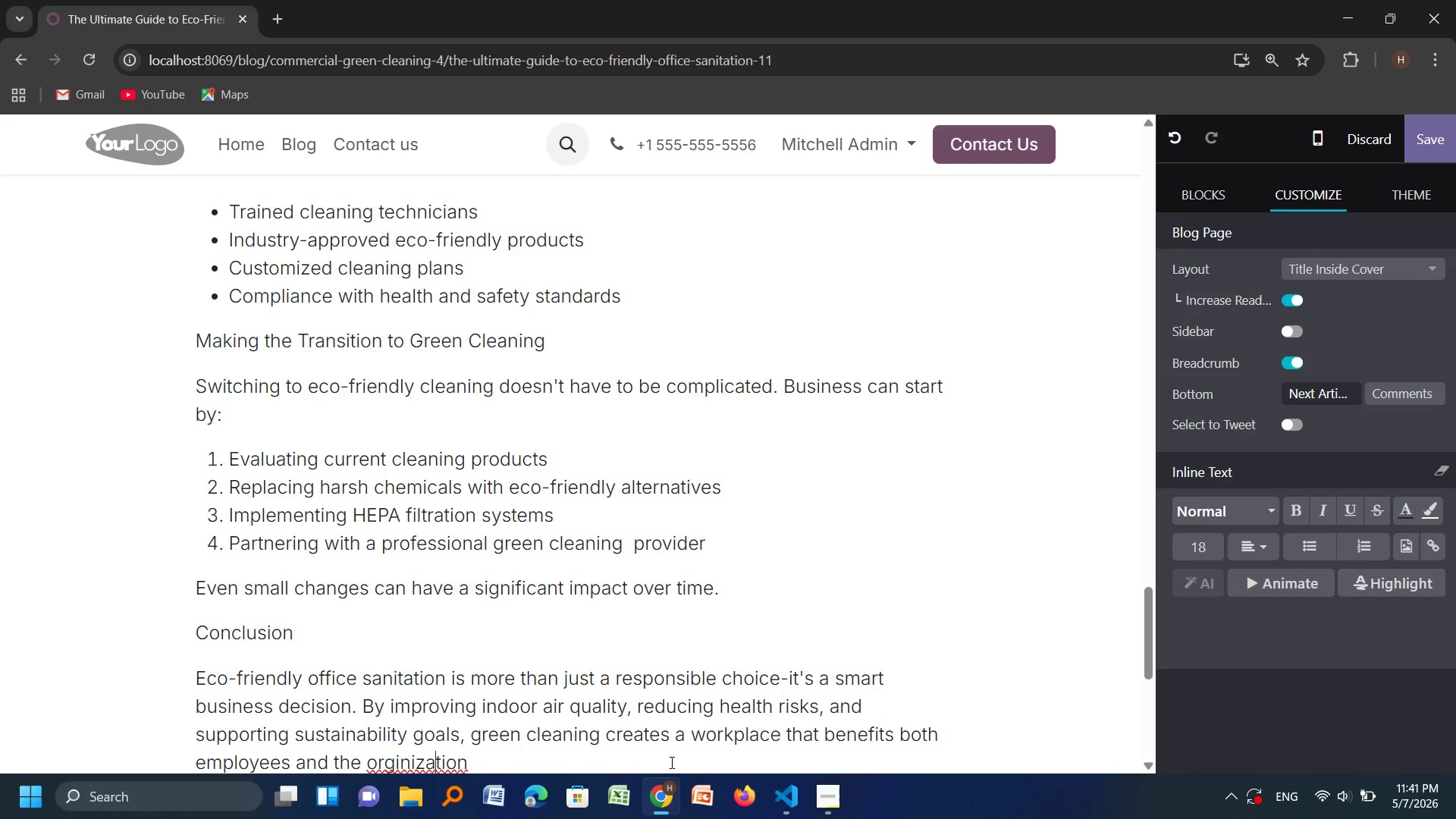 
key(ArrowLeft)
 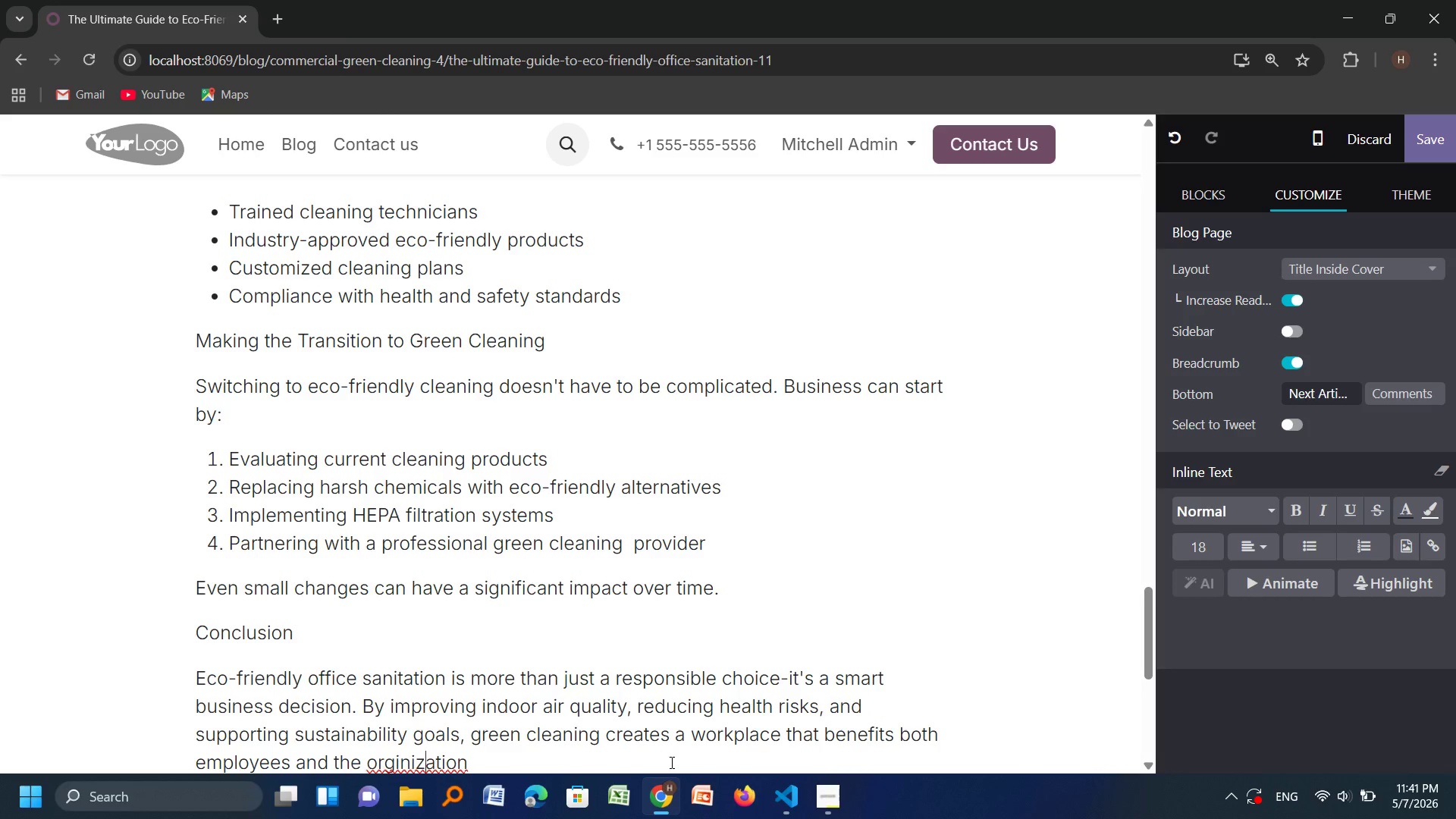 
key(ArrowLeft)
 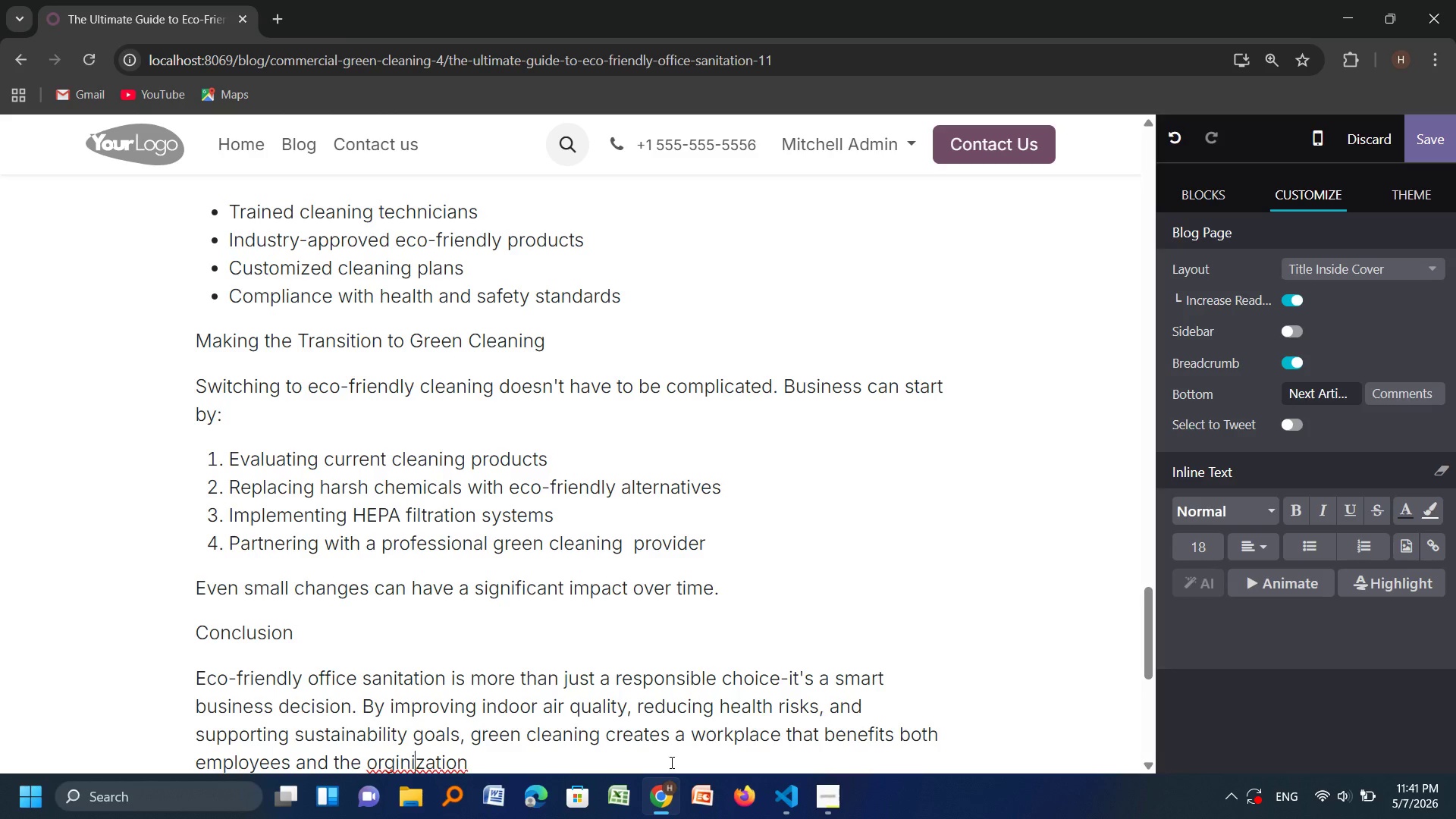 
key(ArrowLeft)
 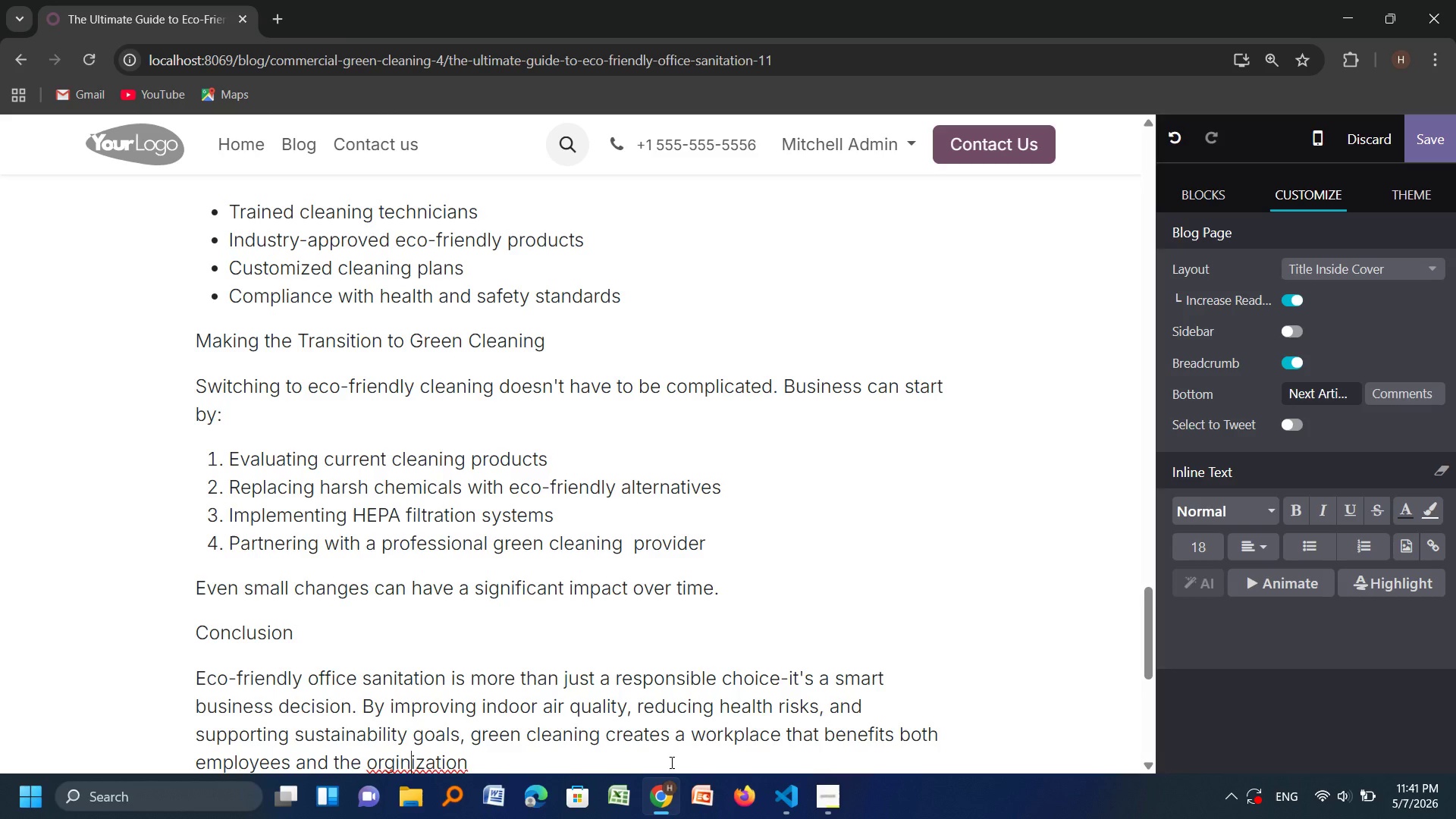 
key(ArrowLeft)
 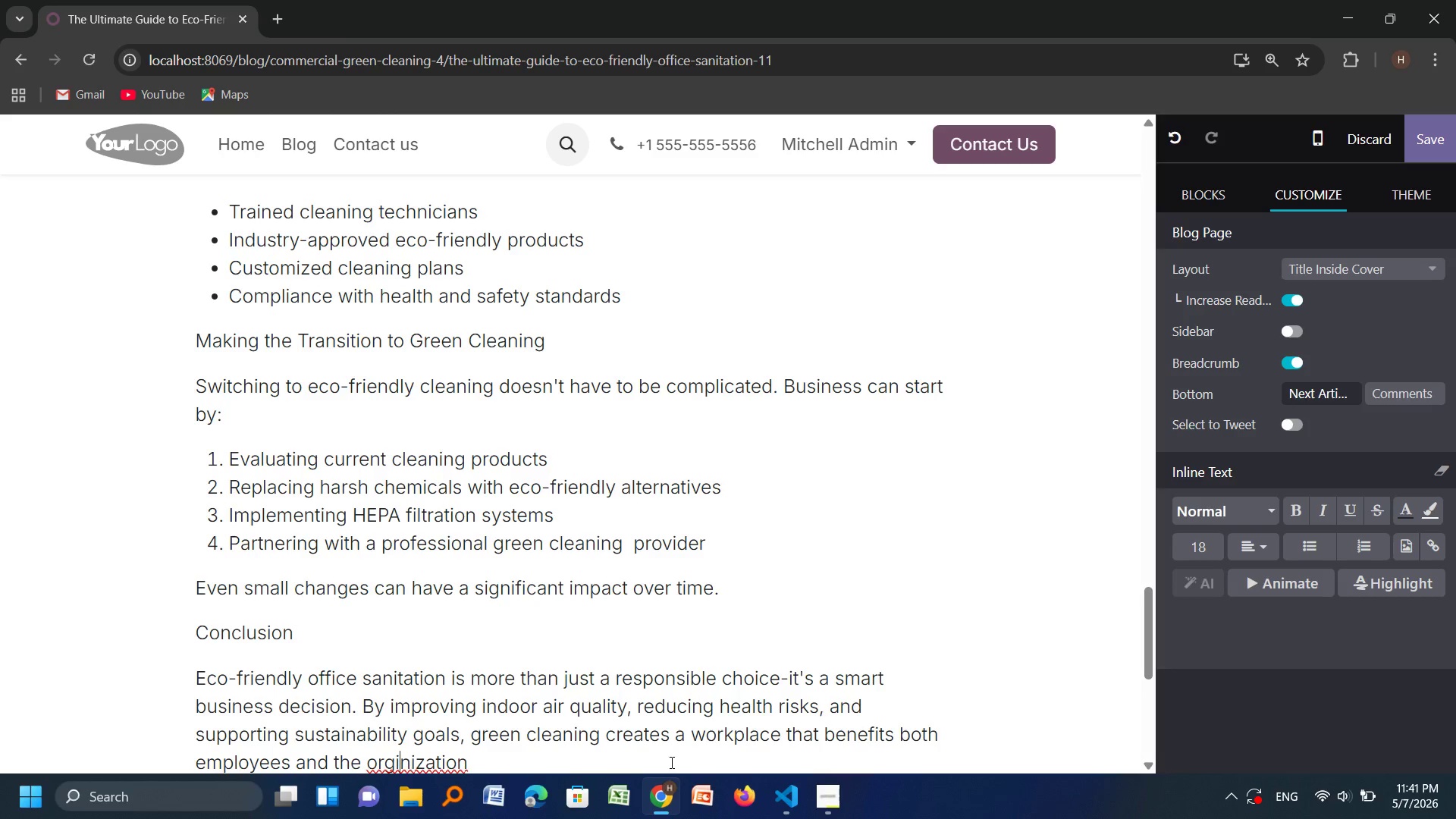 
key(ArrowLeft)
 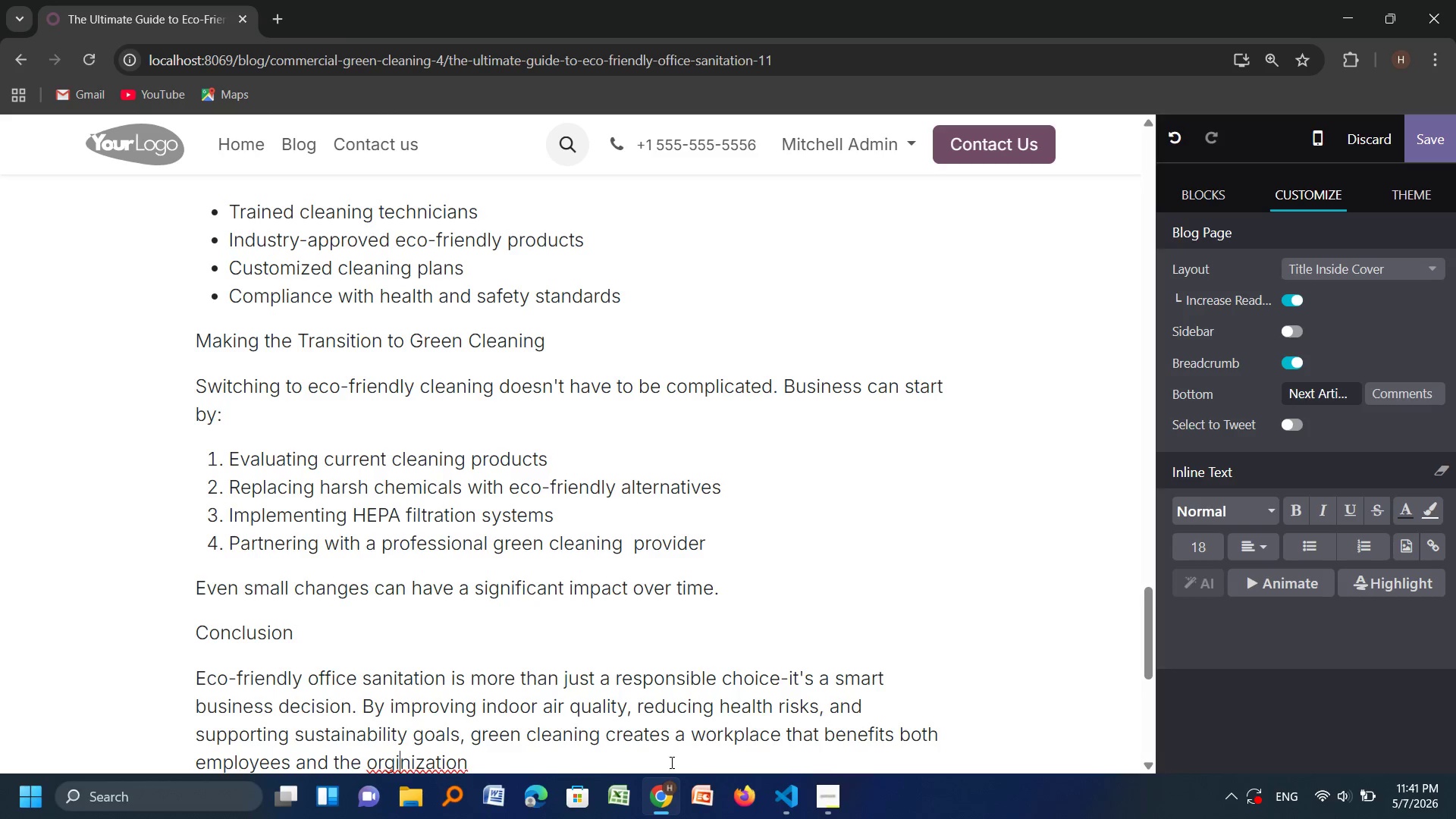 
key(ArrowLeft)
 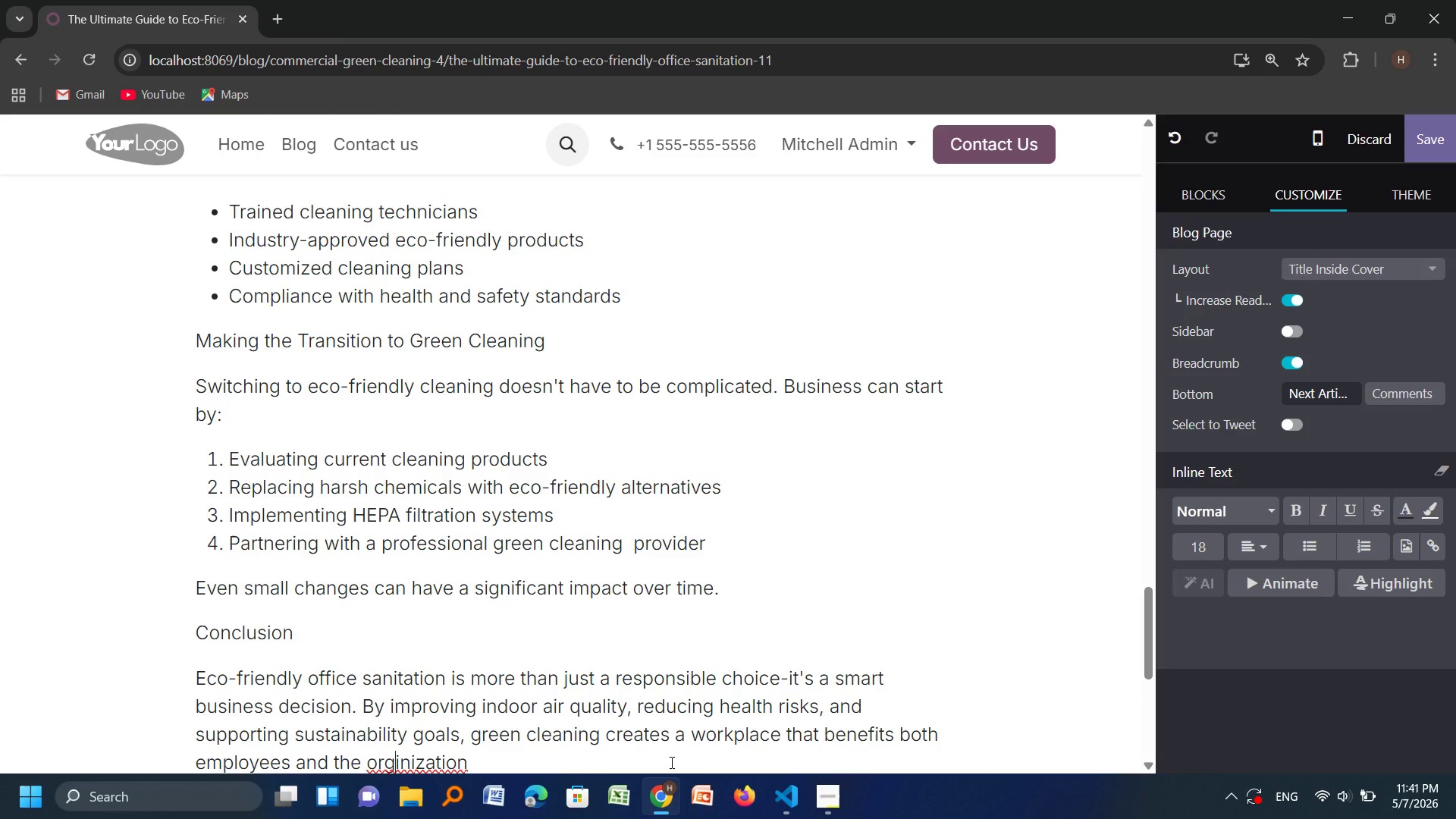 
key(ArrowRight)
 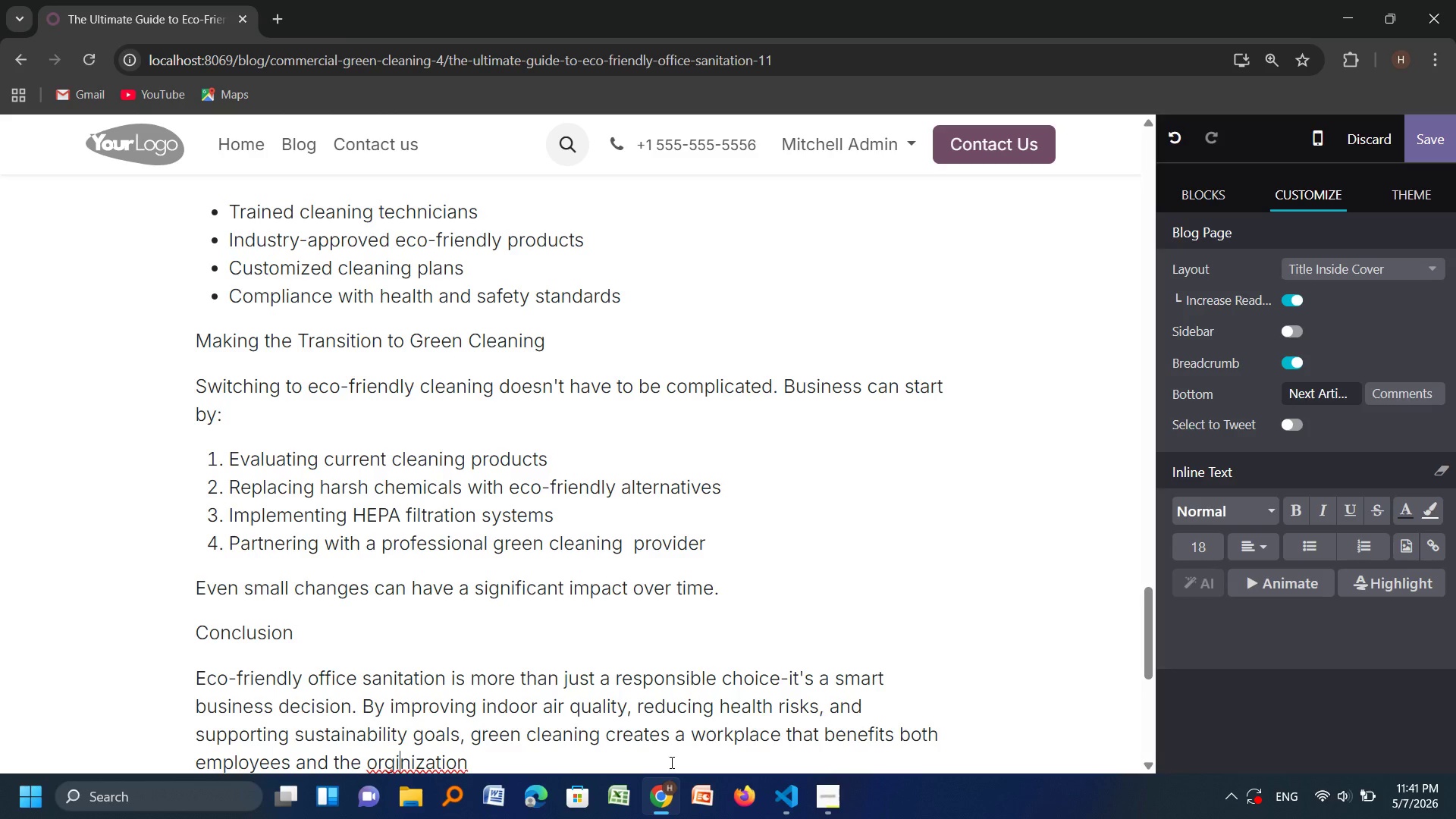 
wait(13.81)
 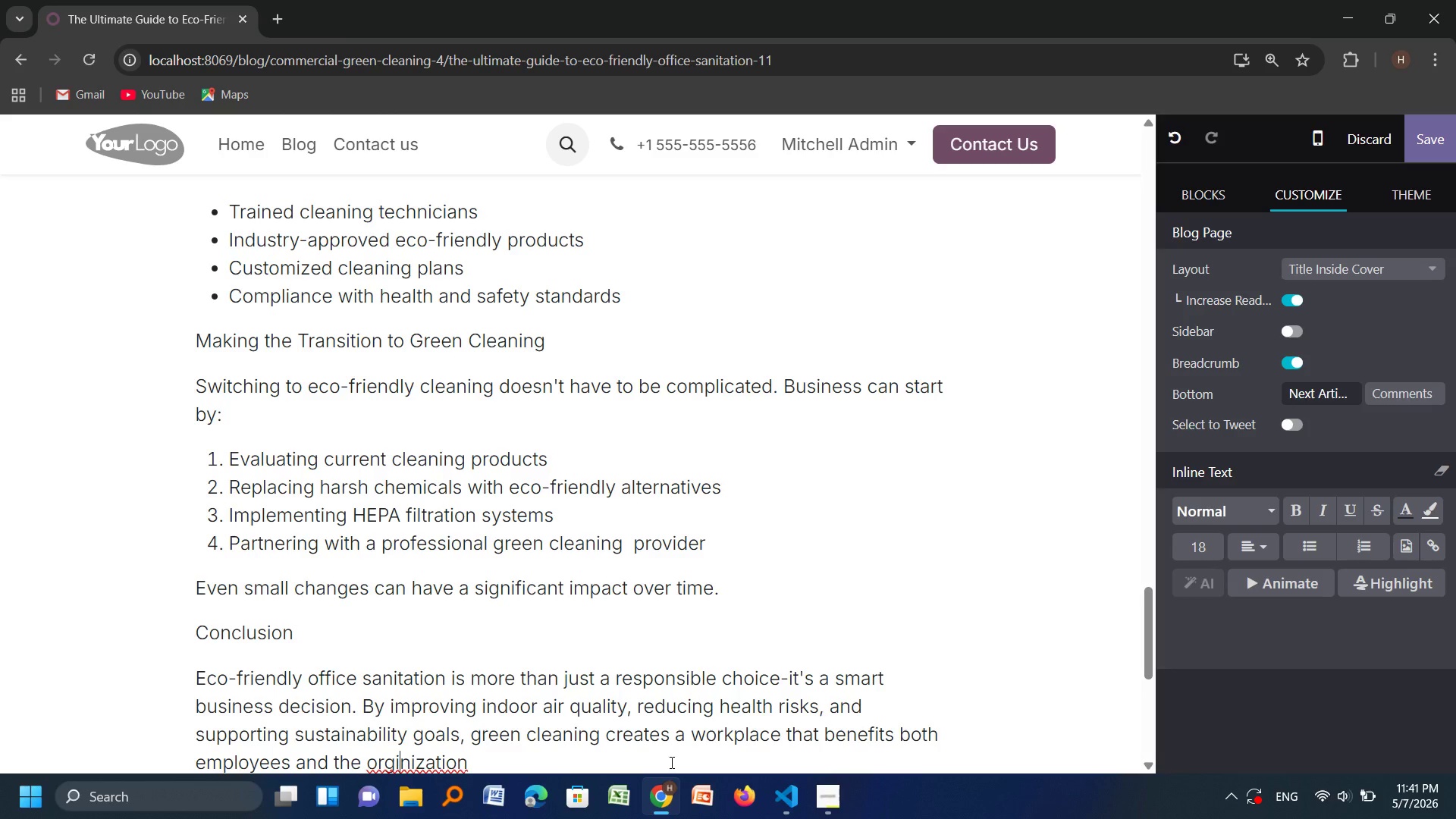 
key(Space)
 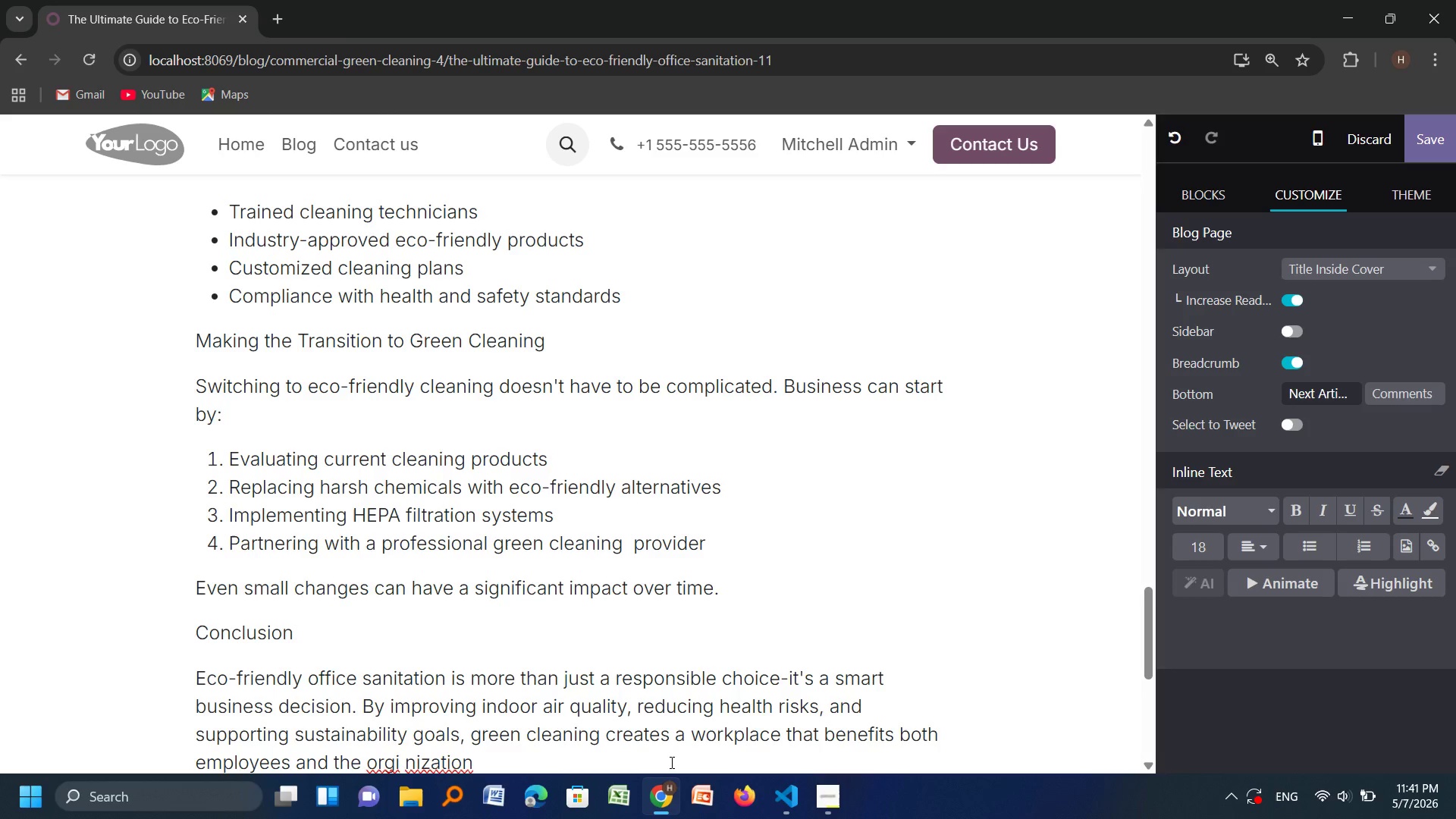 
key(Backspace)
 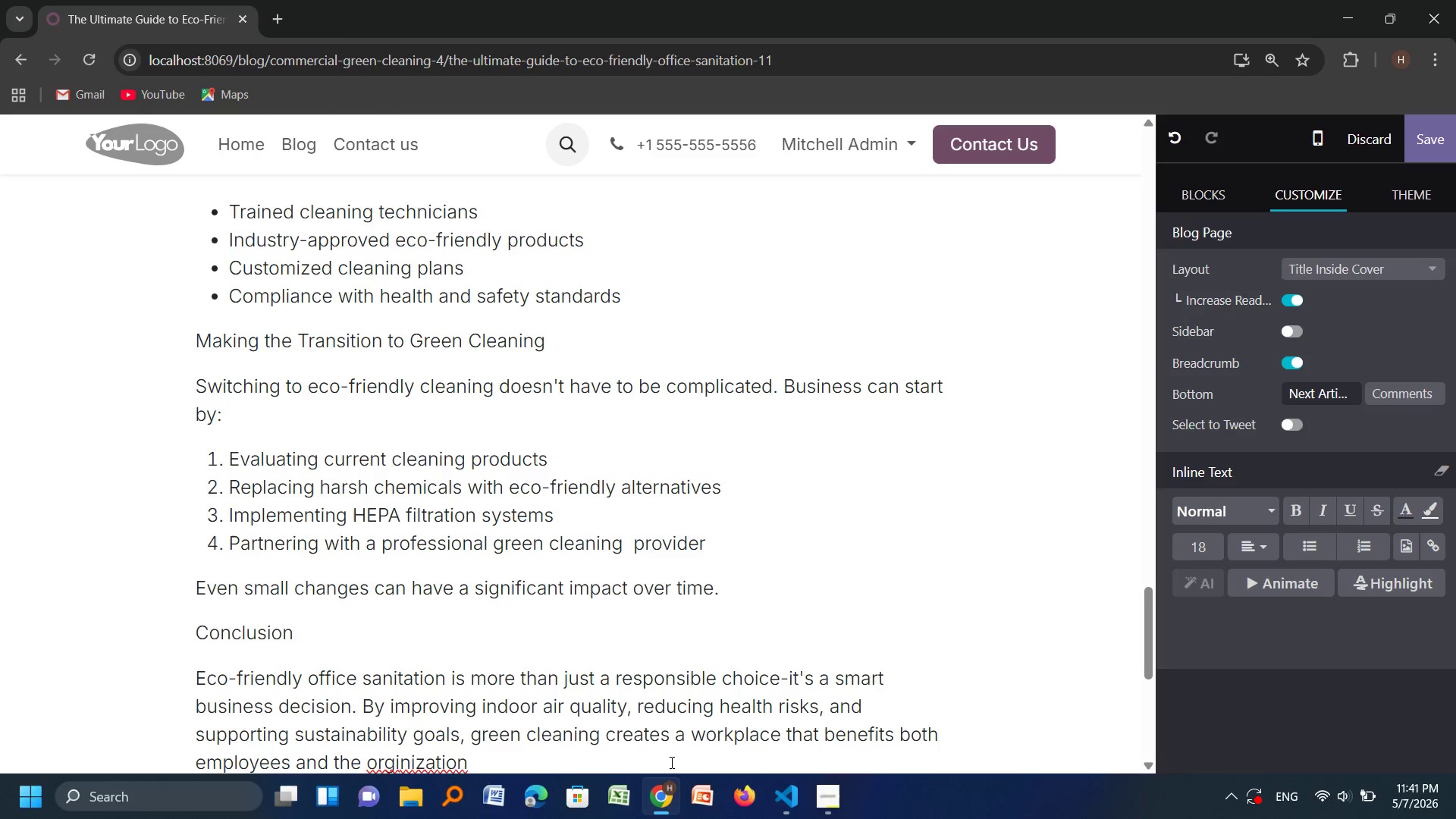 
key(ArrowLeft)
 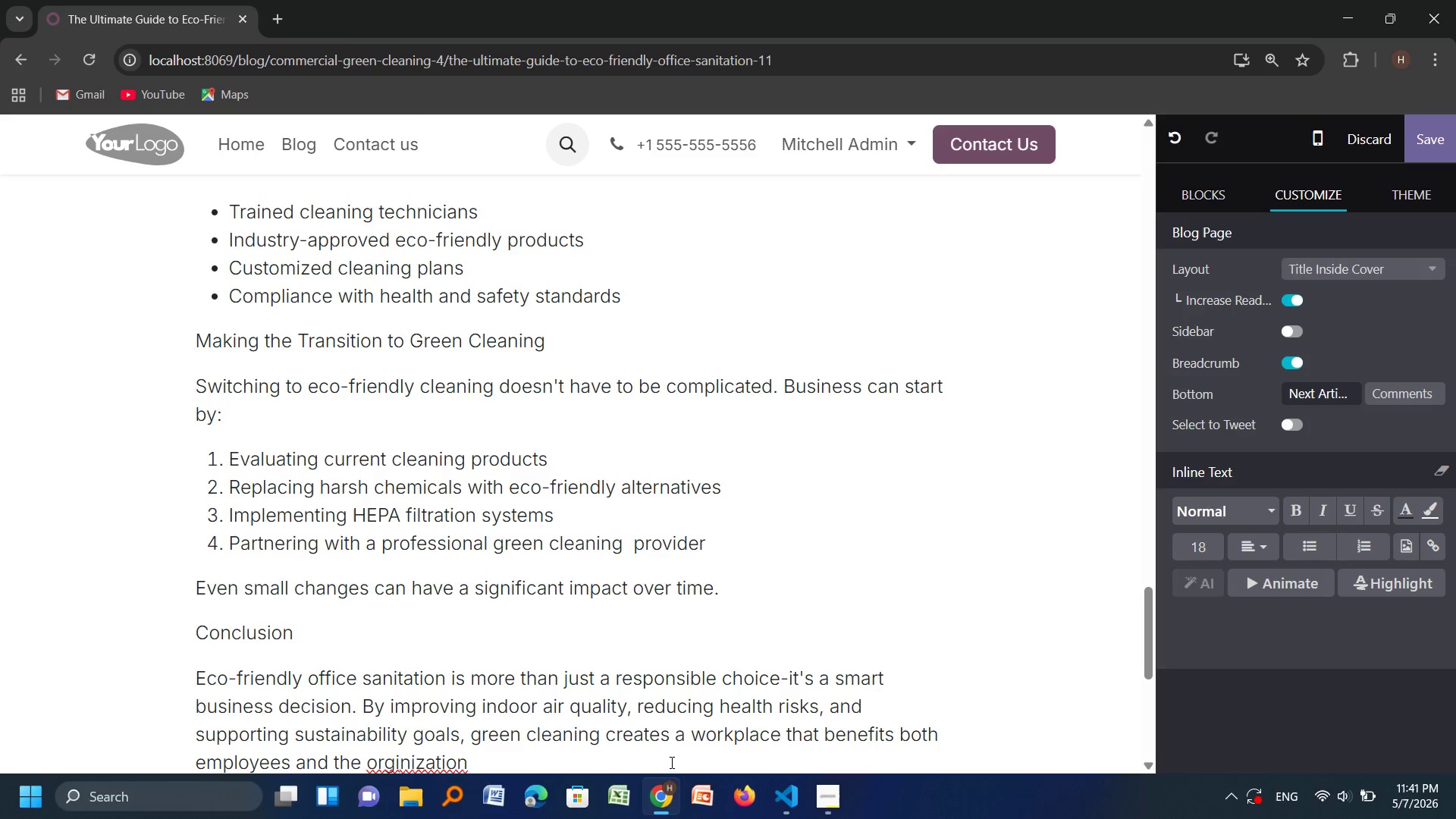 
key(ArrowLeft)
 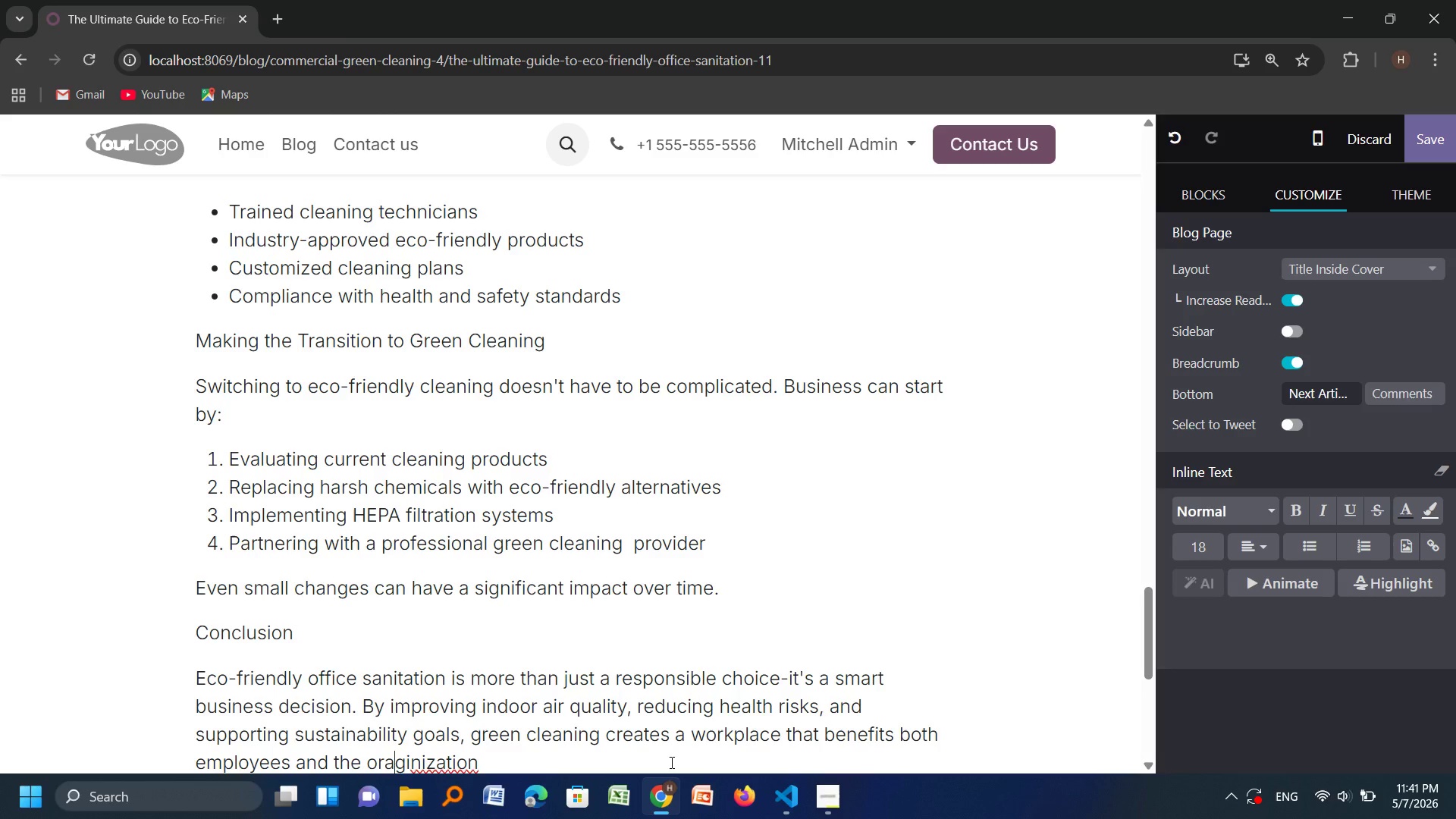 
key(A)
 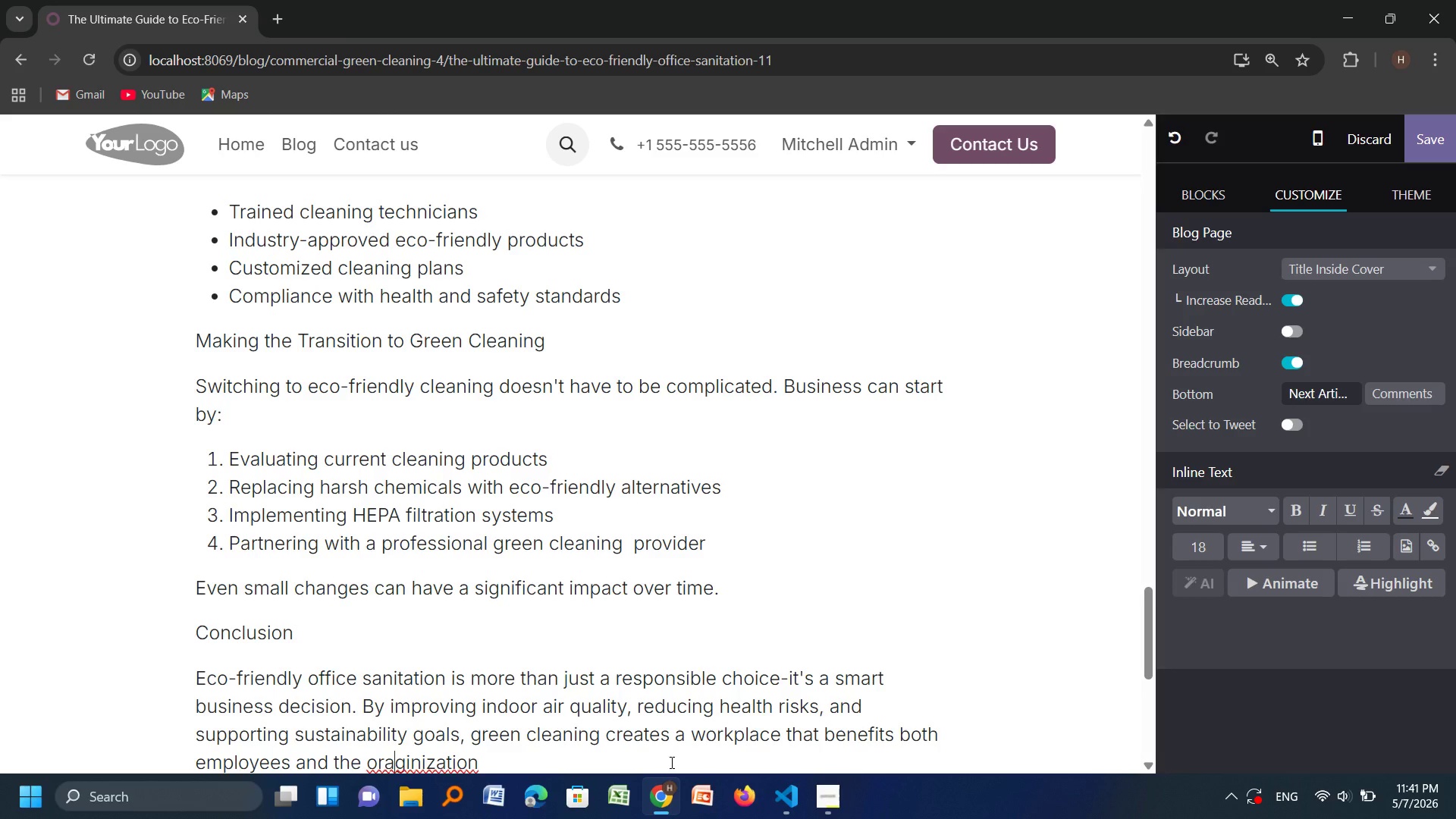 
key(Backspace)
 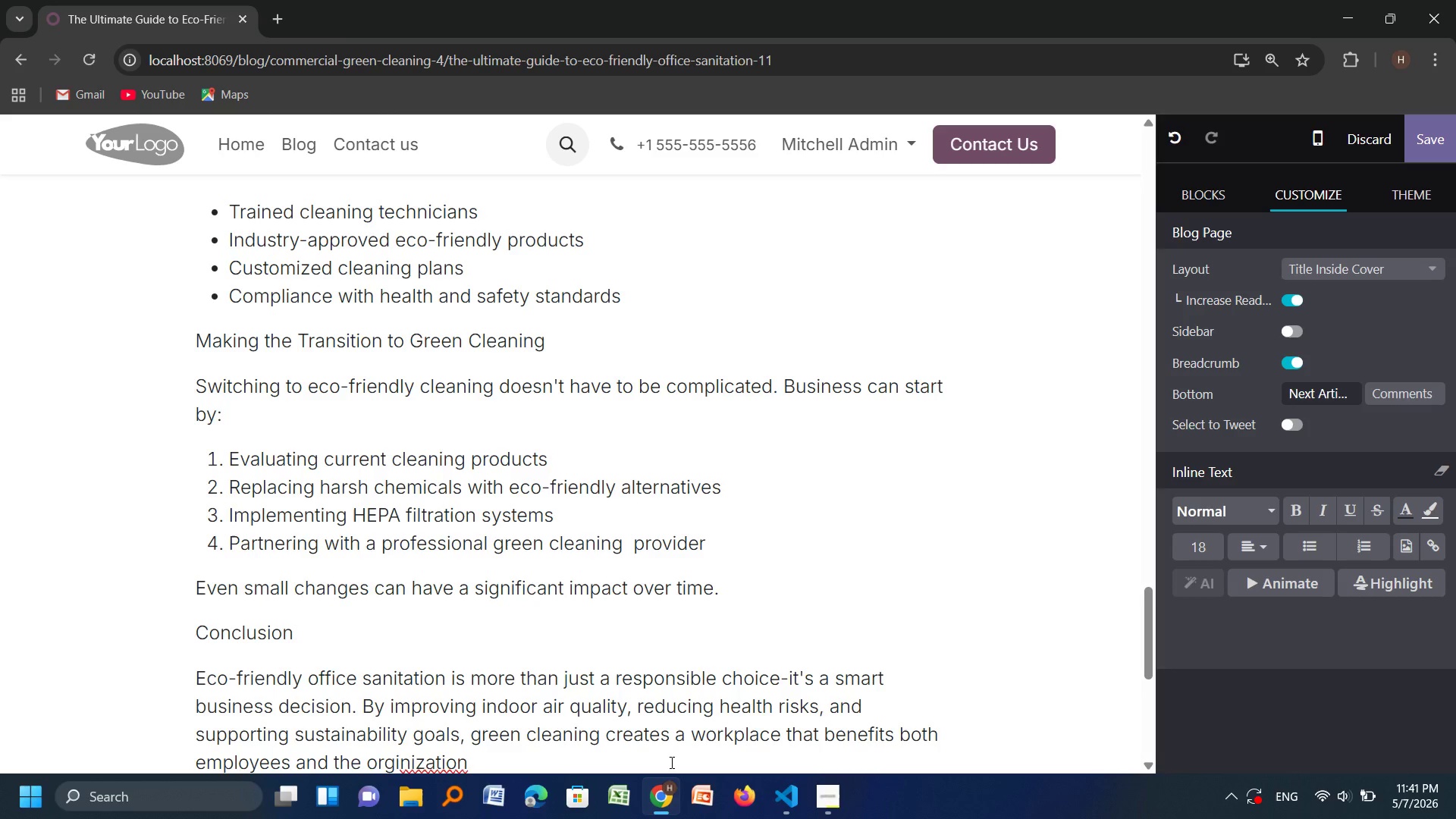 
key(ArrowRight)
 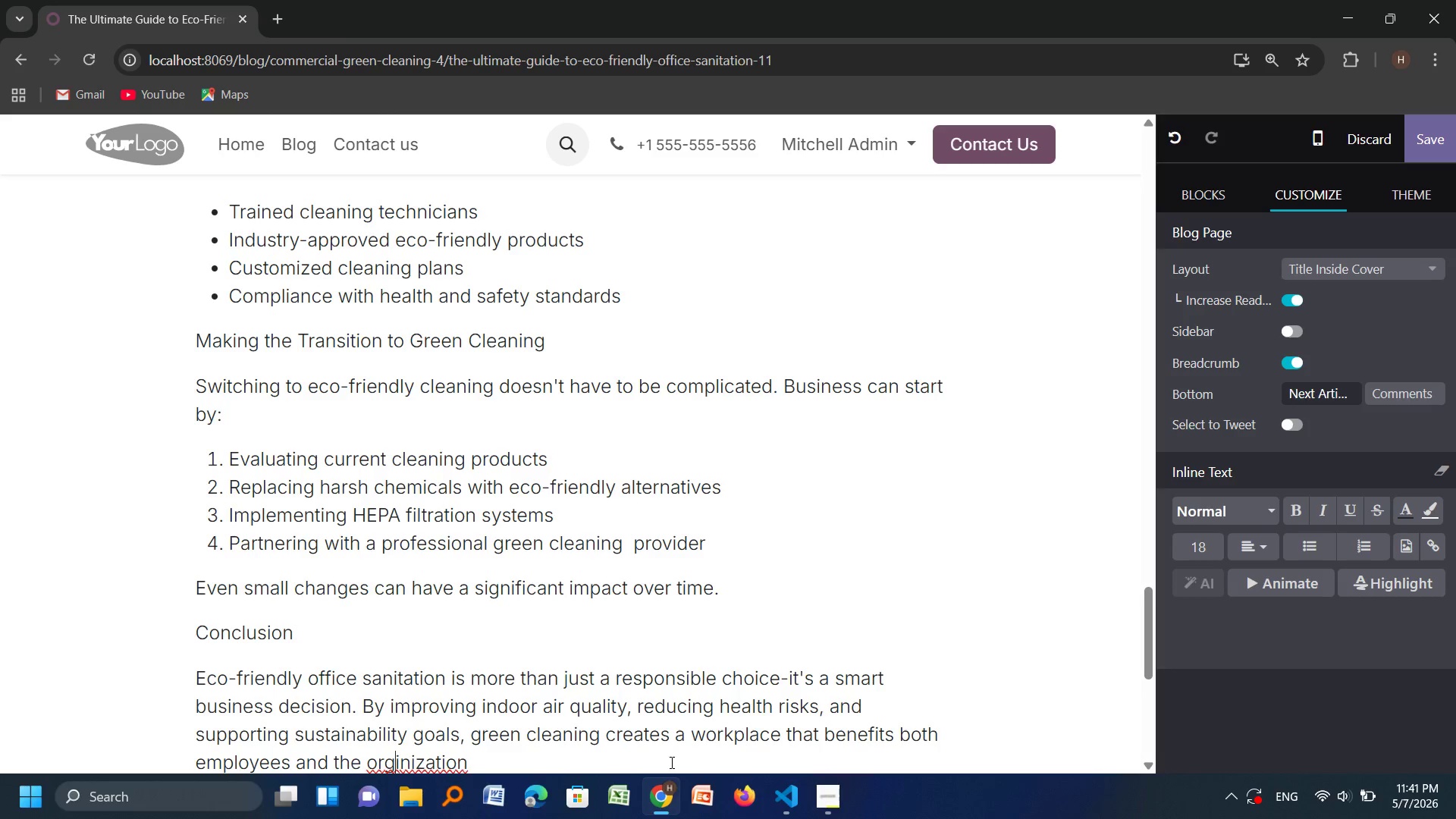 
key(A)
 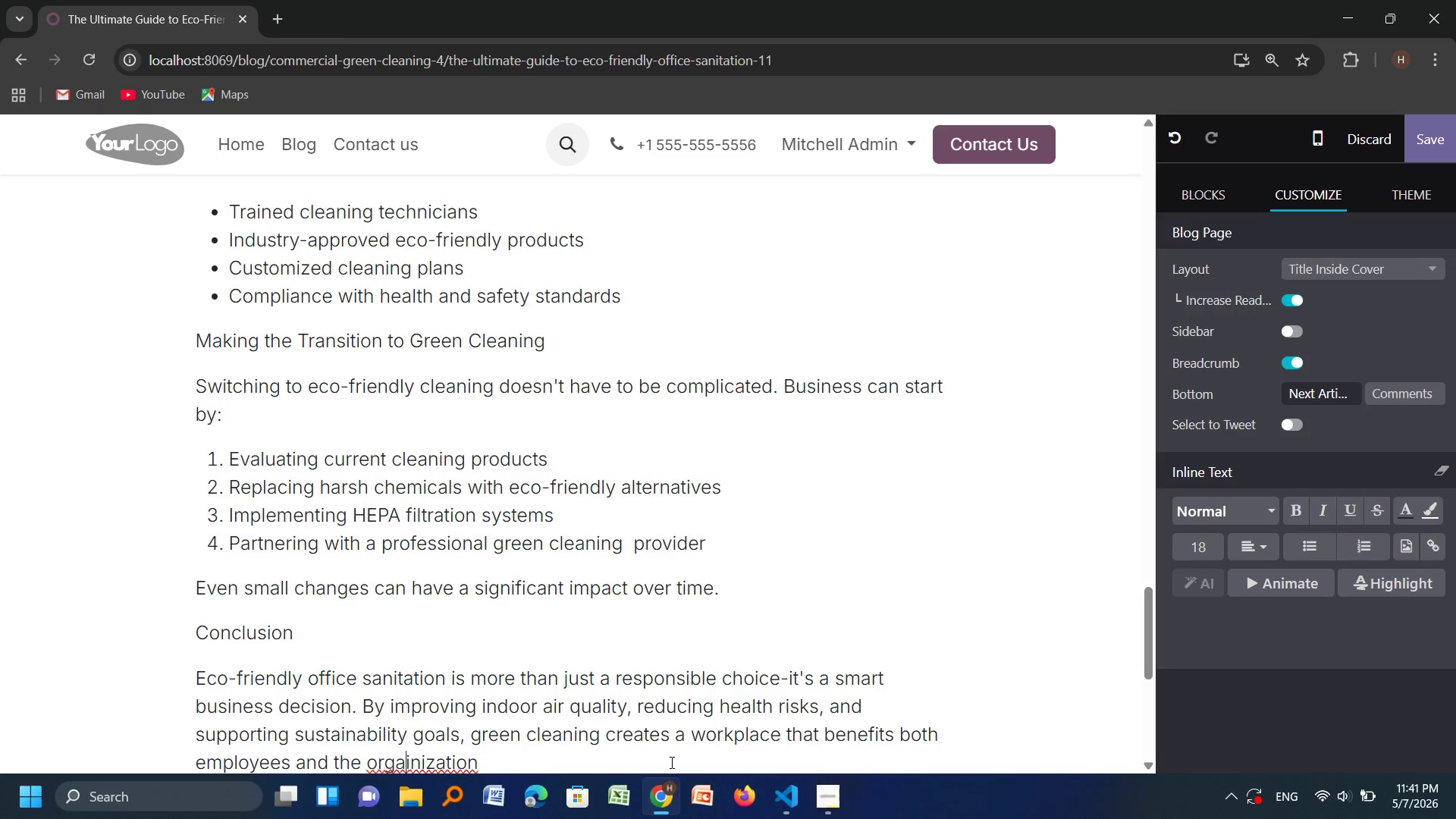 
wait(5.64)
 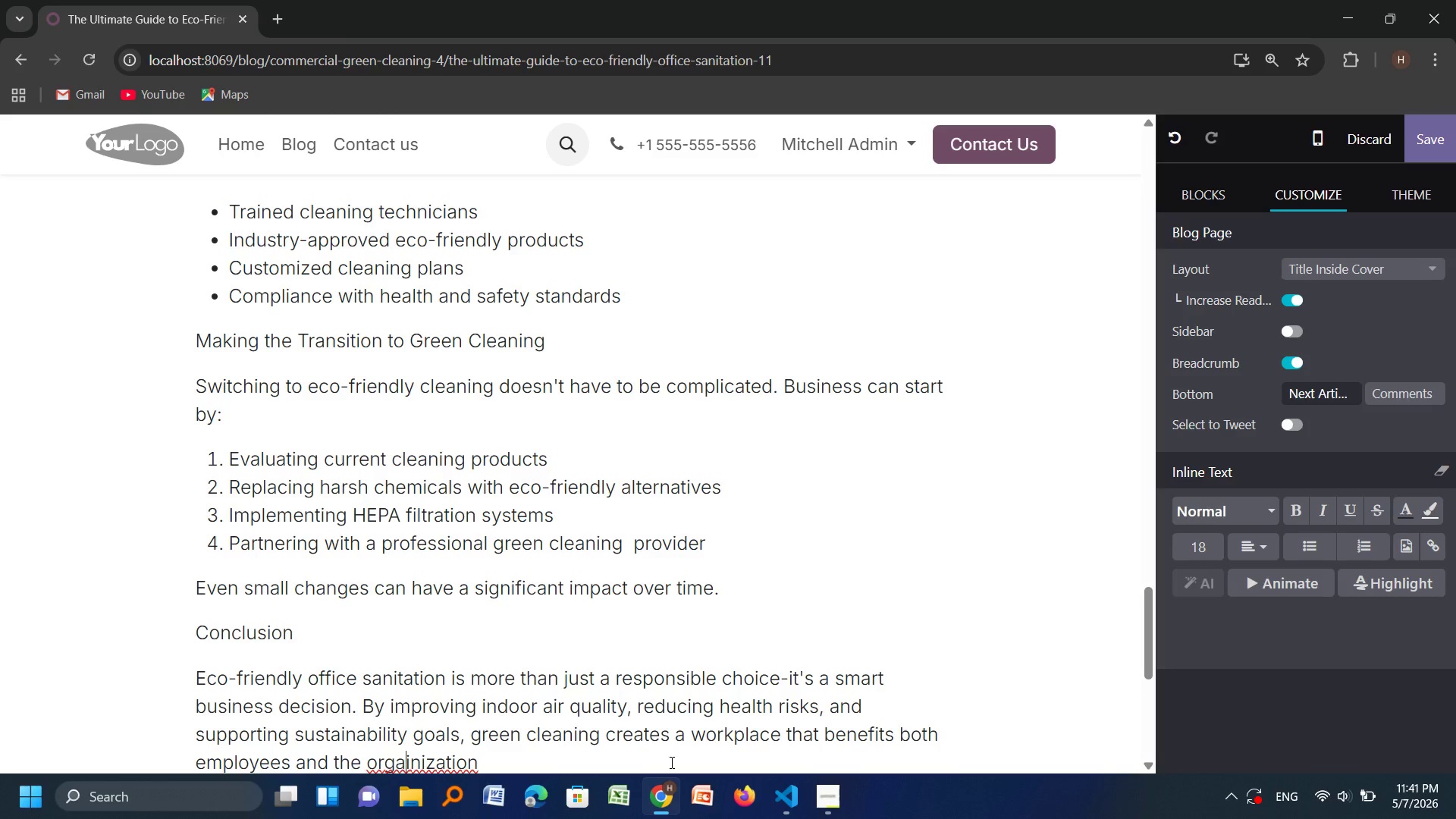 
key(Space)
 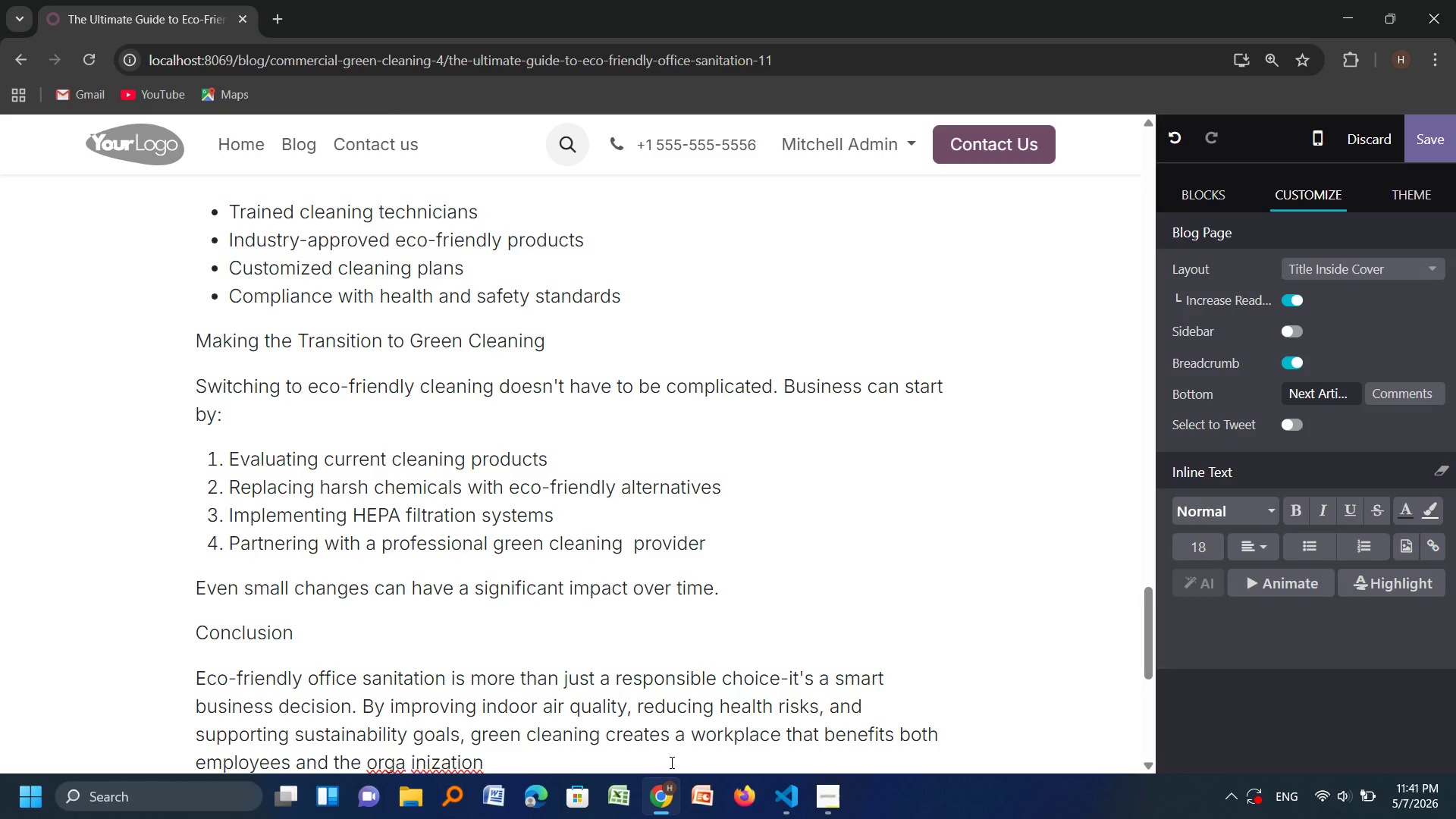 
key(Backspace)
 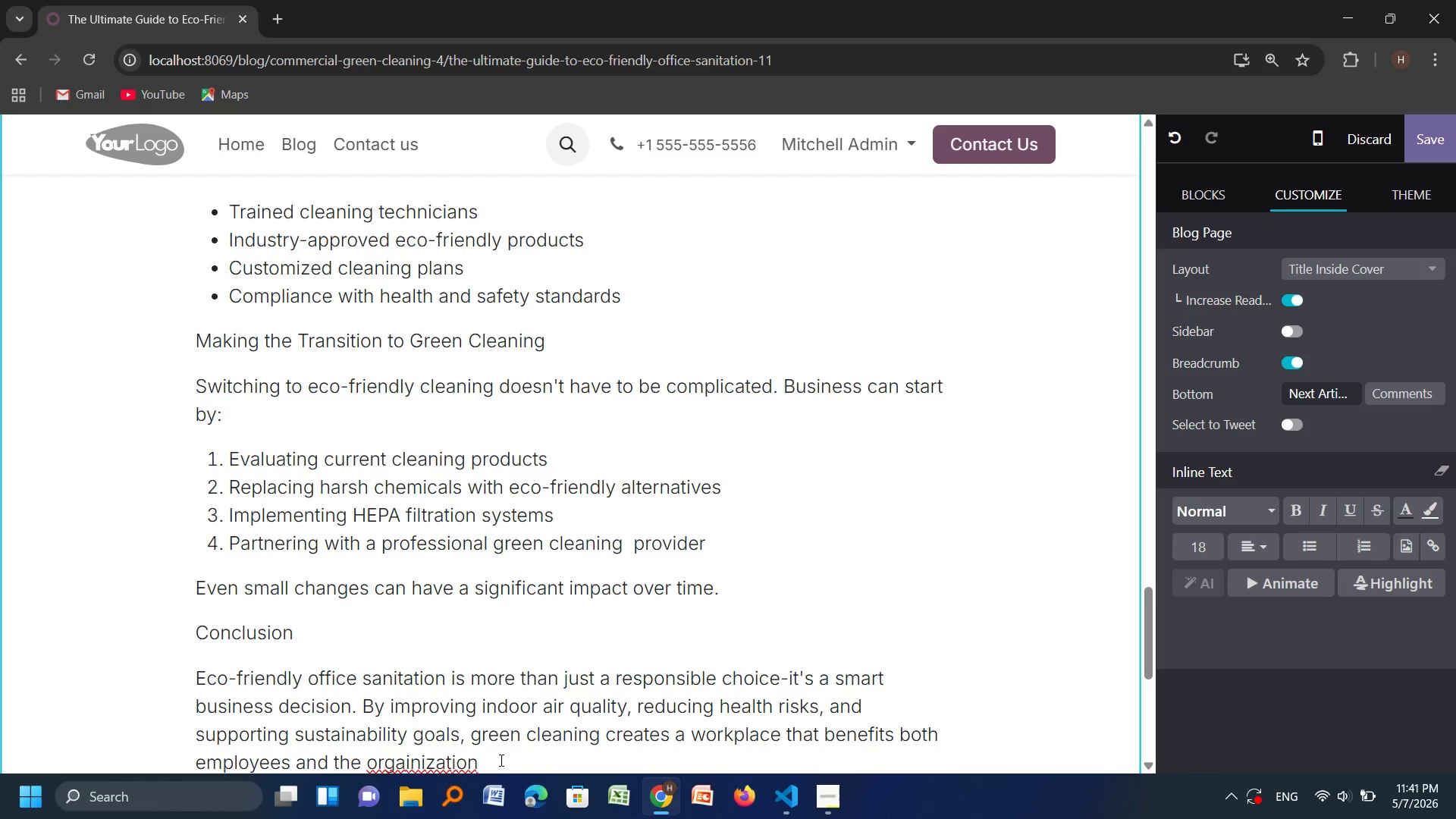 
left_click([500, 760])
 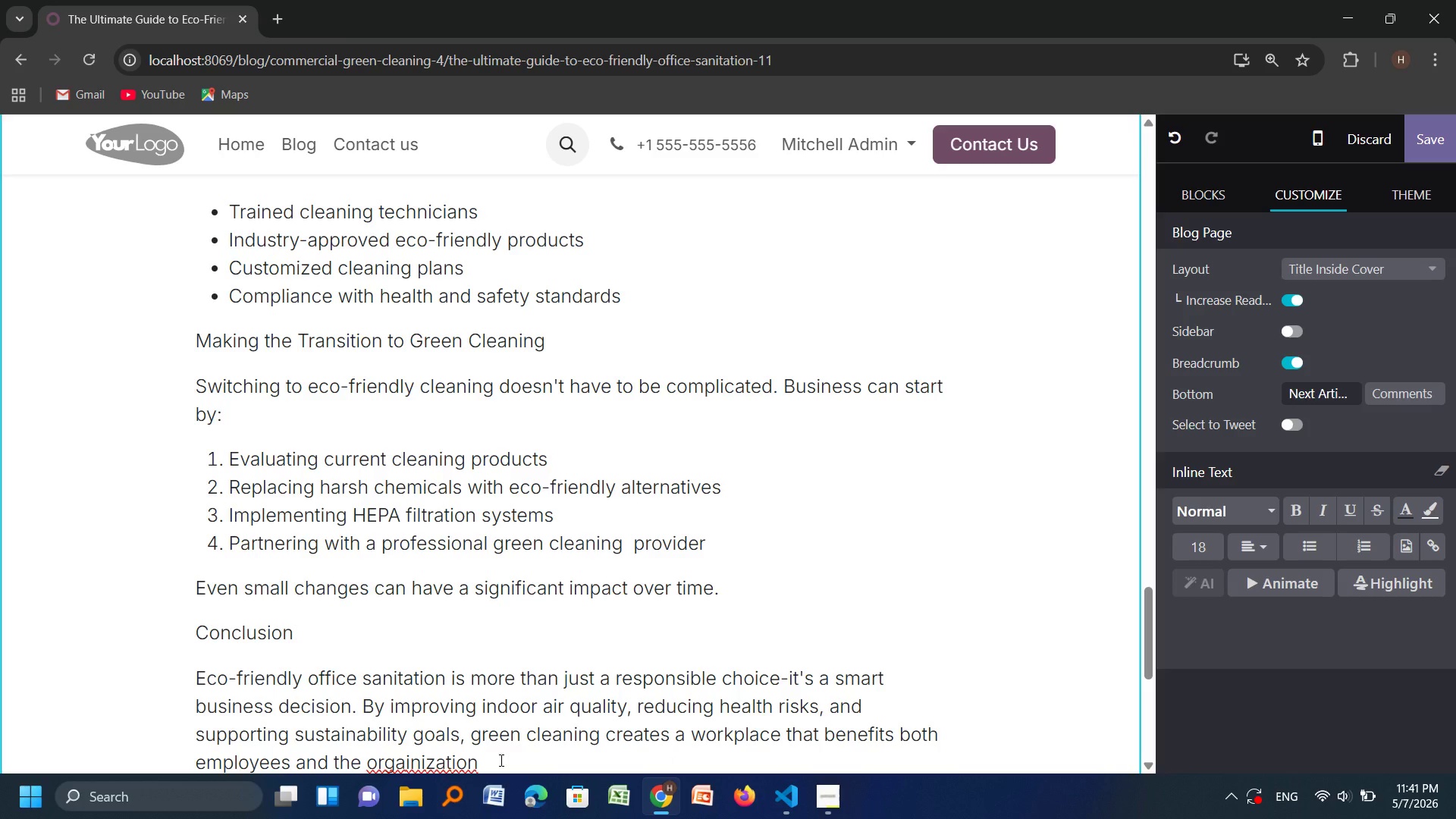 
key(Space)
 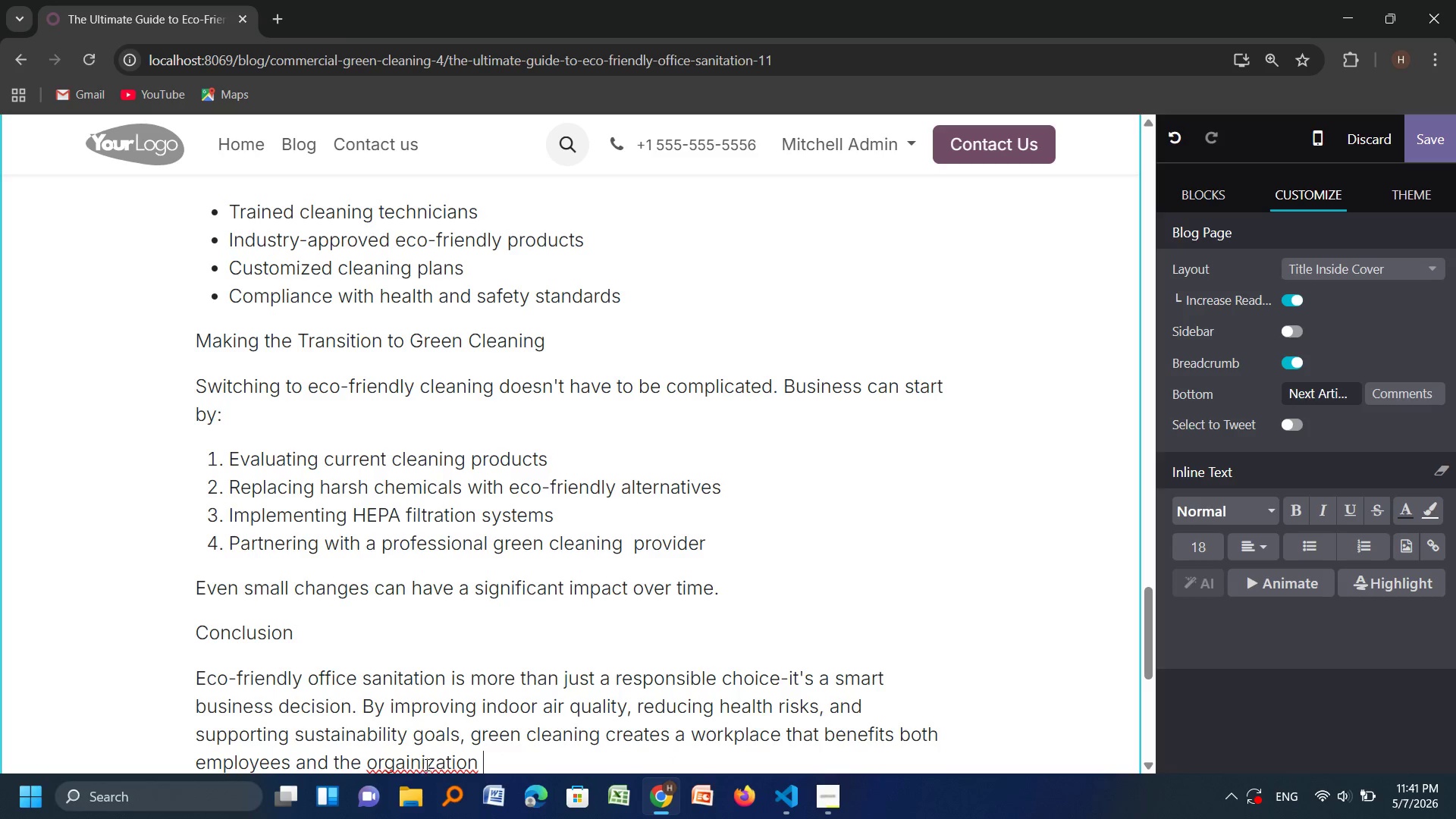 
right_click([431, 761])
 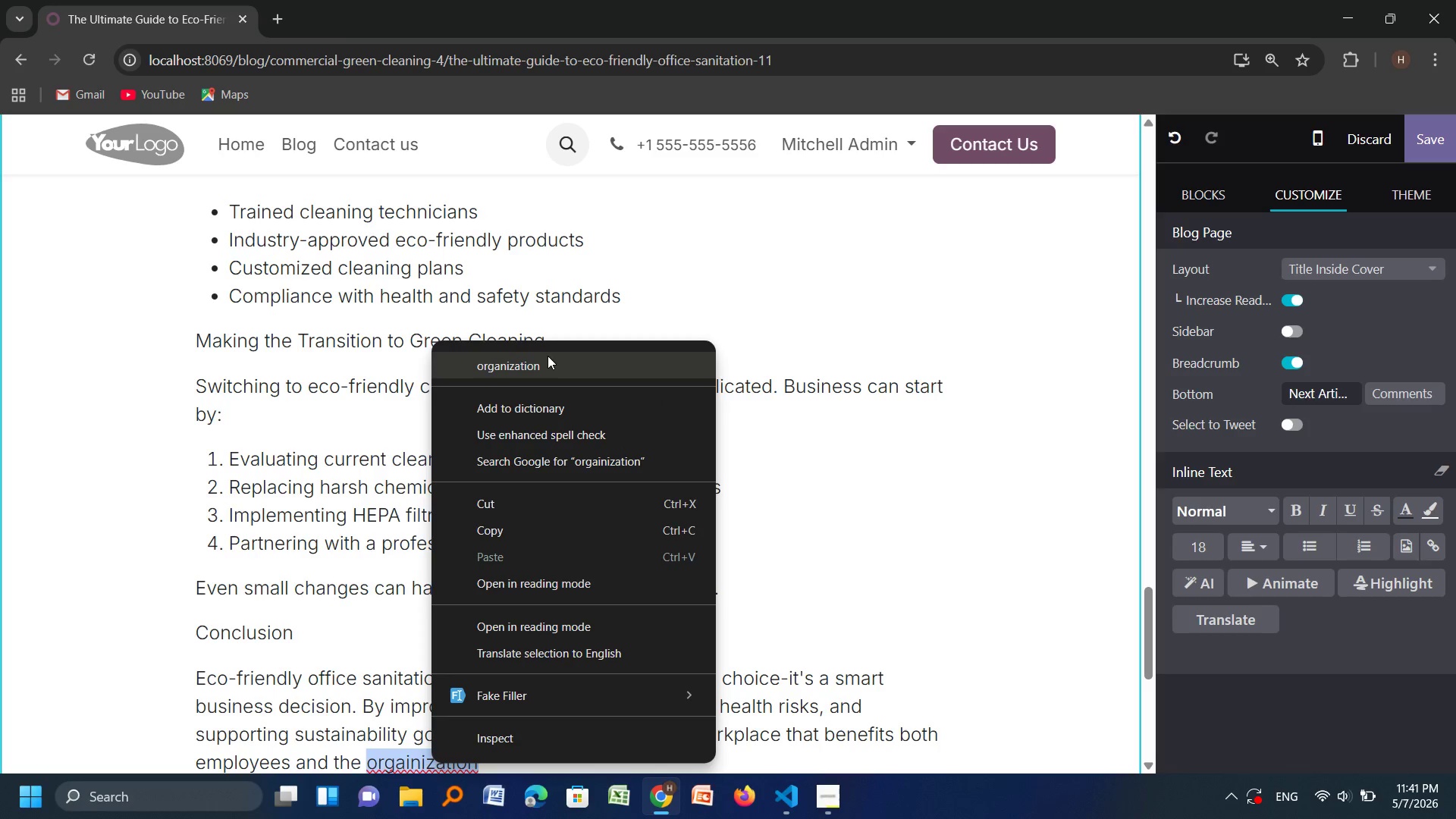 
left_click([548, 356])
 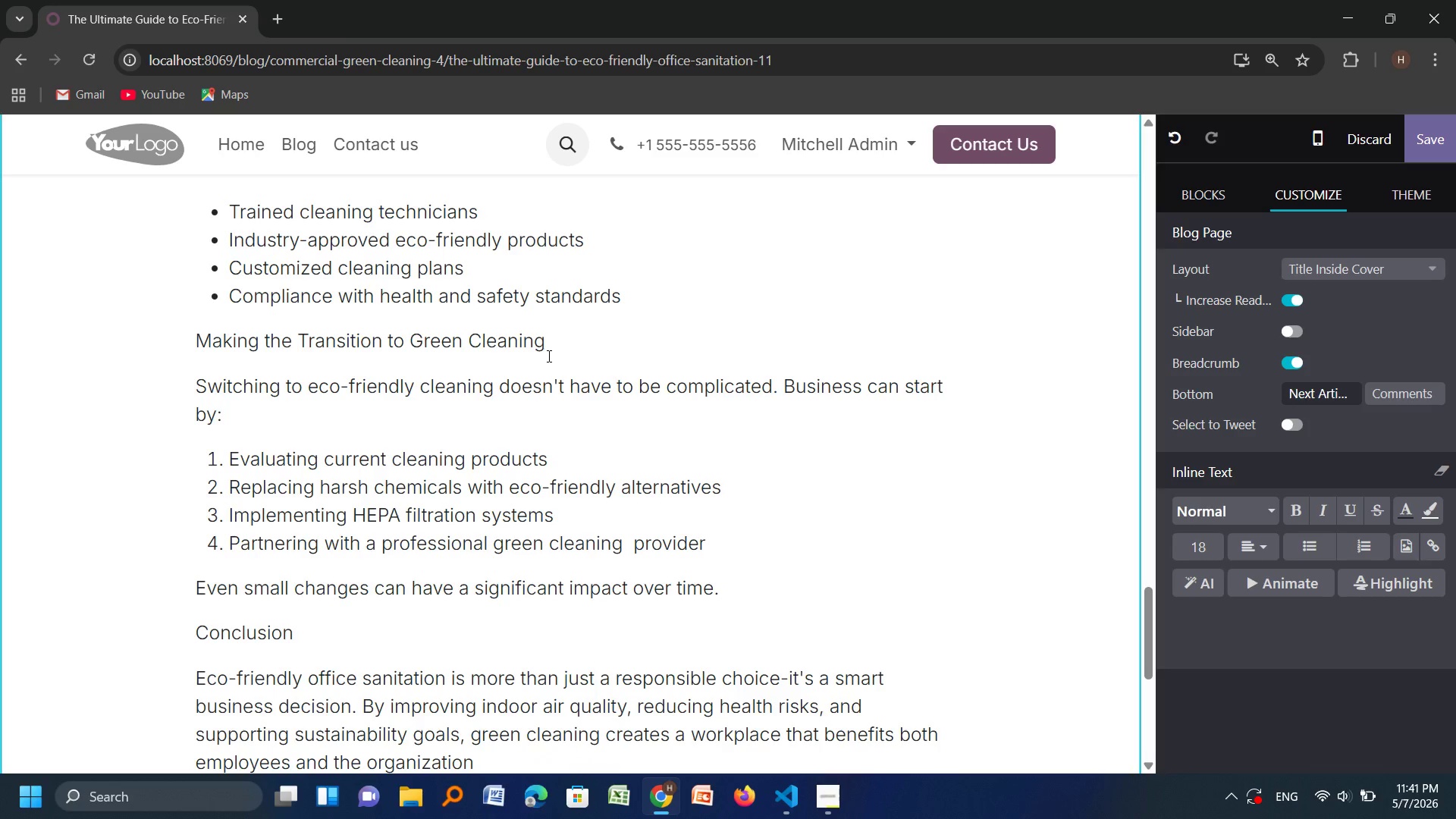 
type( as a whole.)
 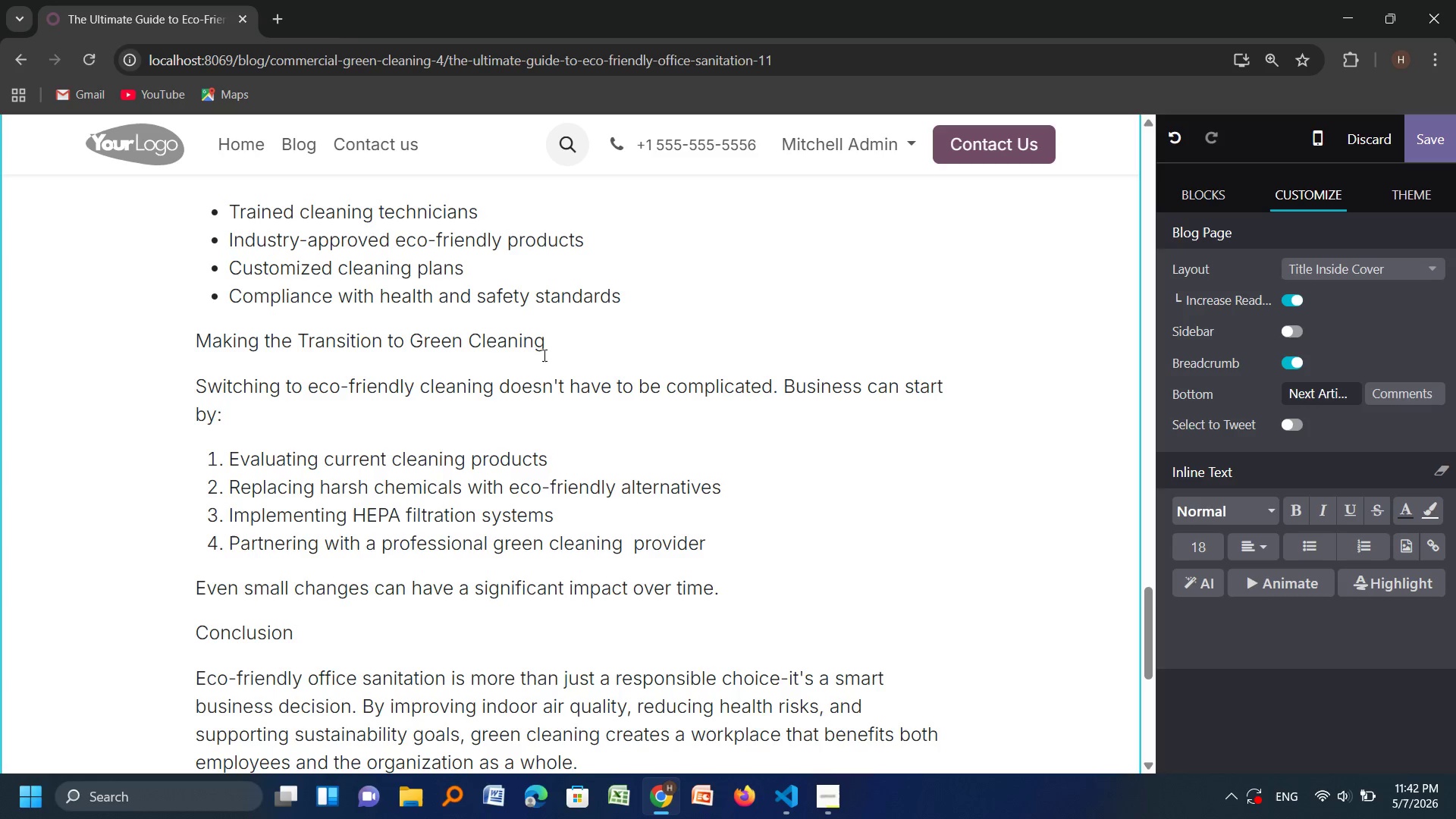 
wait(10.01)
 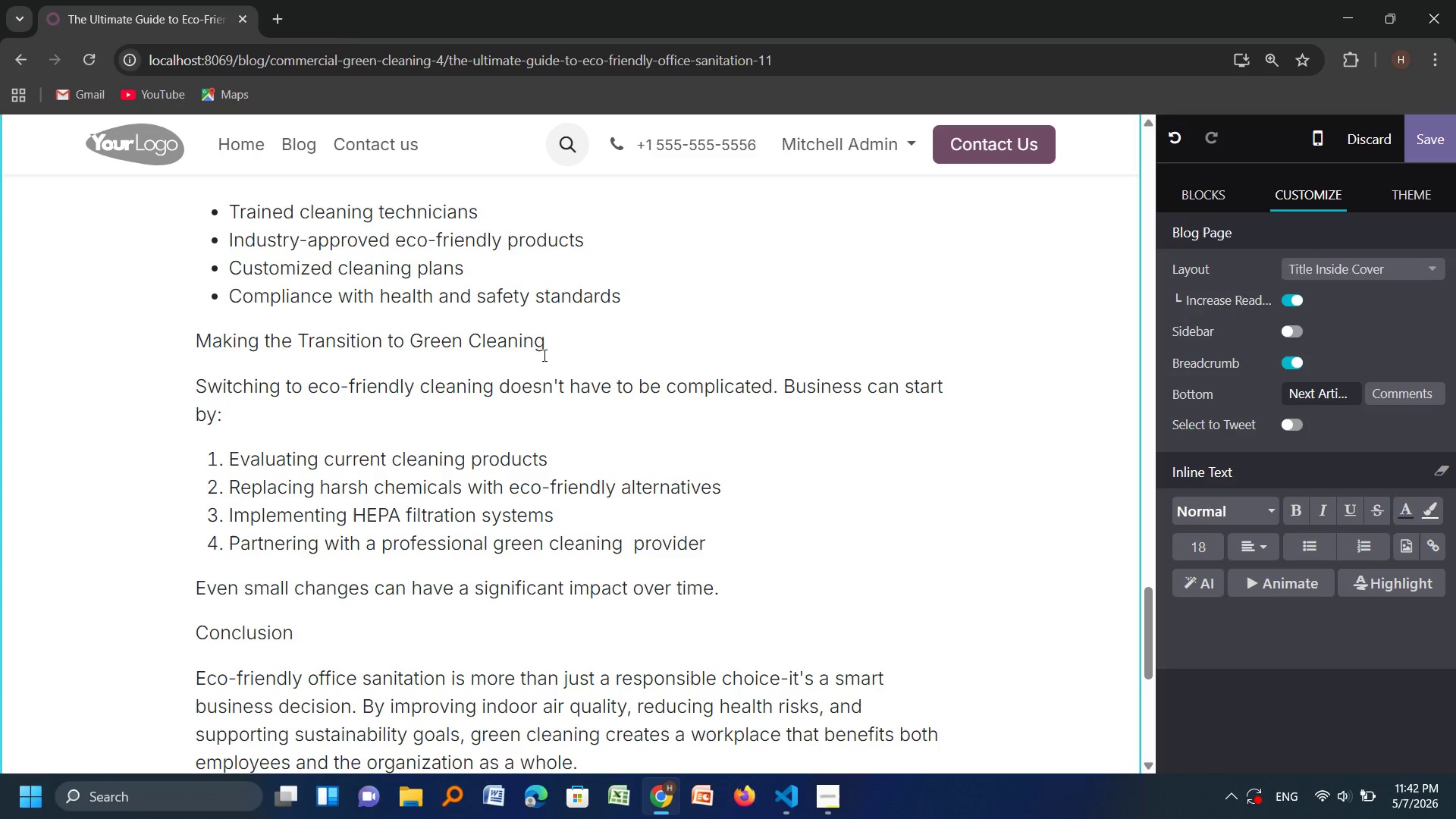 
key(W)
 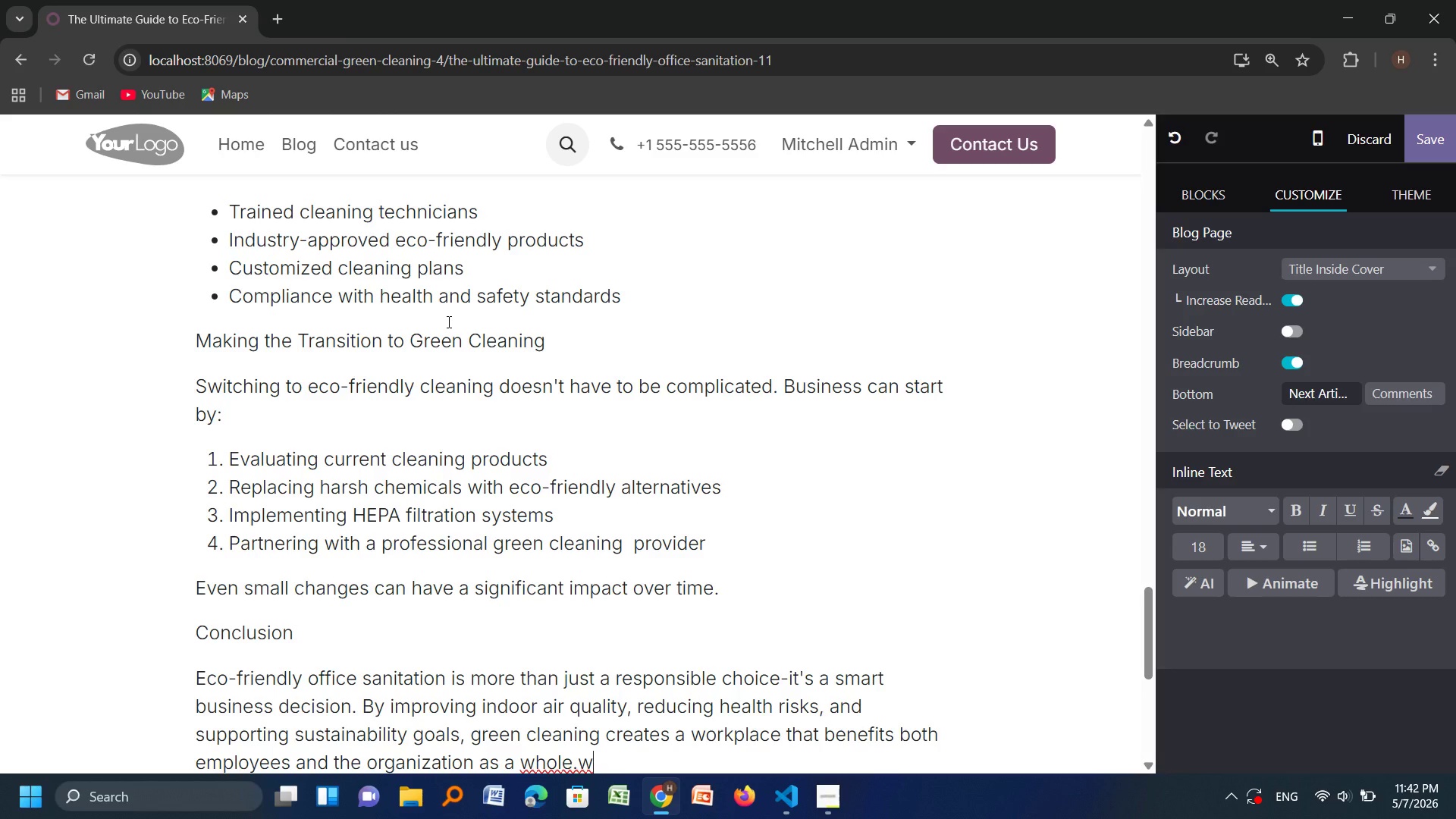 
wait(22.14)
 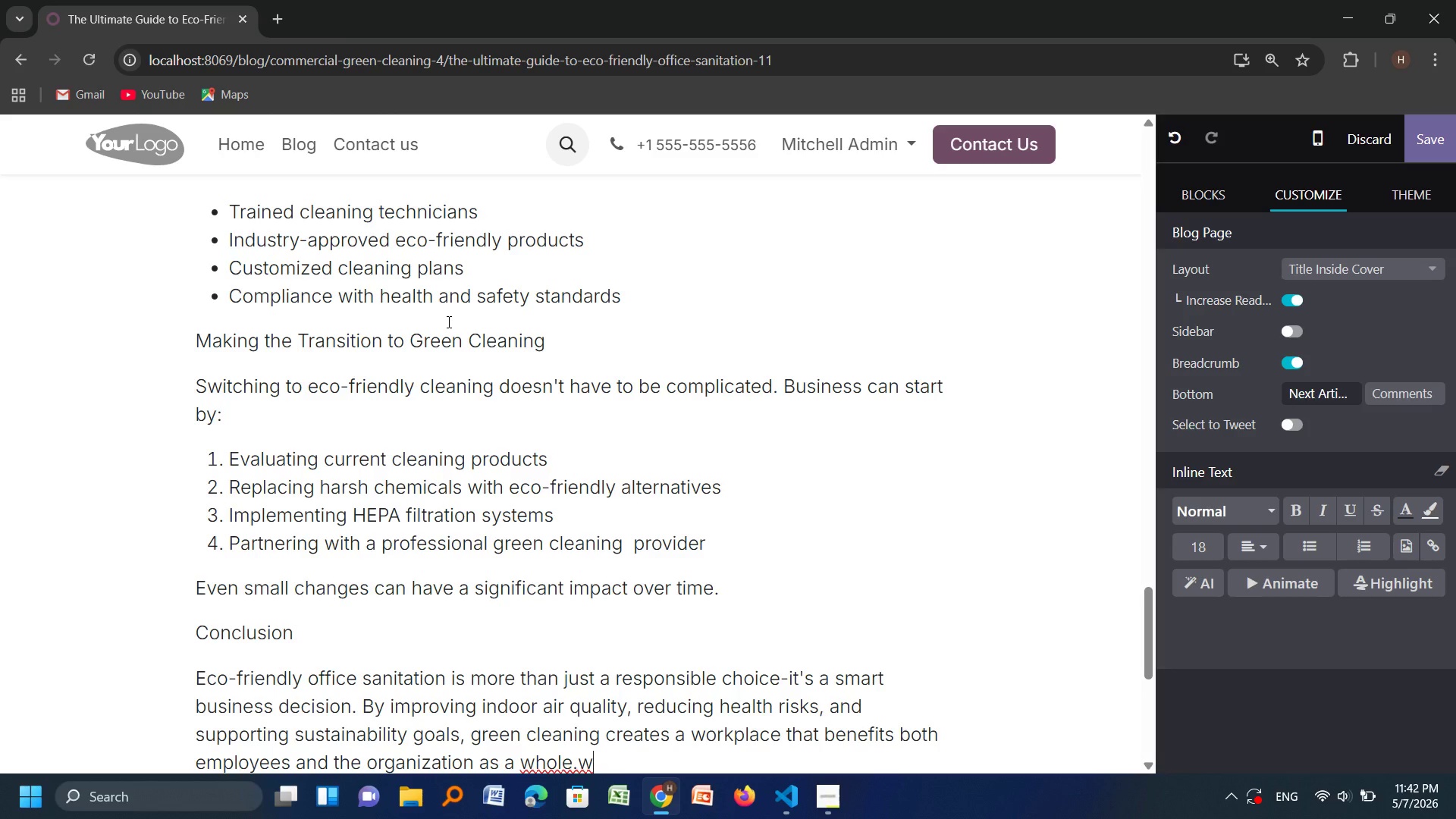 
key(Backspace)
 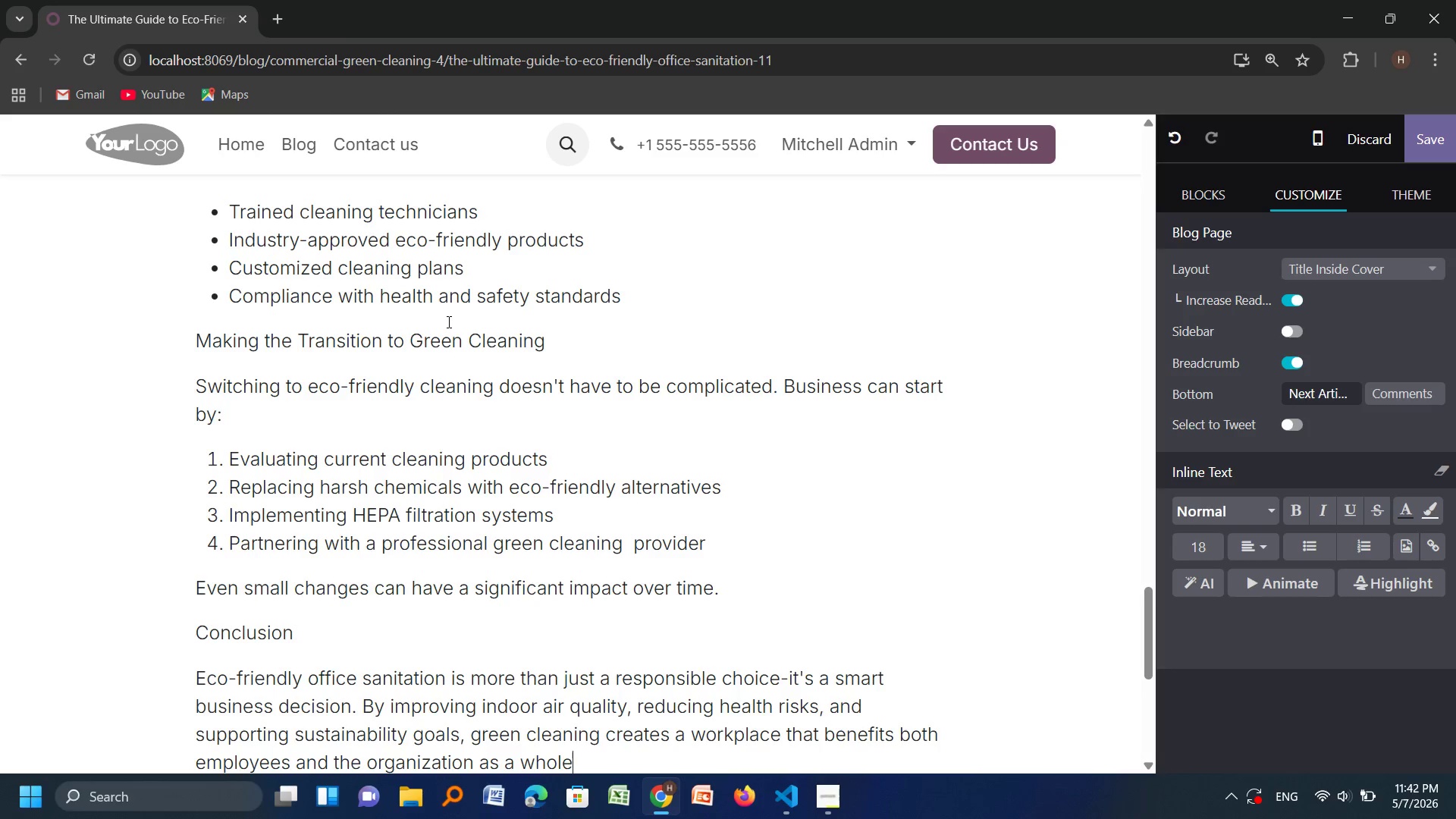 
key(Backspace)
 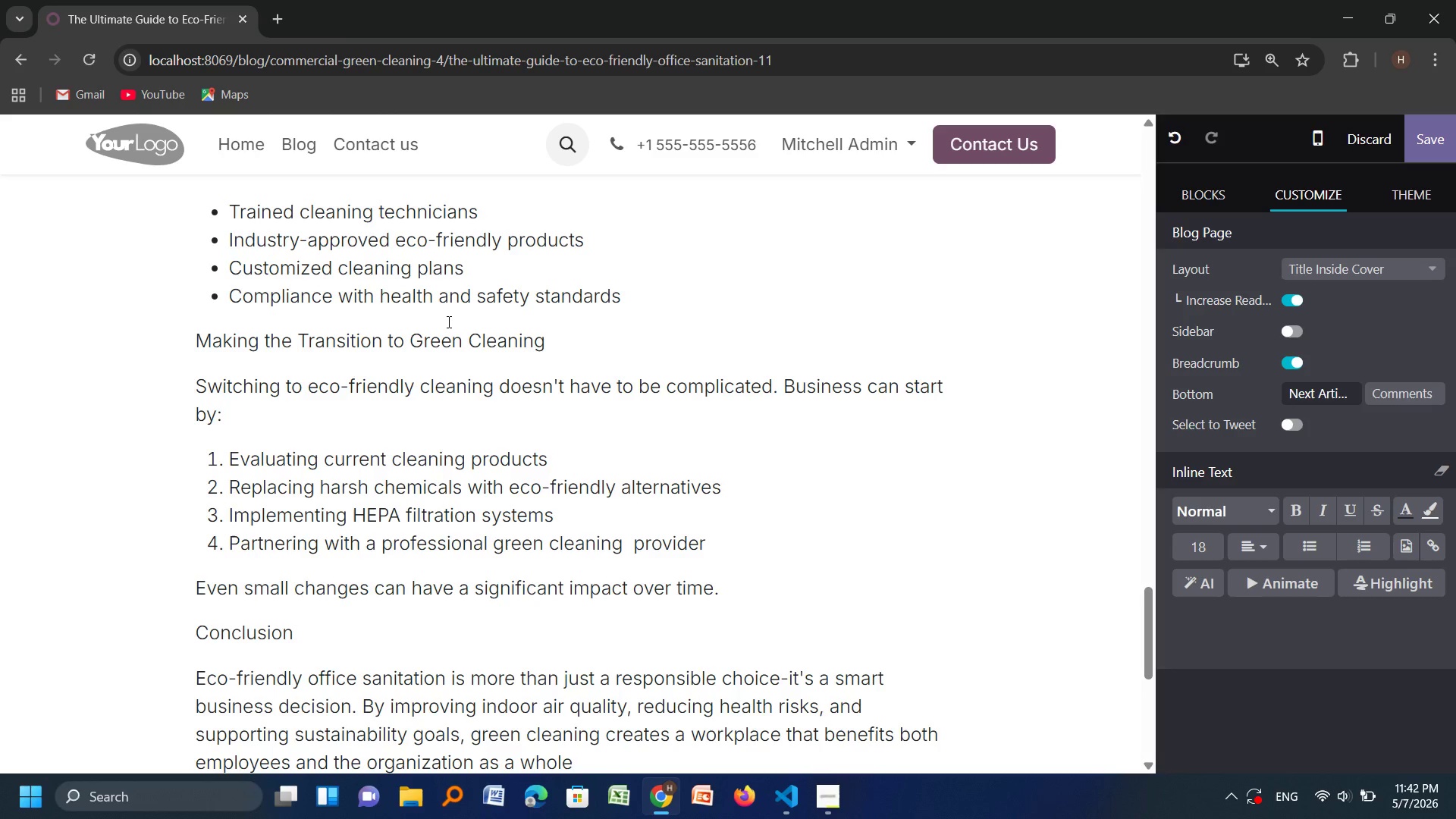 
key(Period)
 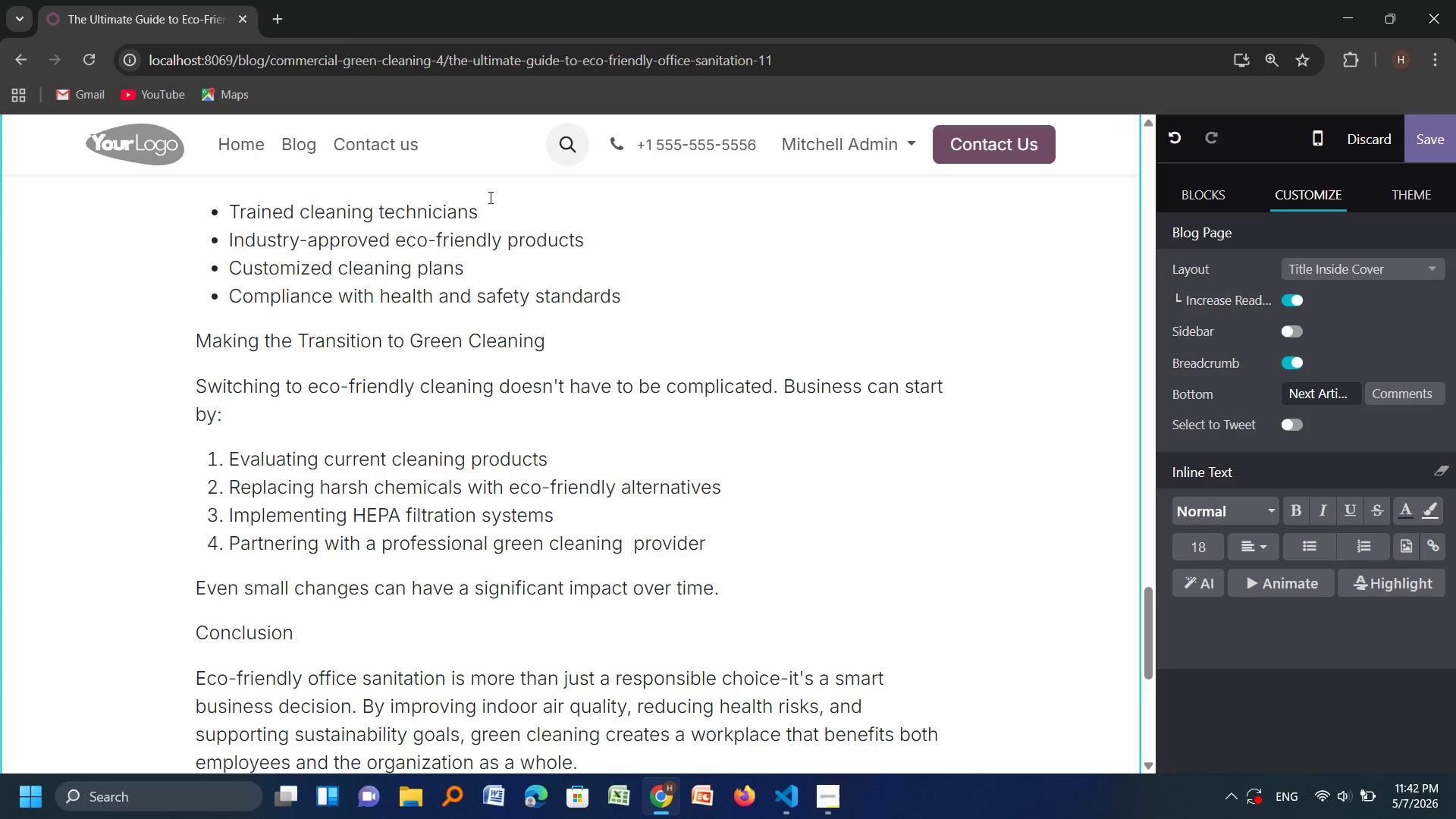 
scroll: coordinate [503, 389], scroll_direction: none, amount: 0.0
 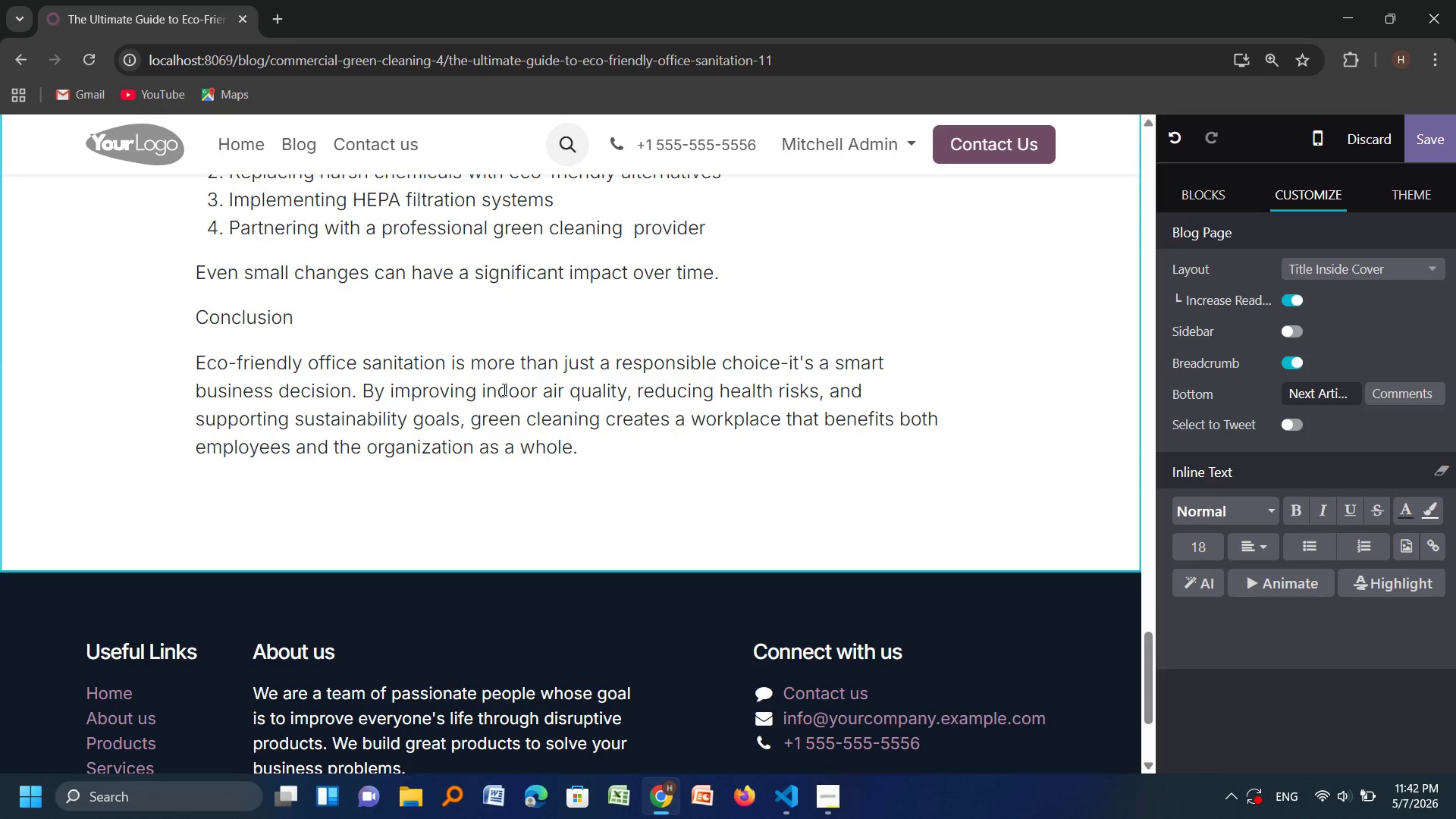 
key(Enter)
 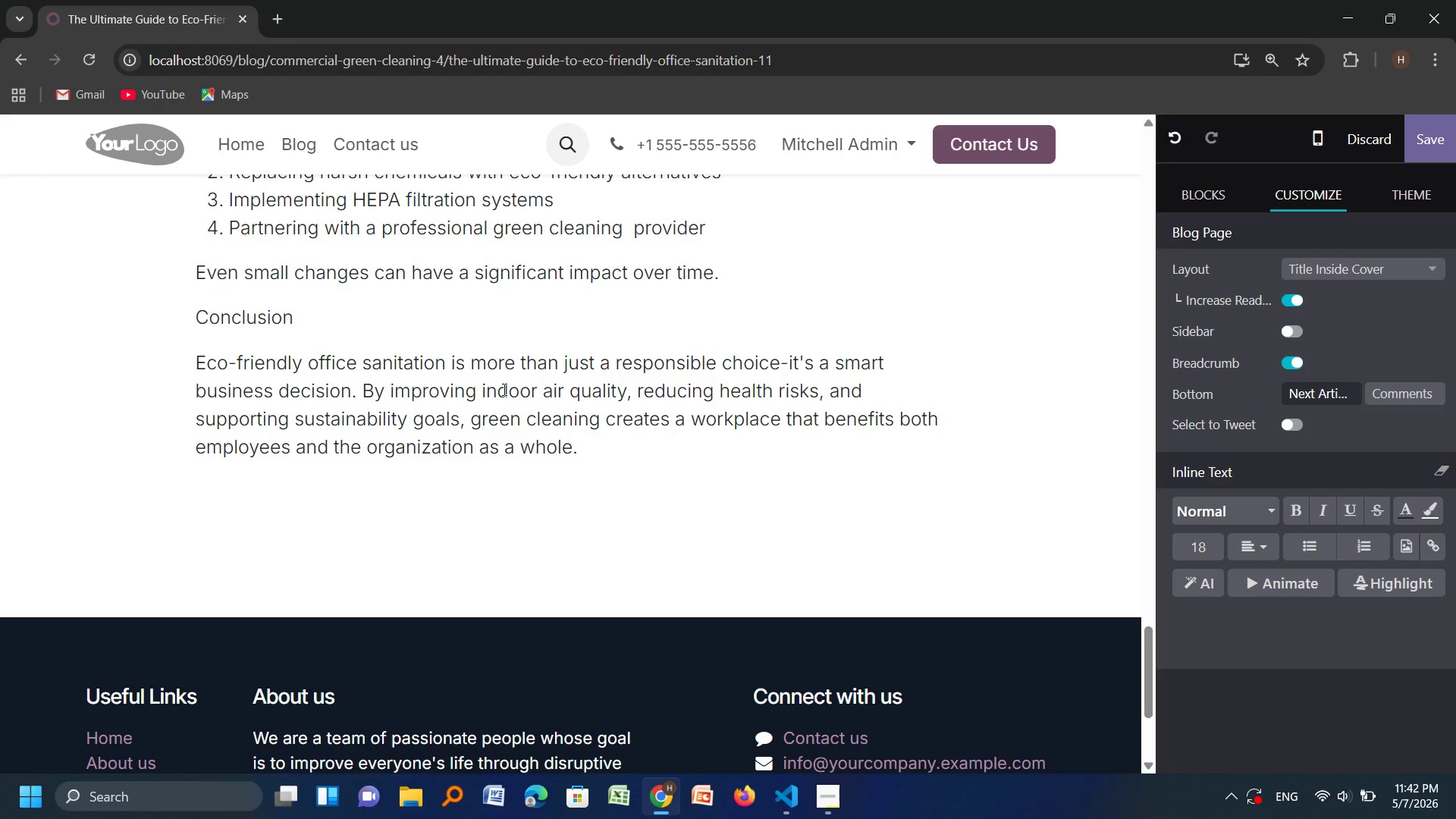 
type(Companies that invest in a cleaner, h)
 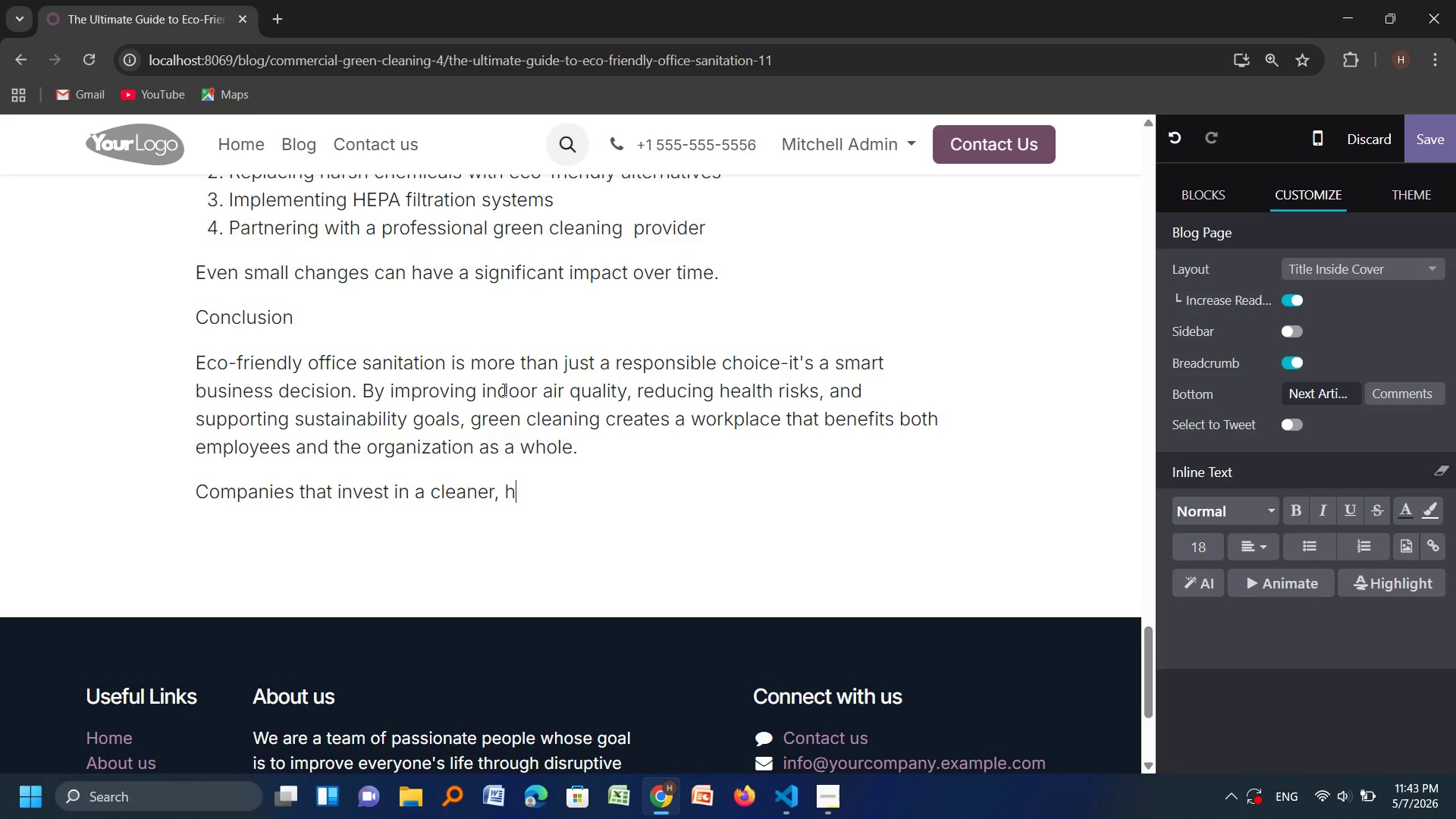 
wait(12.48)
 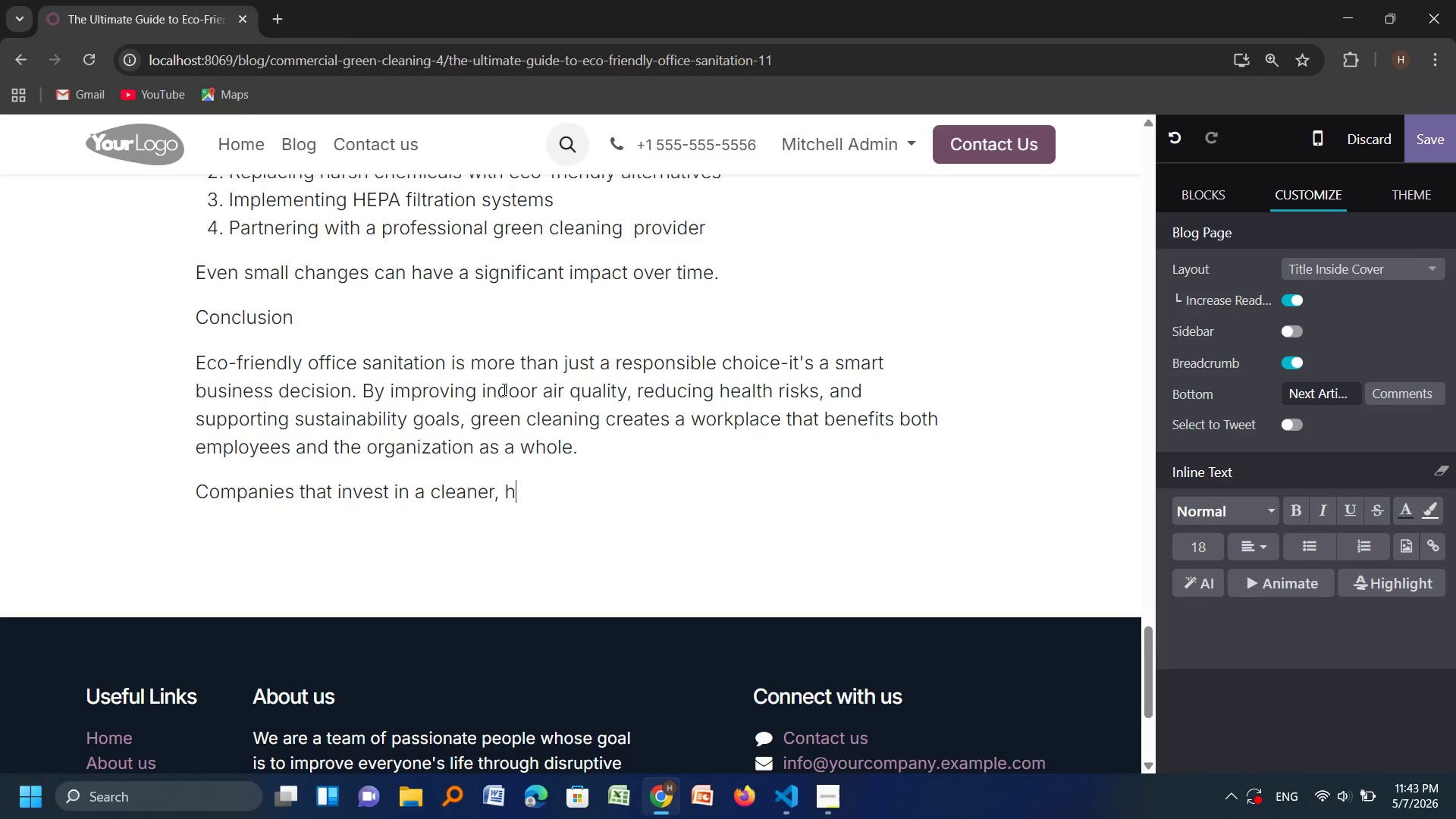 
type( )
key(Backspace)
type(ealthier environments position the)
 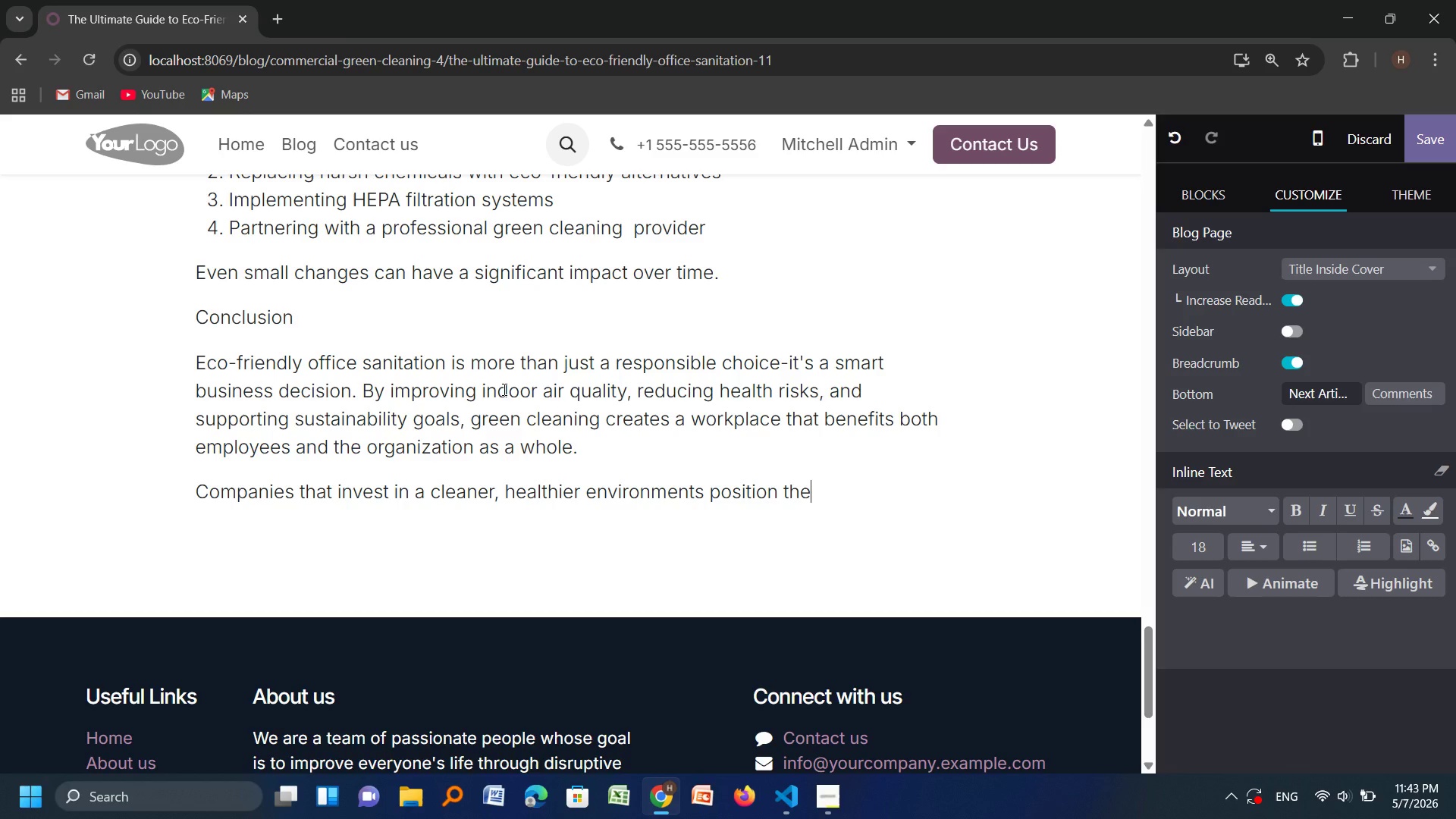 
type(mselves for long-term)
 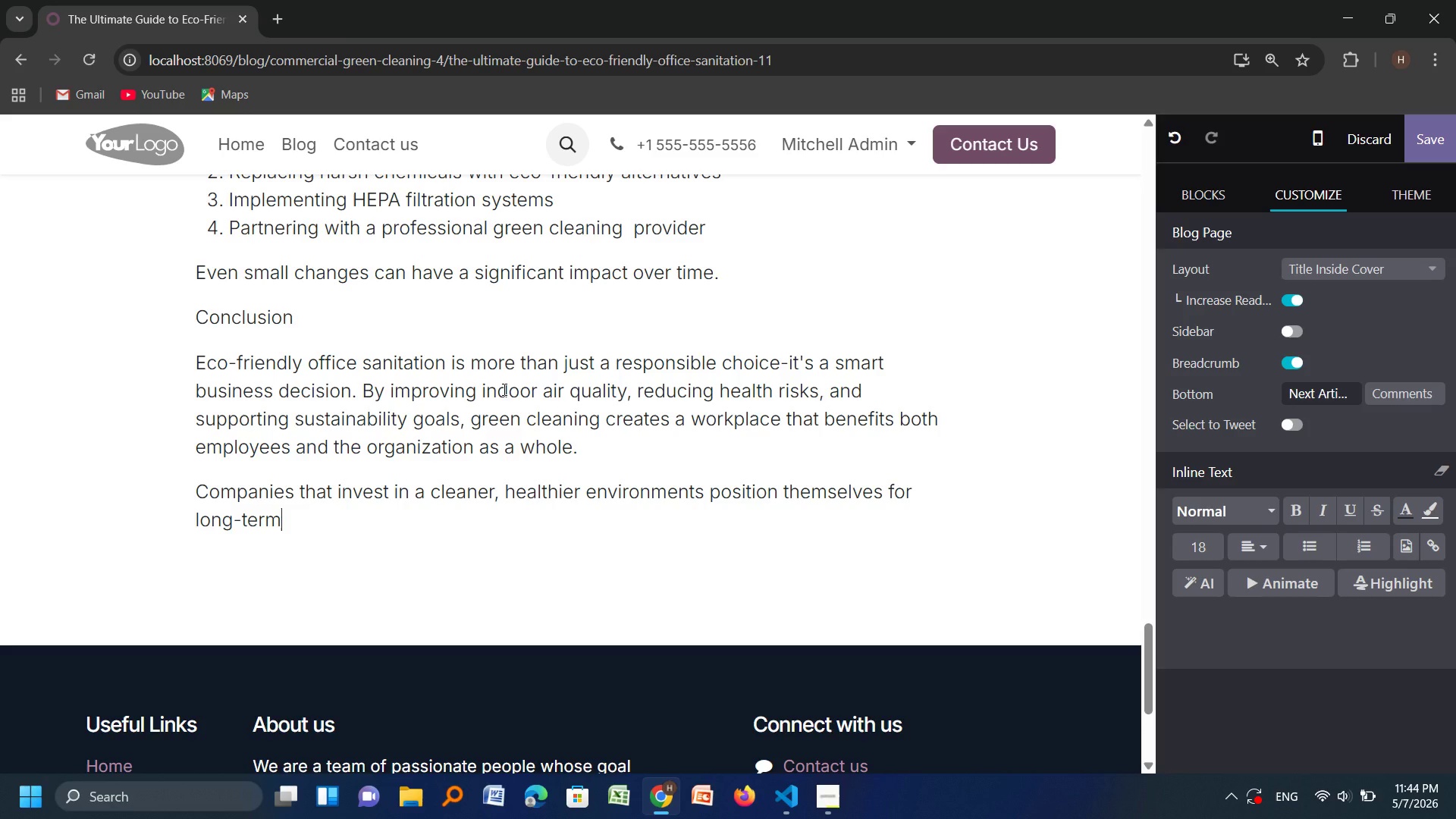 
wait(7.03)
 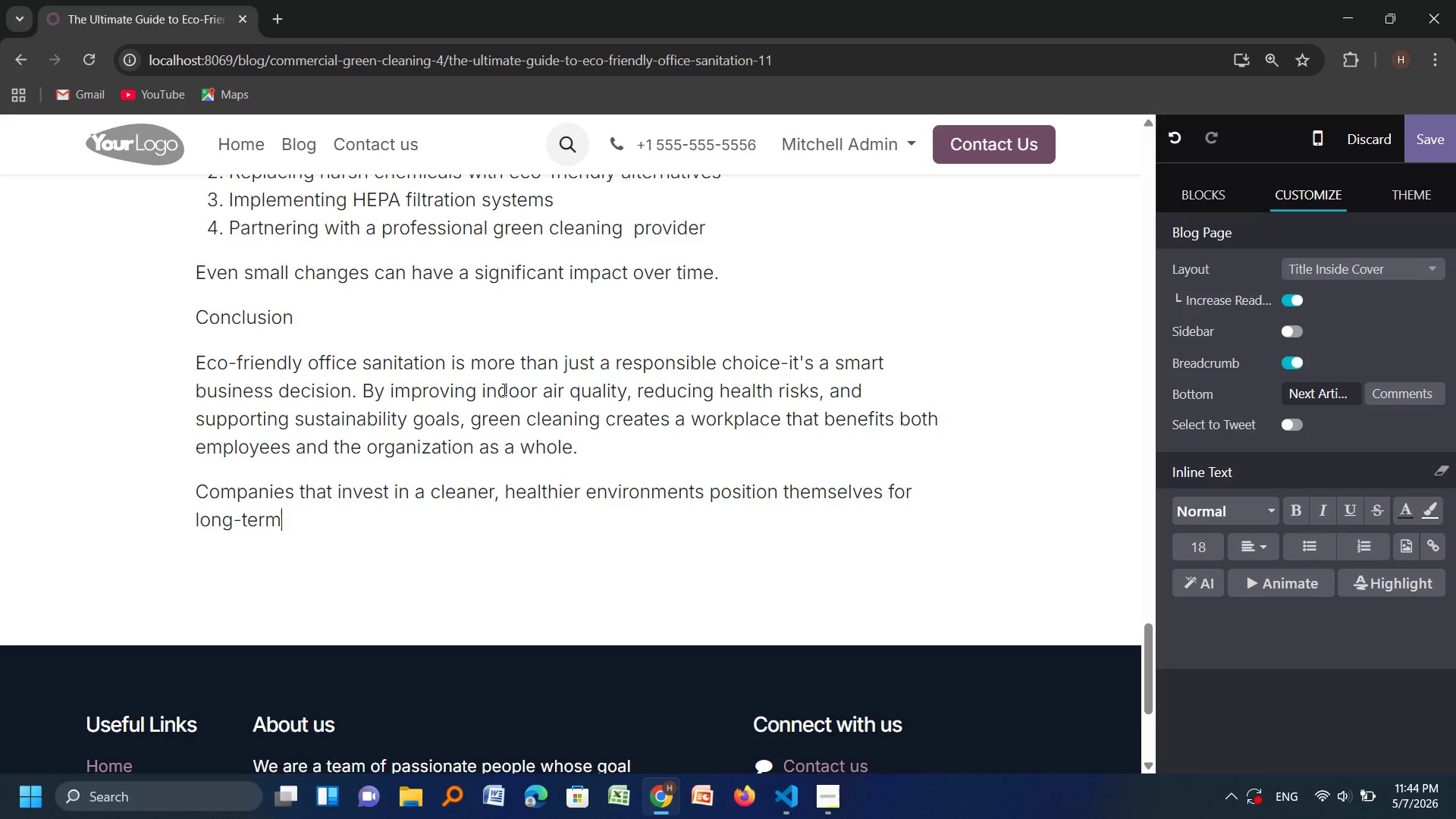 
type( success in an inc)
 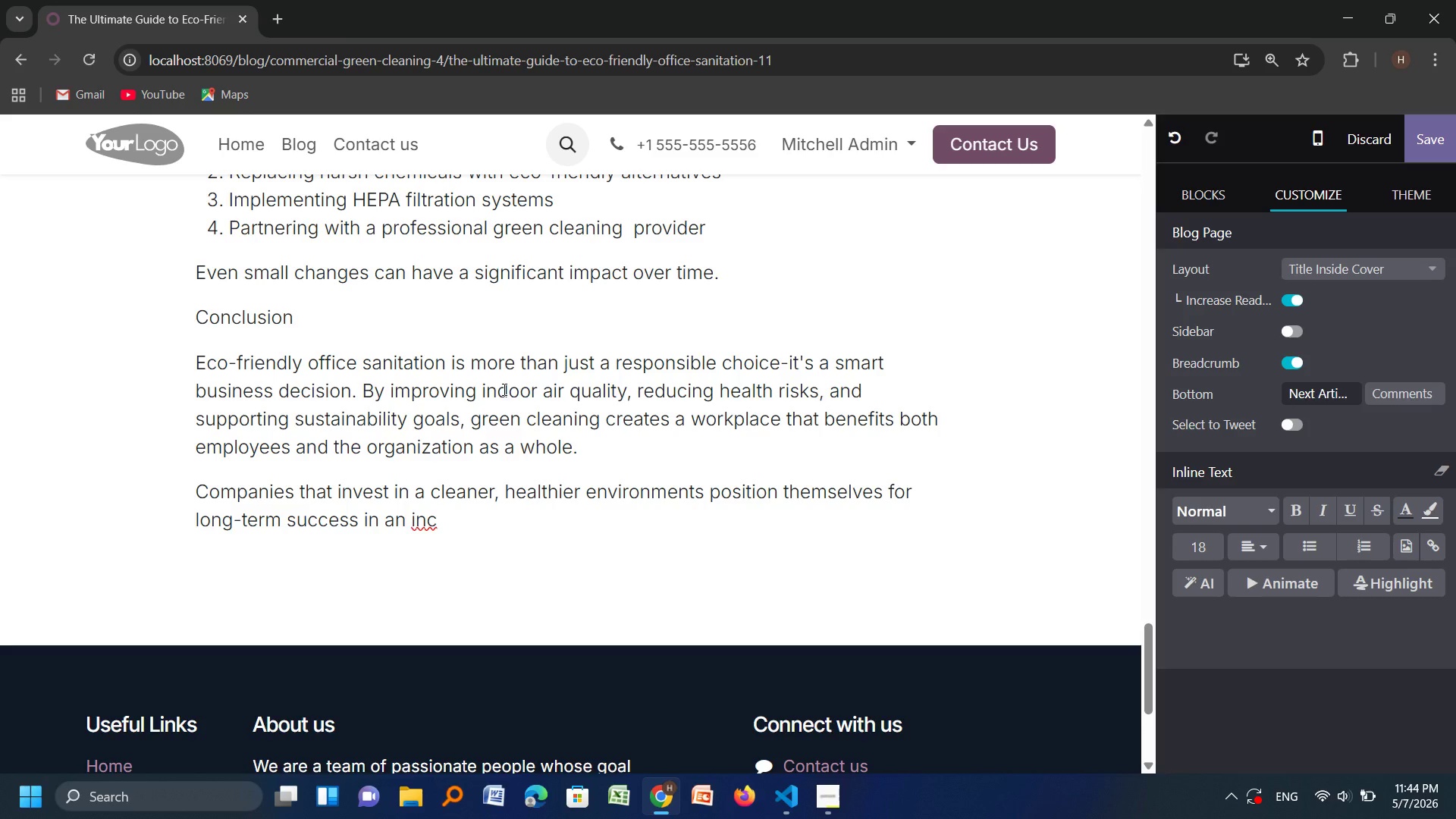 
wait(8.97)
 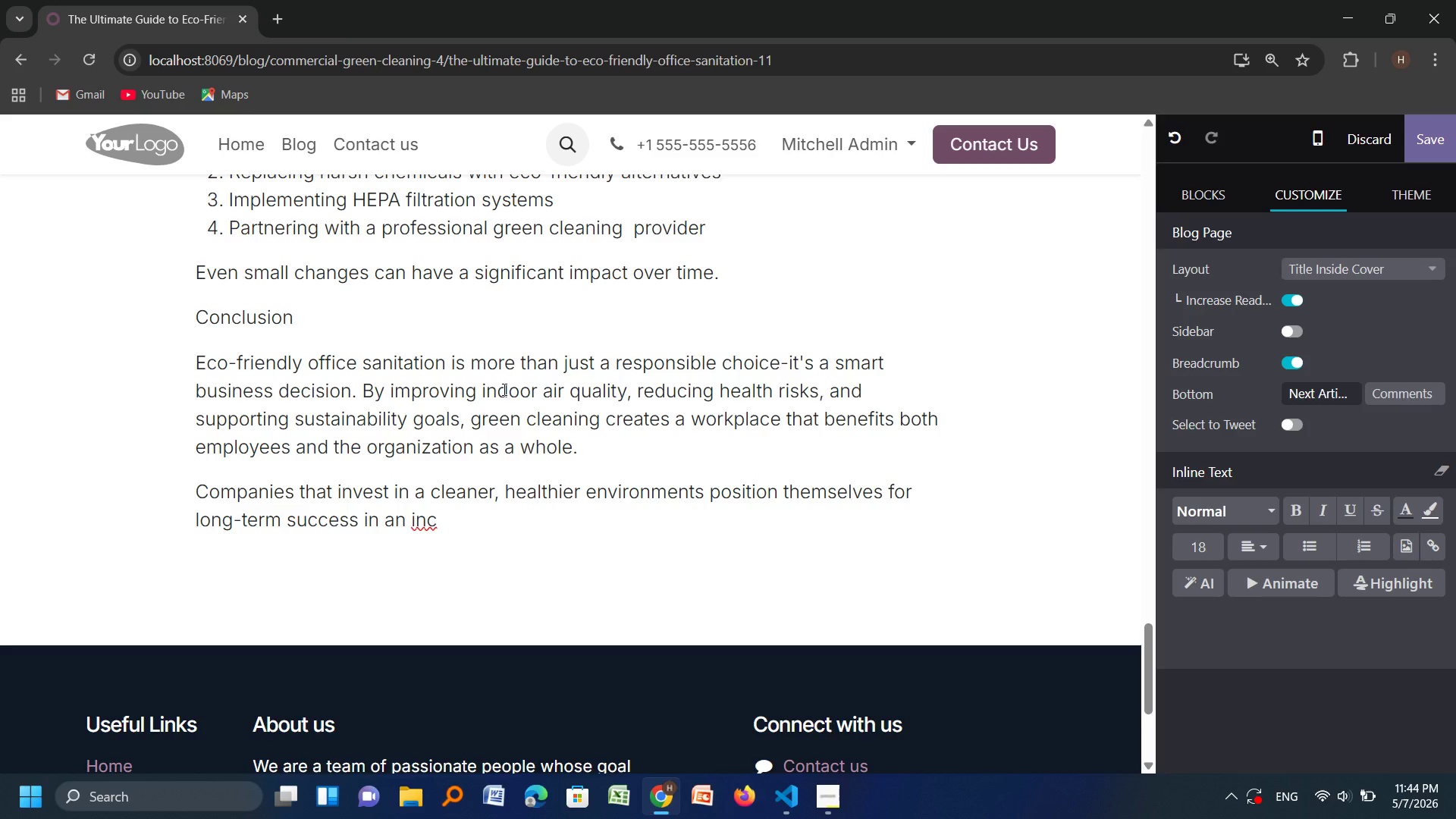 
type(reasingly)
 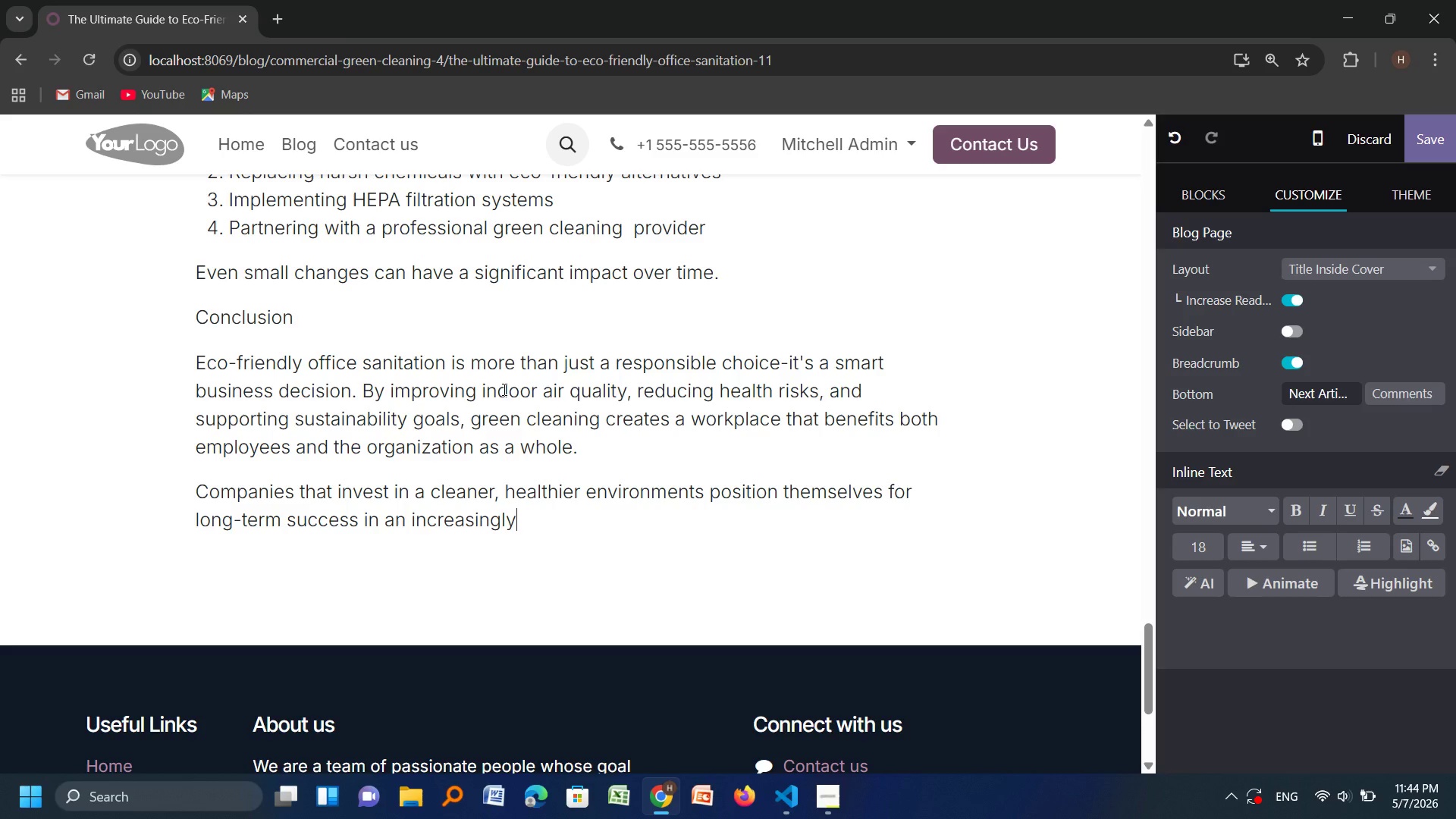 
type( compe)
 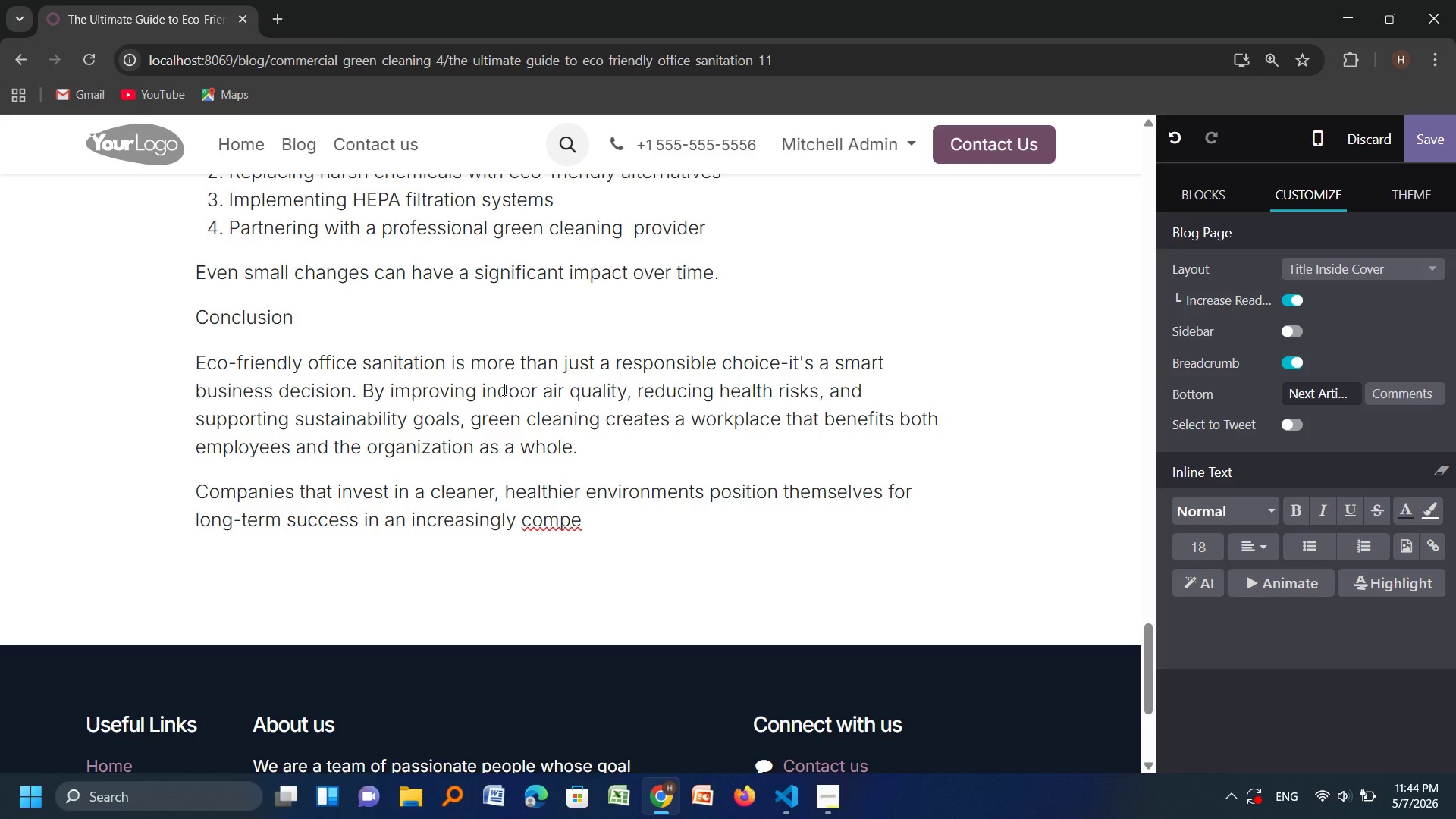 
type(titive and )
 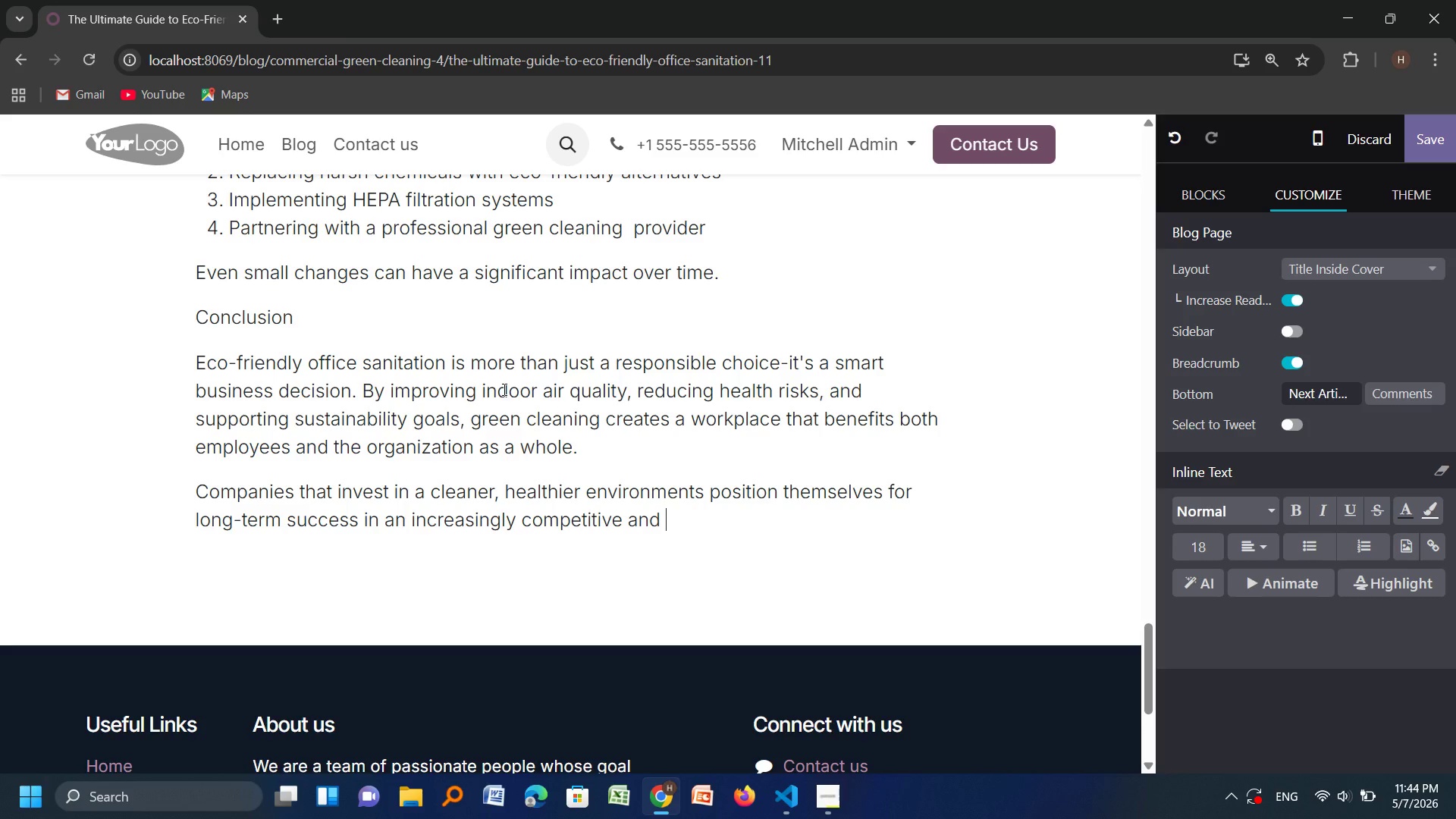 
type(environmentally cons)
 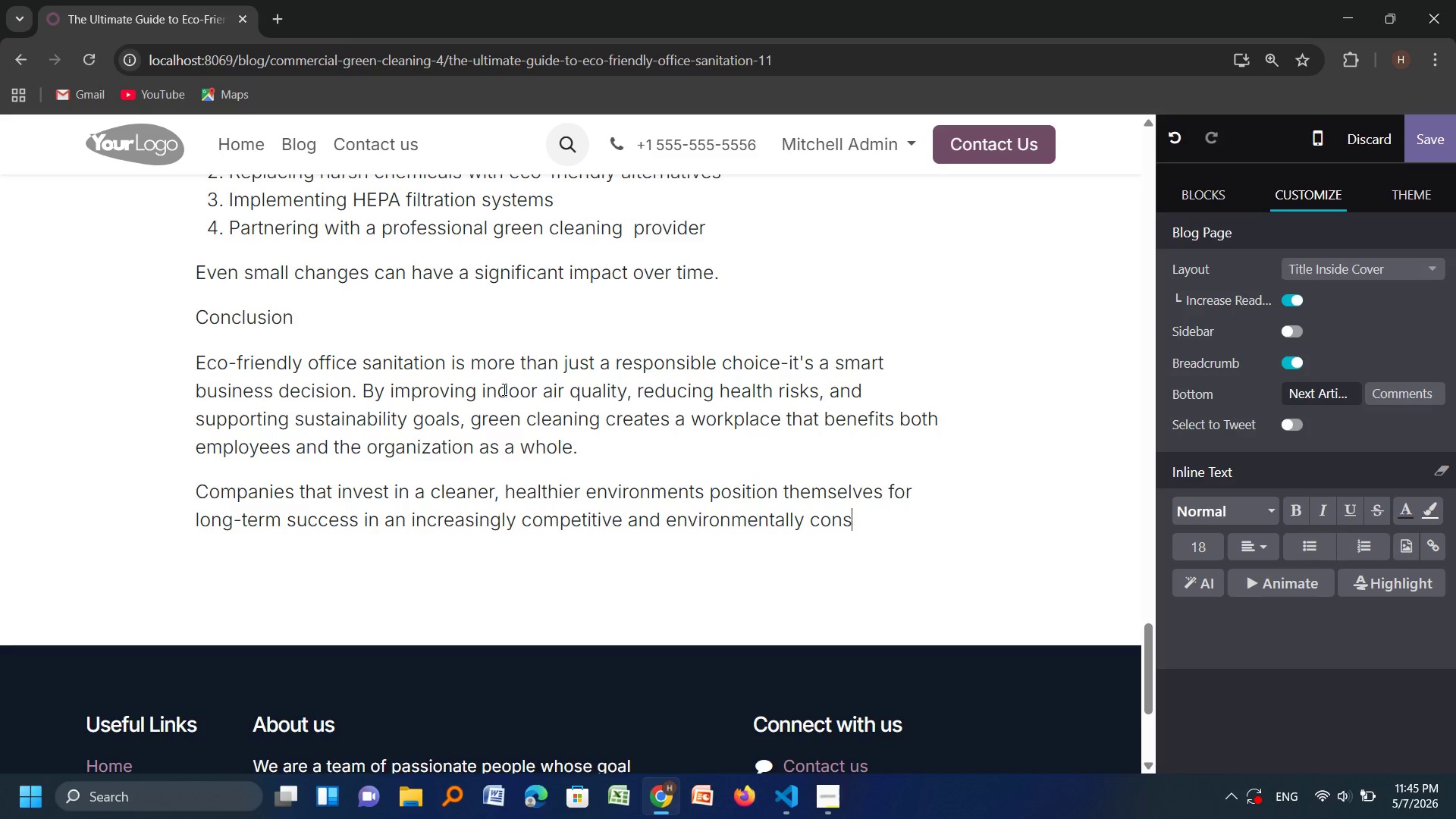 
wait(10.36)
 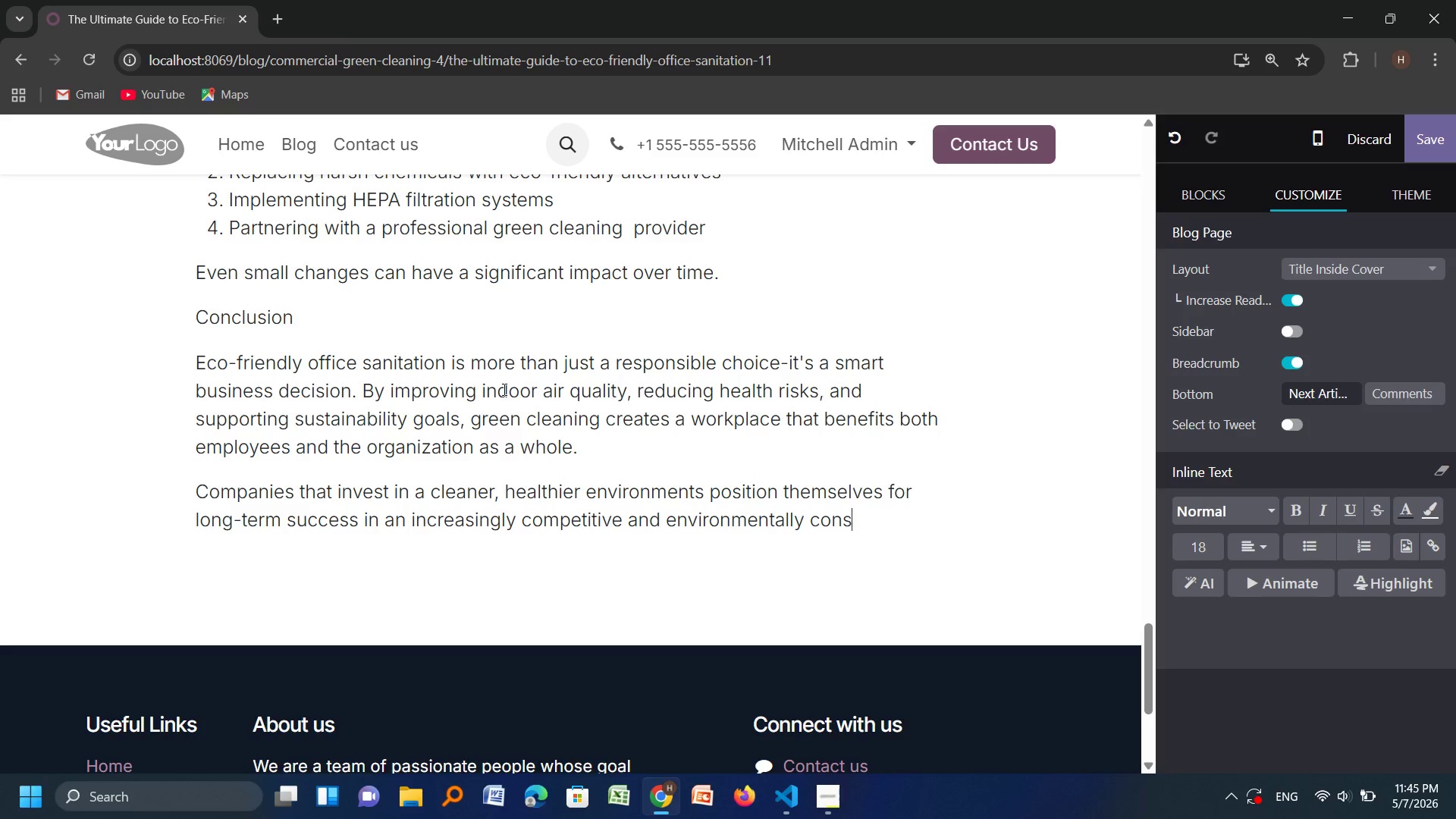 
type(cious market)
 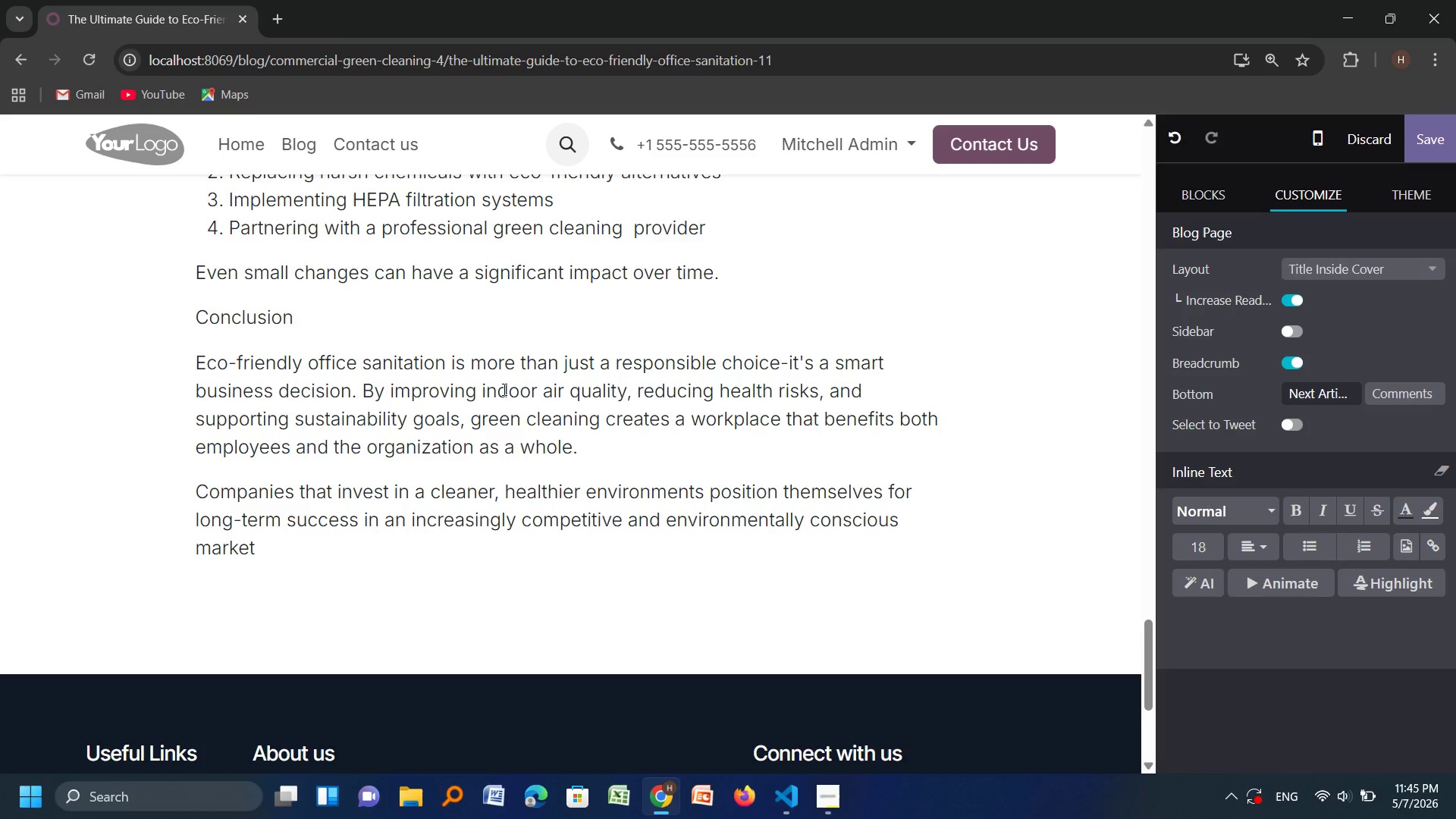 
key(Period)
 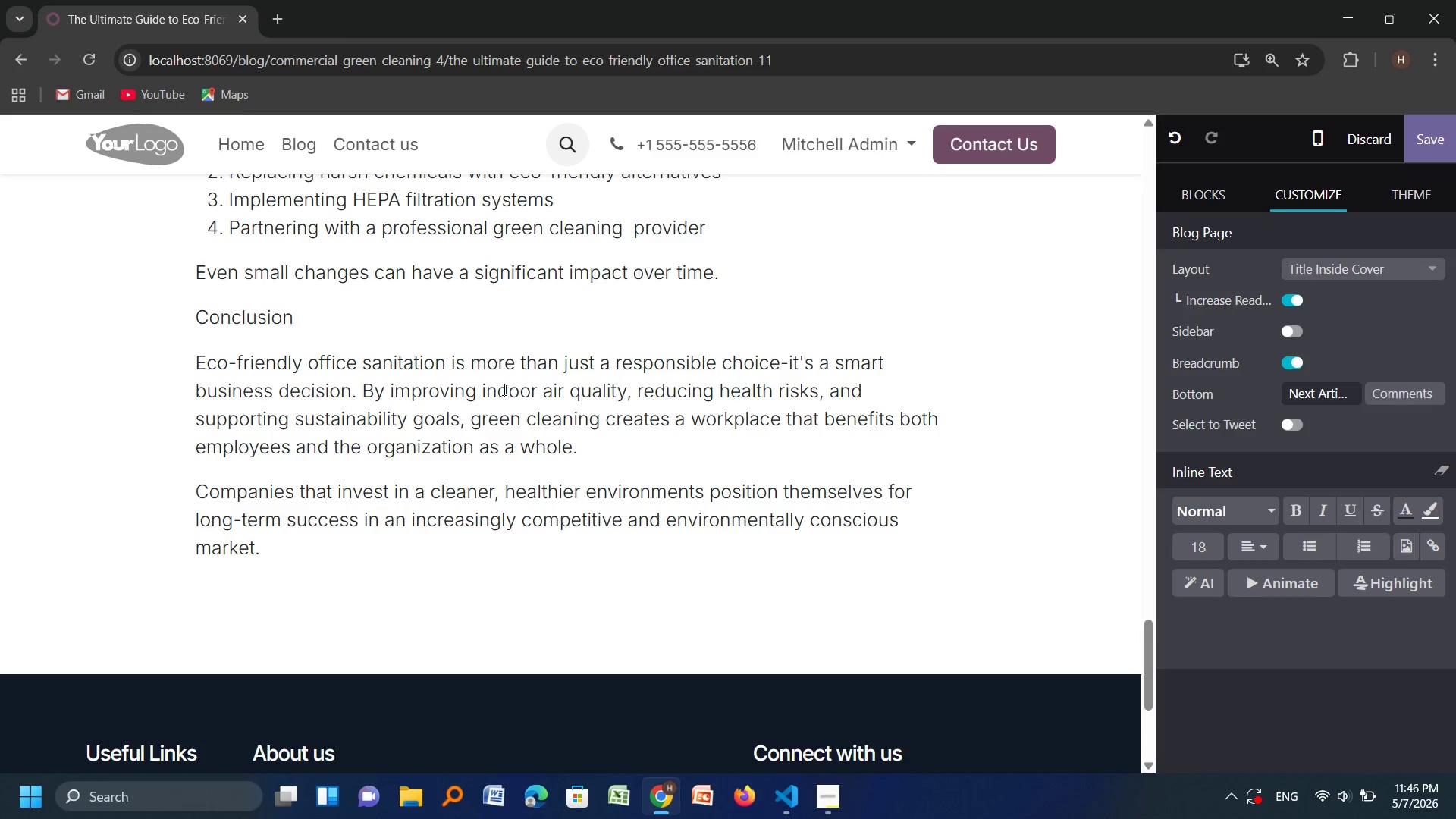 
wait(45.84)
 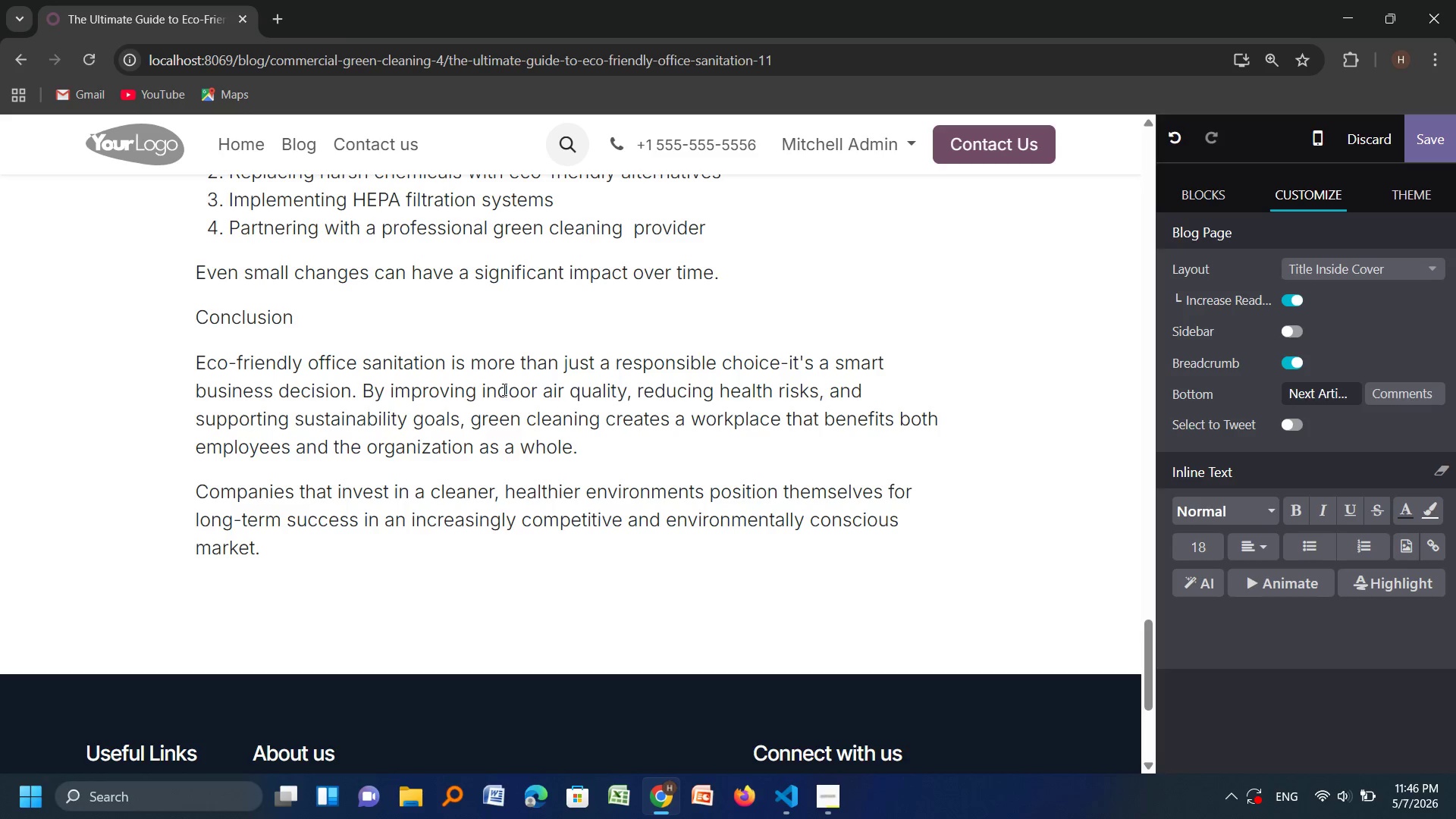 
scroll: coordinate [502, 389], scroll_direction: none, amount: 0.0
 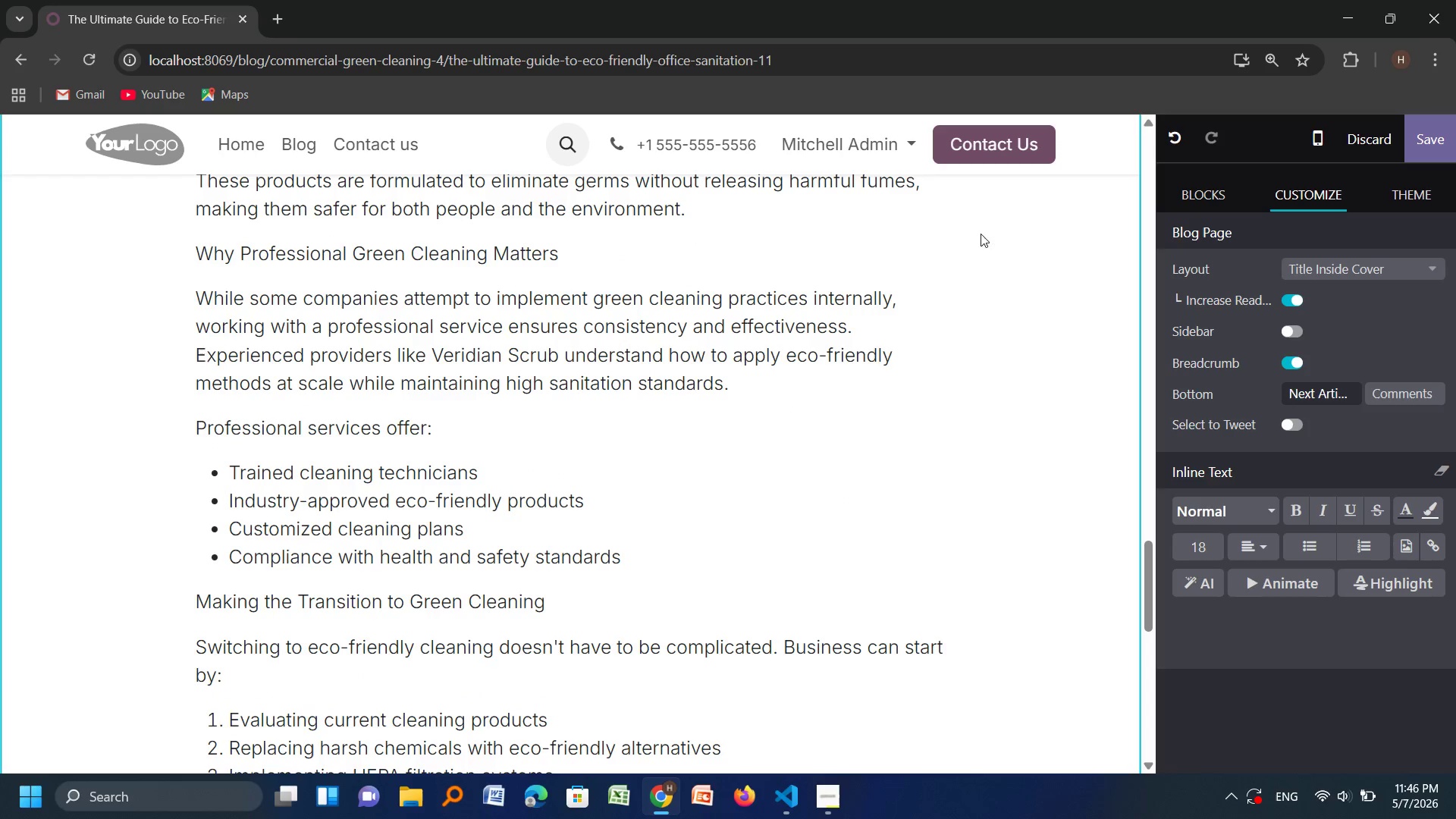 
scroll: coordinate [772, 287], scroll_direction: up, amount: 7.0
 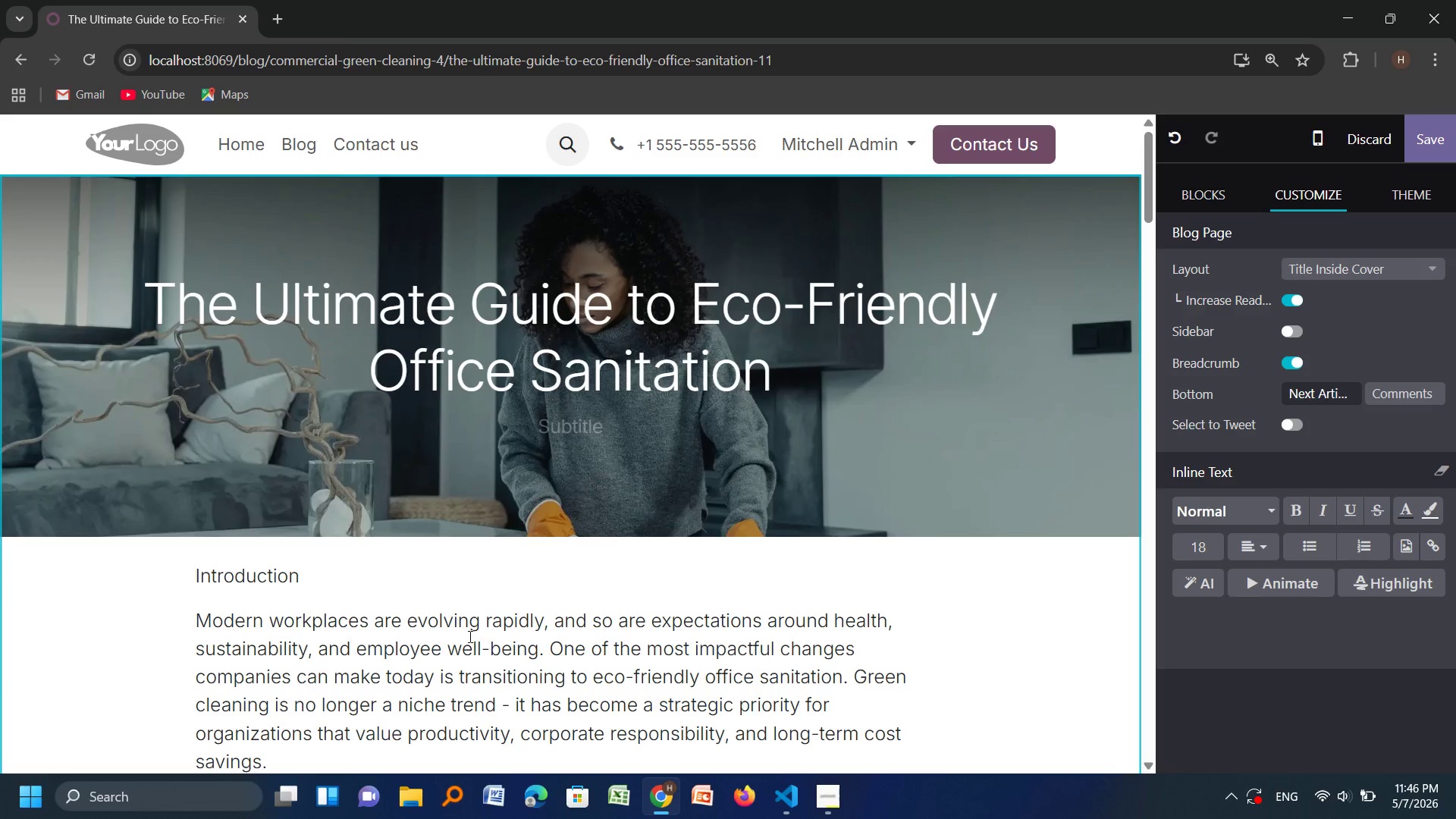 
scroll: coordinate [469, 617], scroll_direction: none, amount: 0.0
 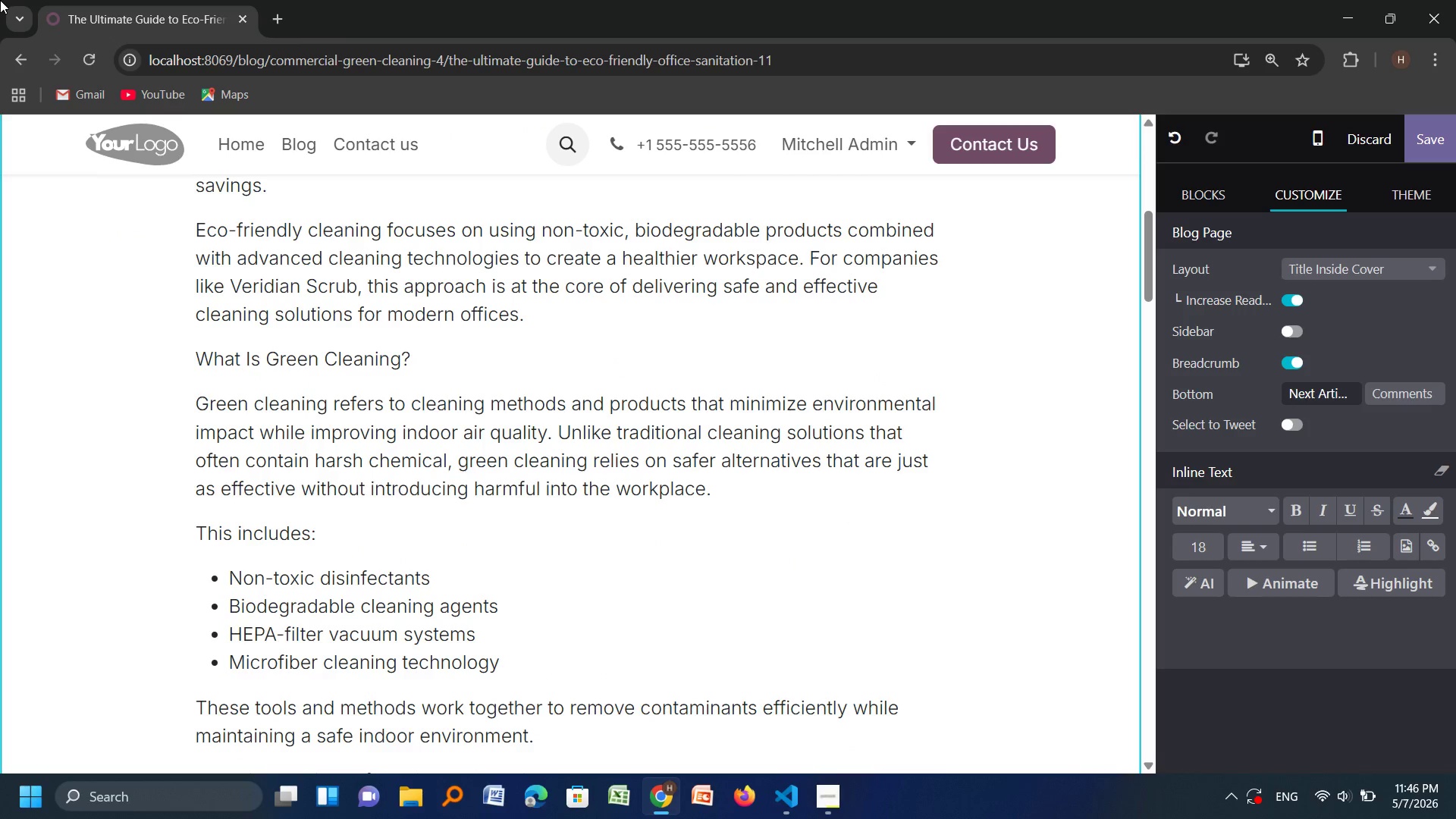 
wait(5.46)
 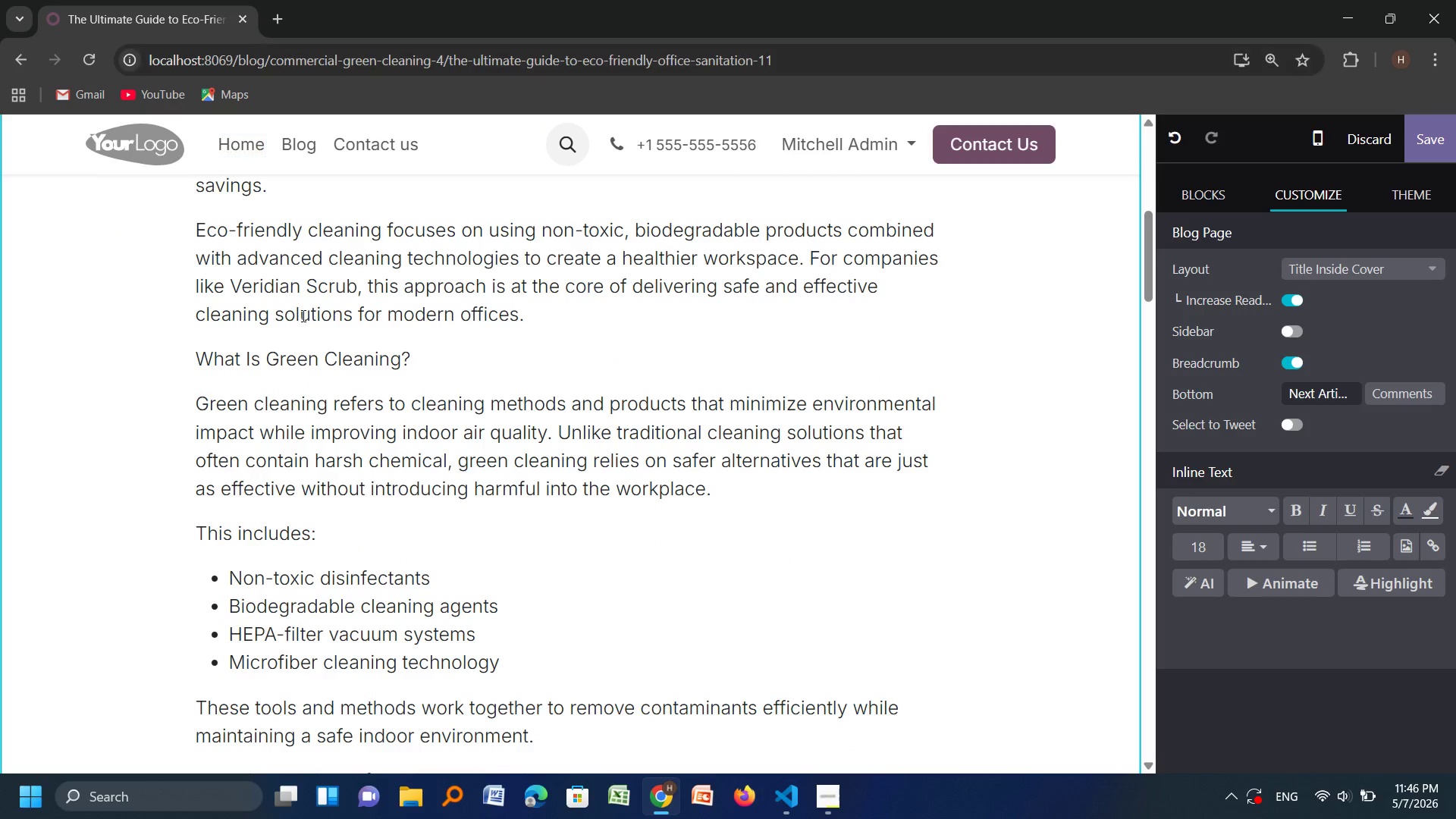 
scroll: coordinate [365, 429], scroll_direction: none, amount: 0.0
 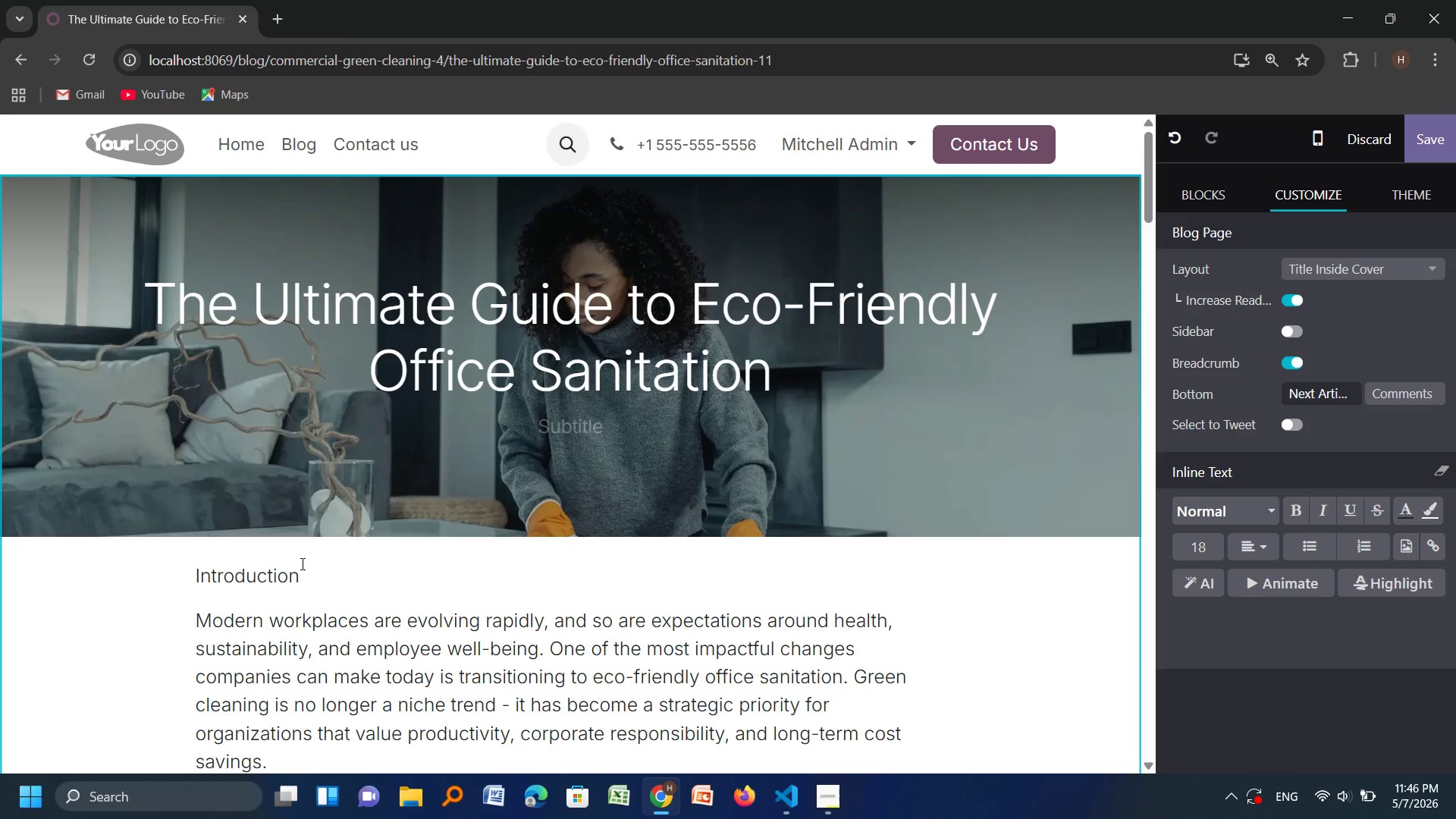 
left_click_drag(start_coordinate=[301, 568], to_coordinate=[186, 577])
 